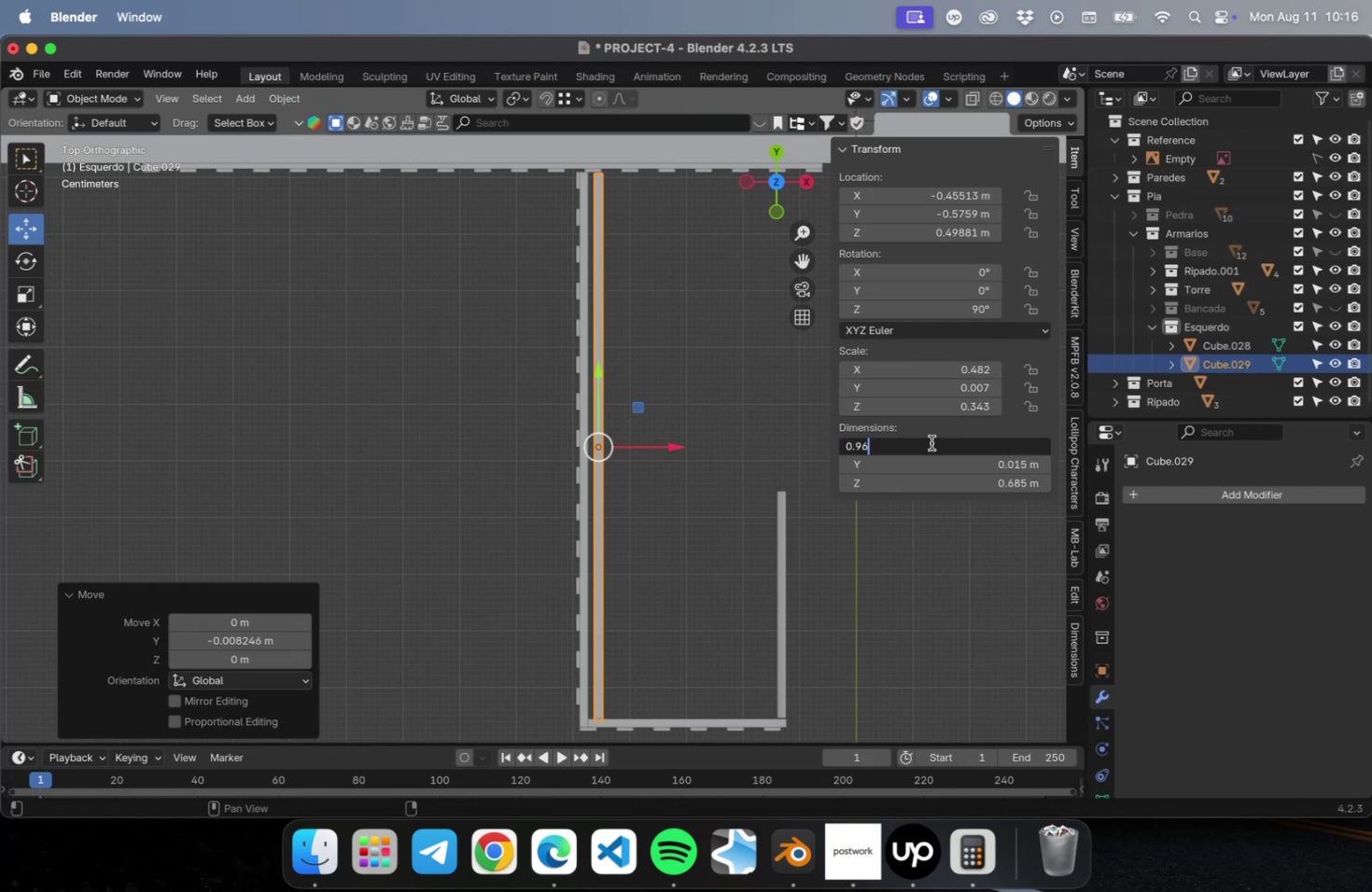 
key(Enter)
 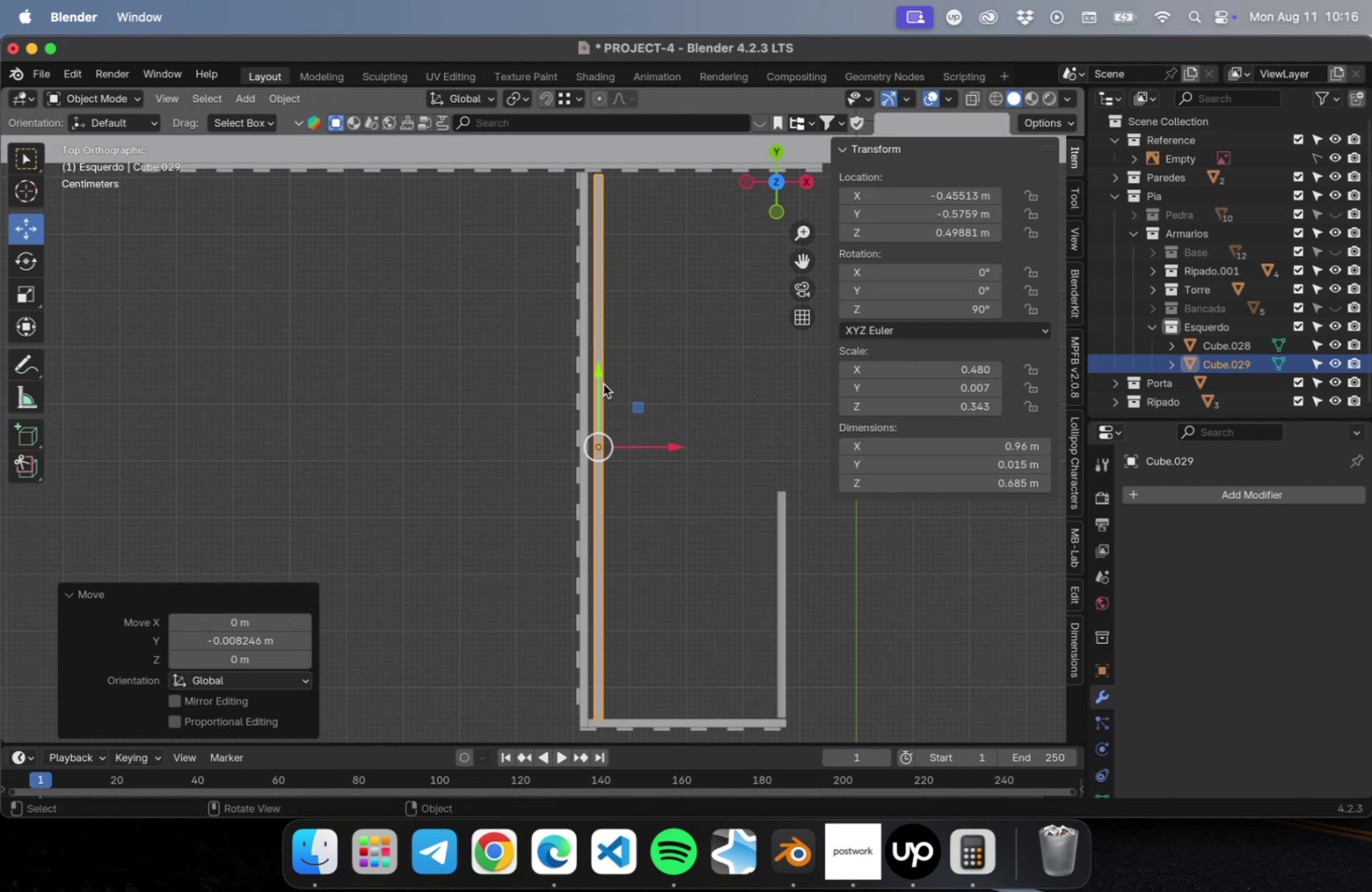 
left_click_drag(start_coordinate=[597, 374], to_coordinate=[598, 369])
 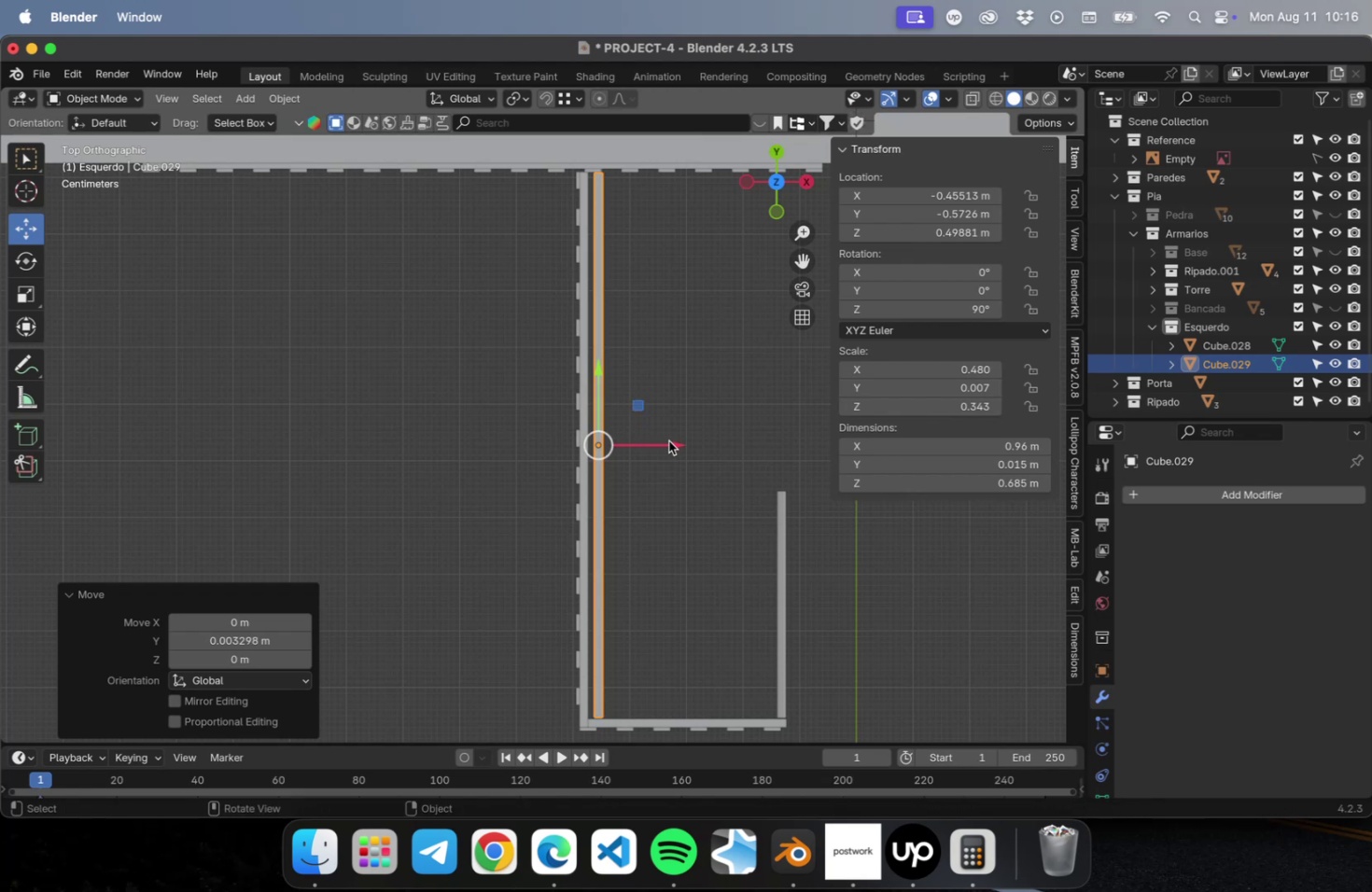 
left_click_drag(start_coordinate=[670, 441], to_coordinate=[661, 443])
 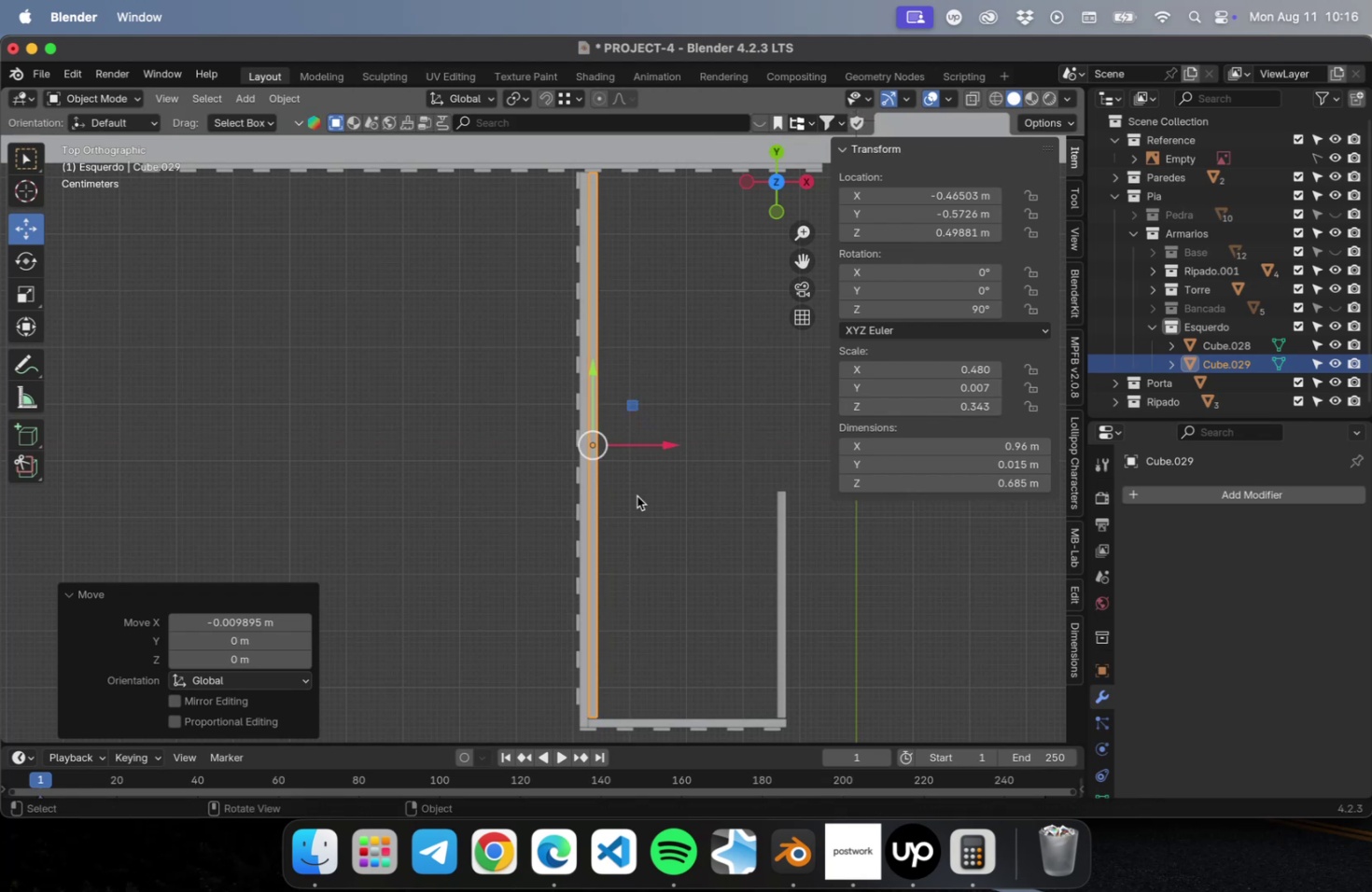 
hold_key(key=ShiftLeft, duration=0.48)
 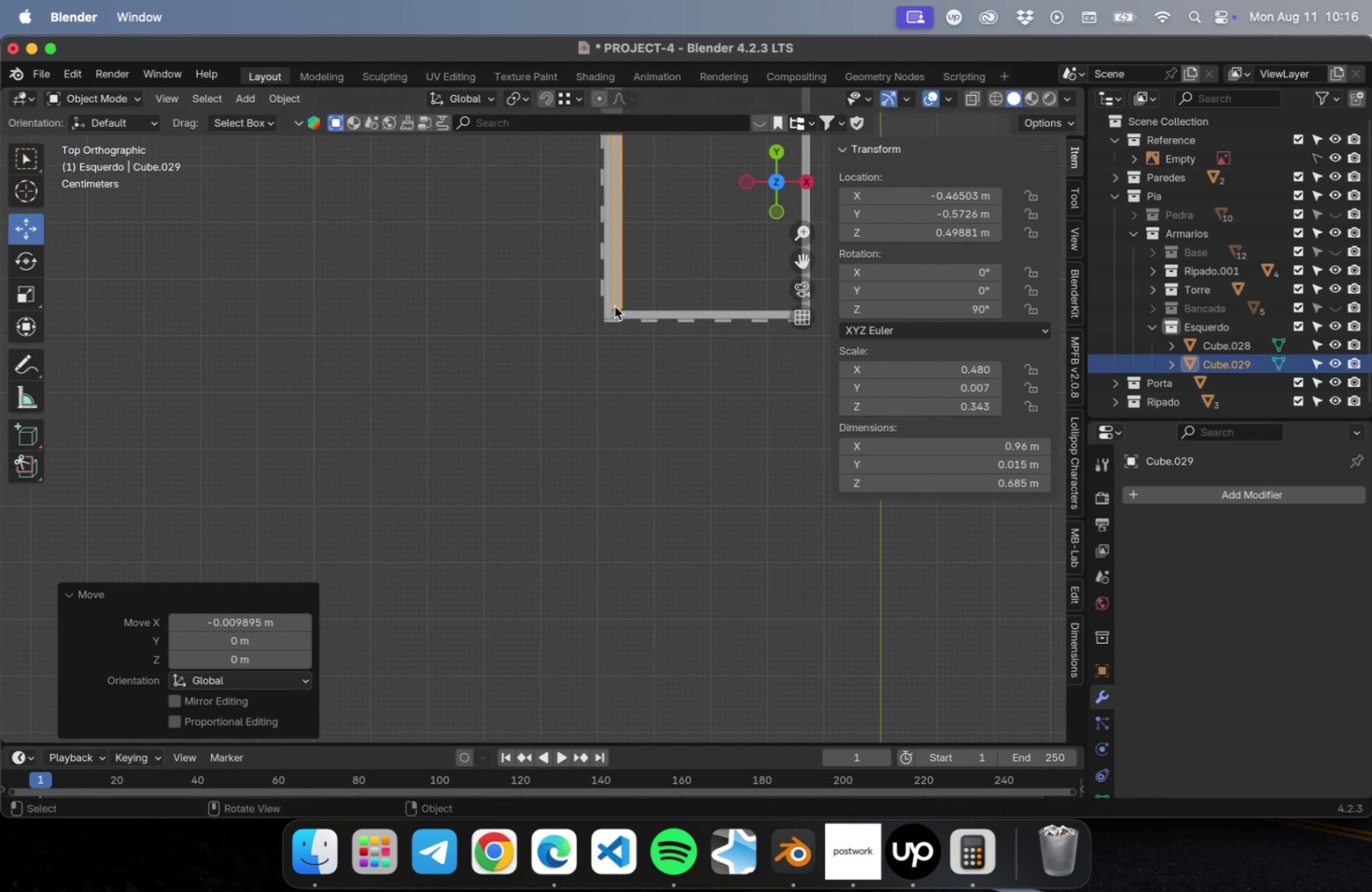 
scroll: coordinate [613, 308], scroll_direction: up, amount: 29.0
 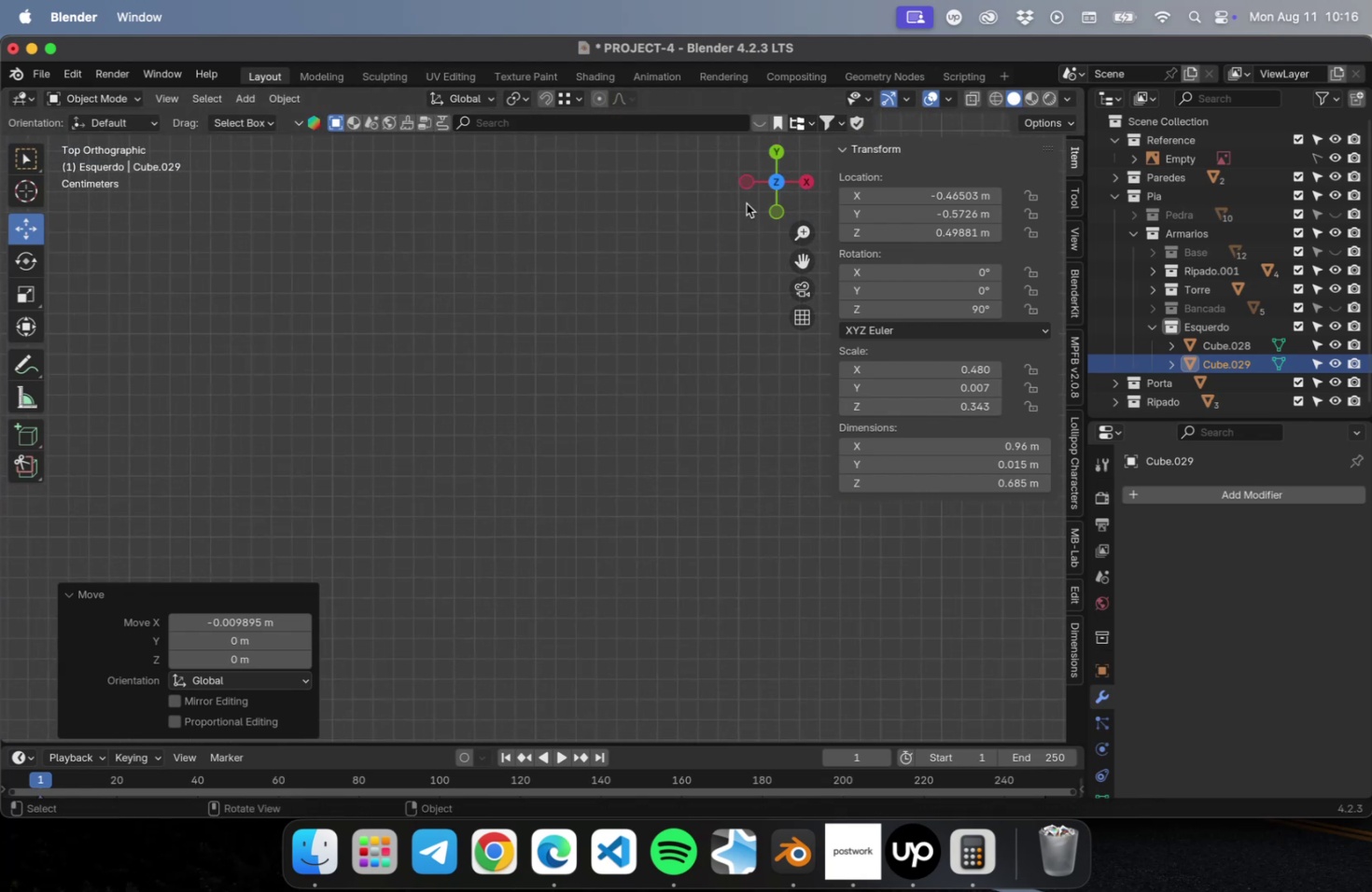 
hold_key(key=ShiftLeft, duration=0.45)
 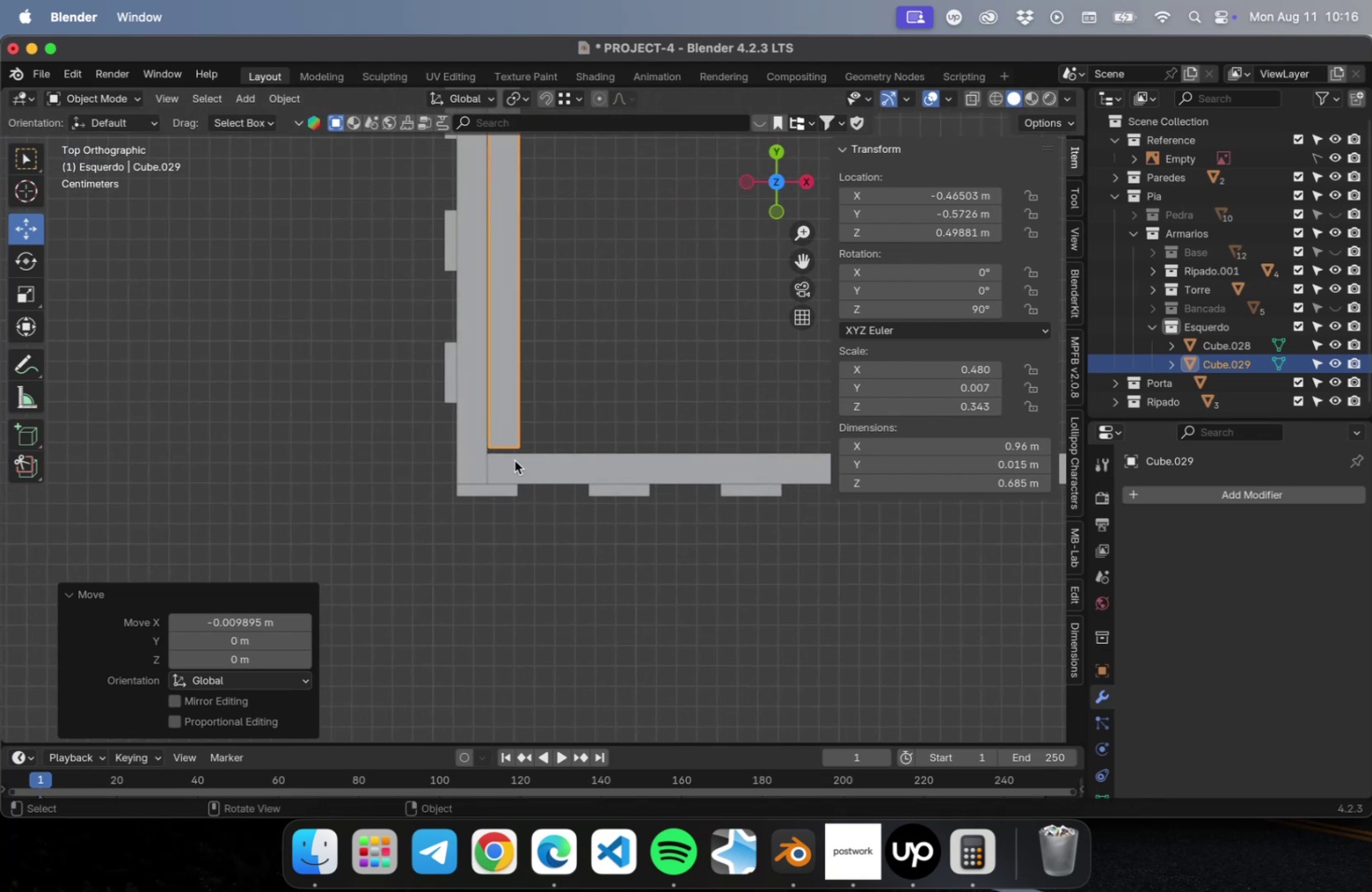 
scroll: coordinate [519, 442], scroll_direction: up, amount: 30.0
 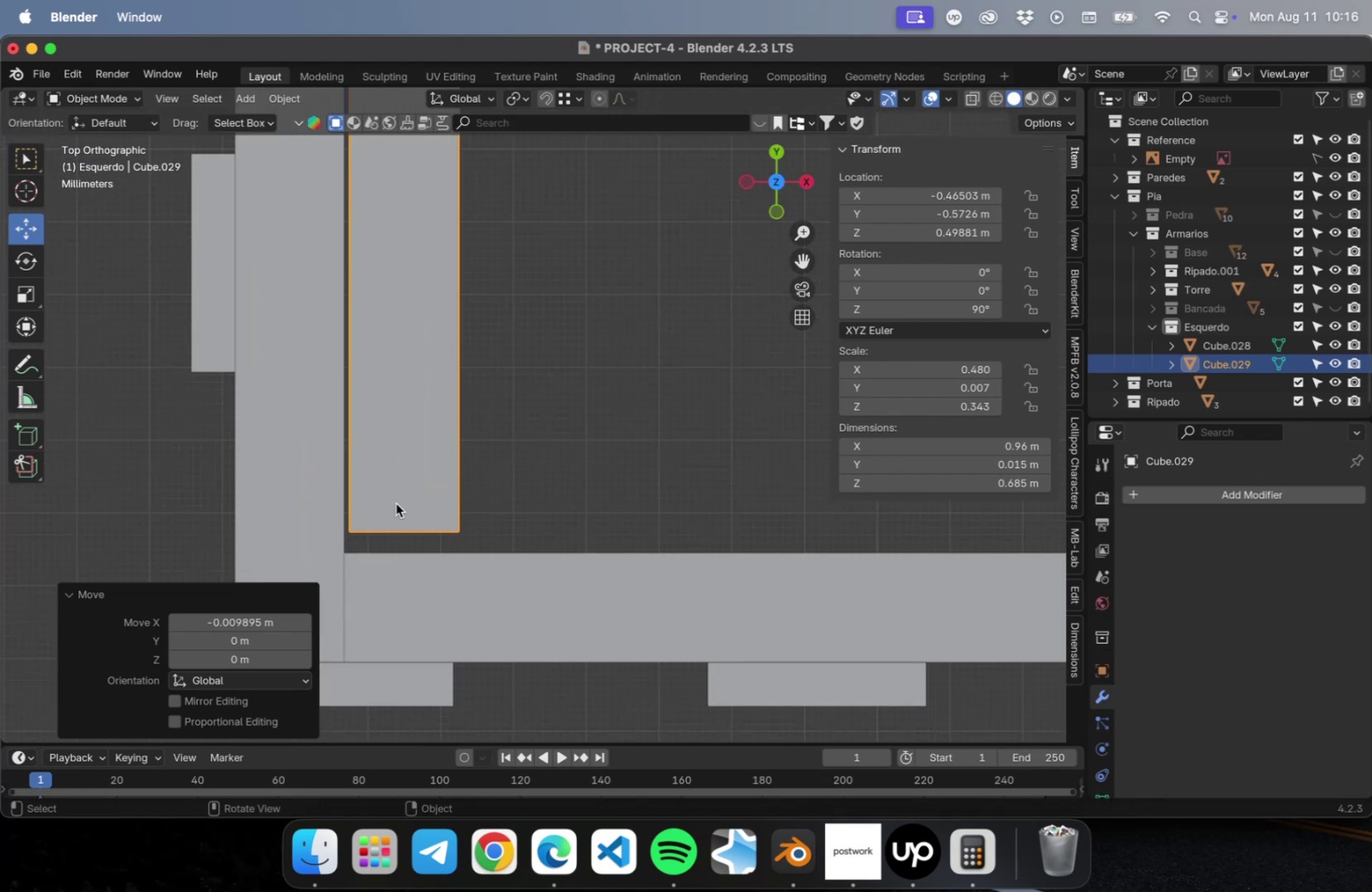 
hold_key(key=ShiftLeft, duration=0.56)
 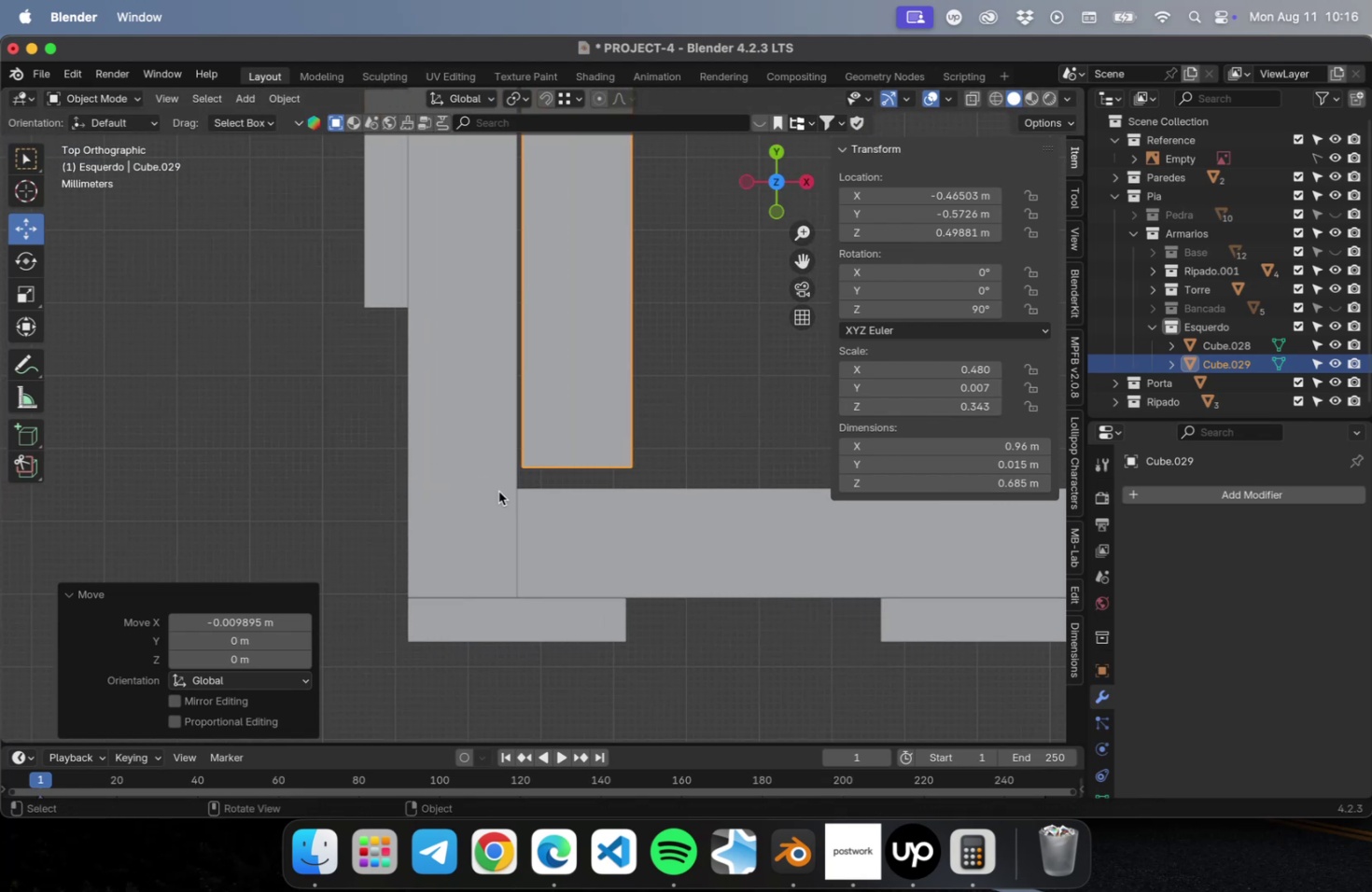 
scroll: coordinate [498, 491], scroll_direction: up, amount: 4.0
 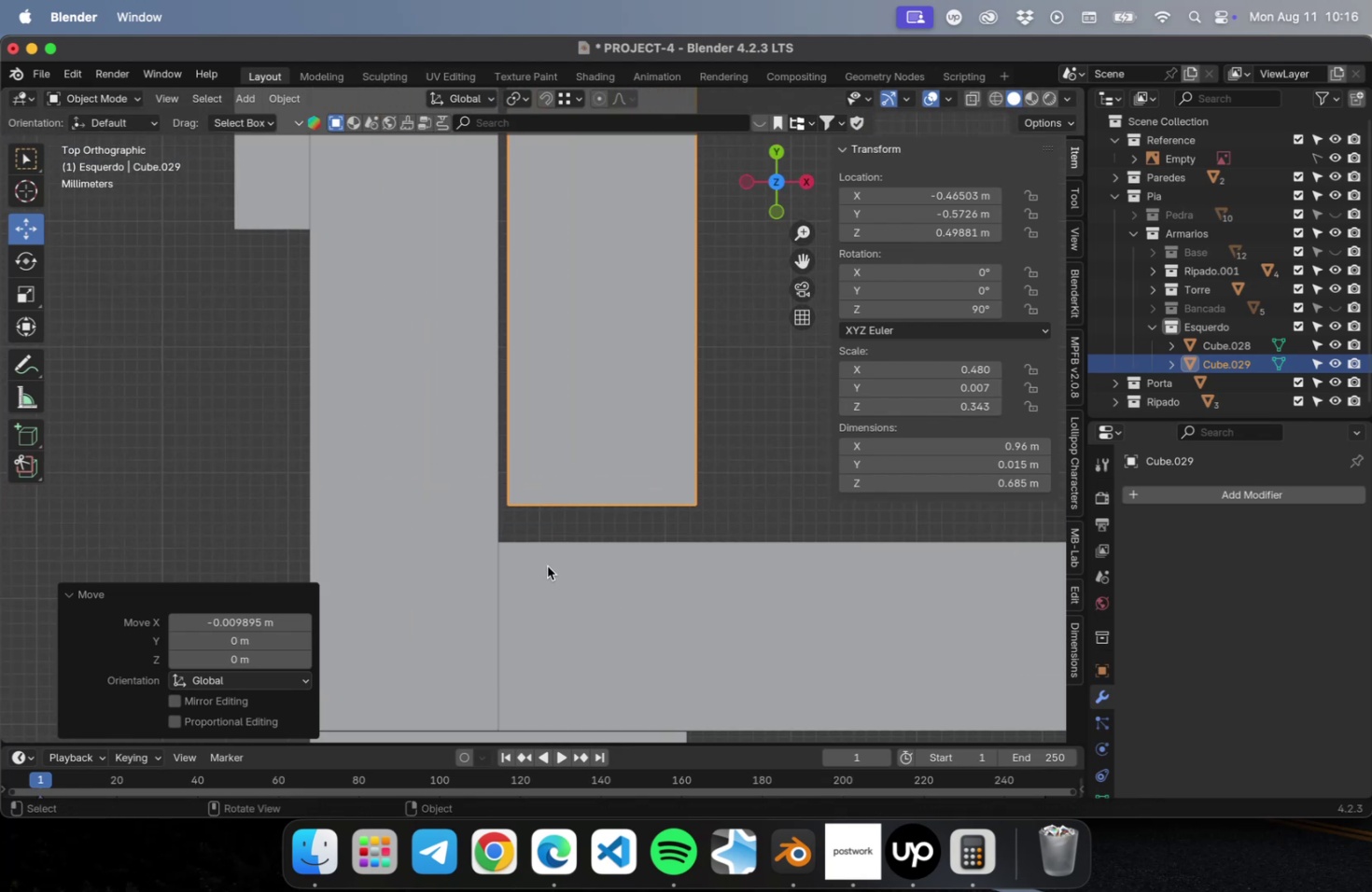 
key(G)
 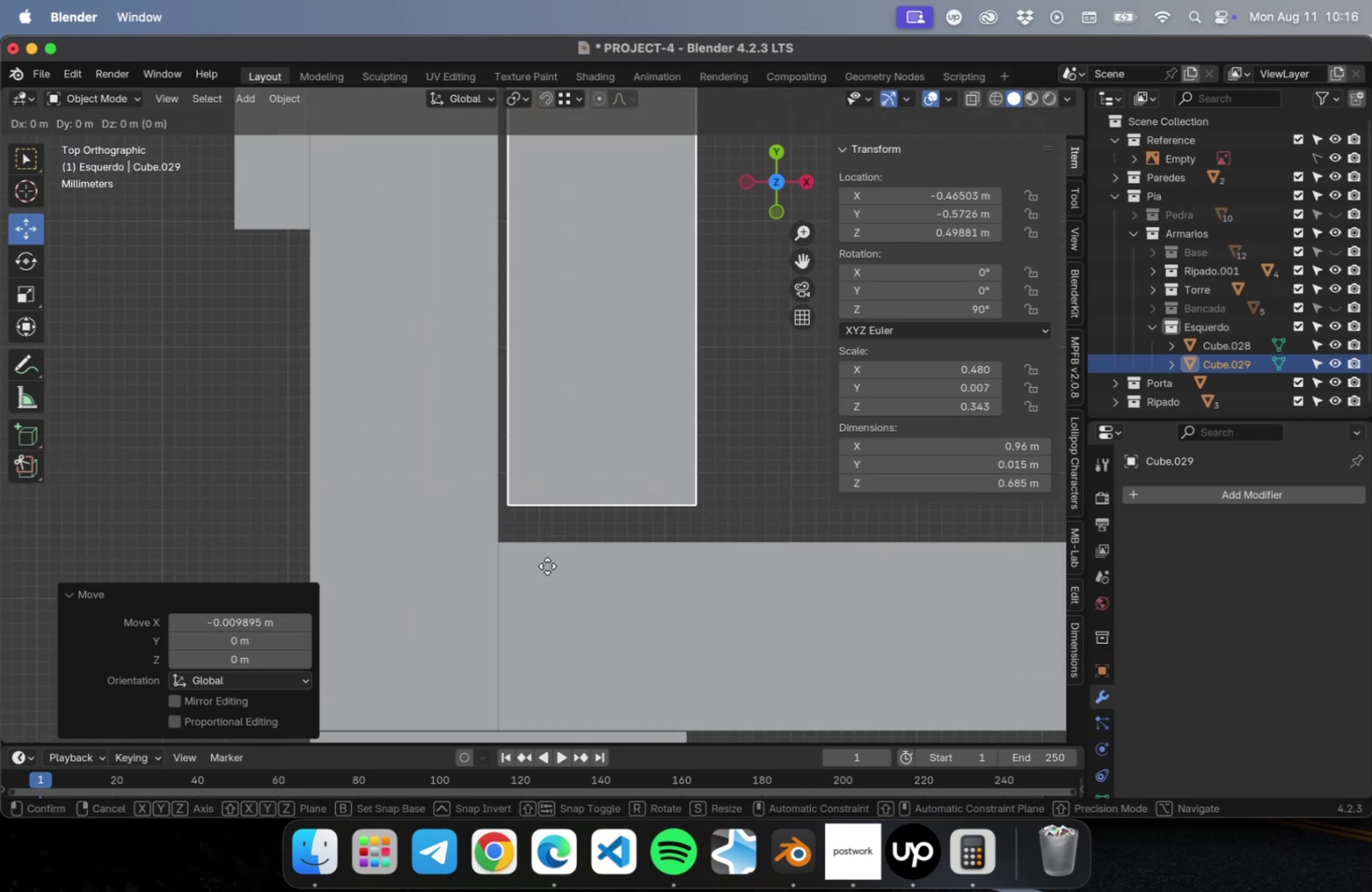 
key(Shift+ShiftLeft)
 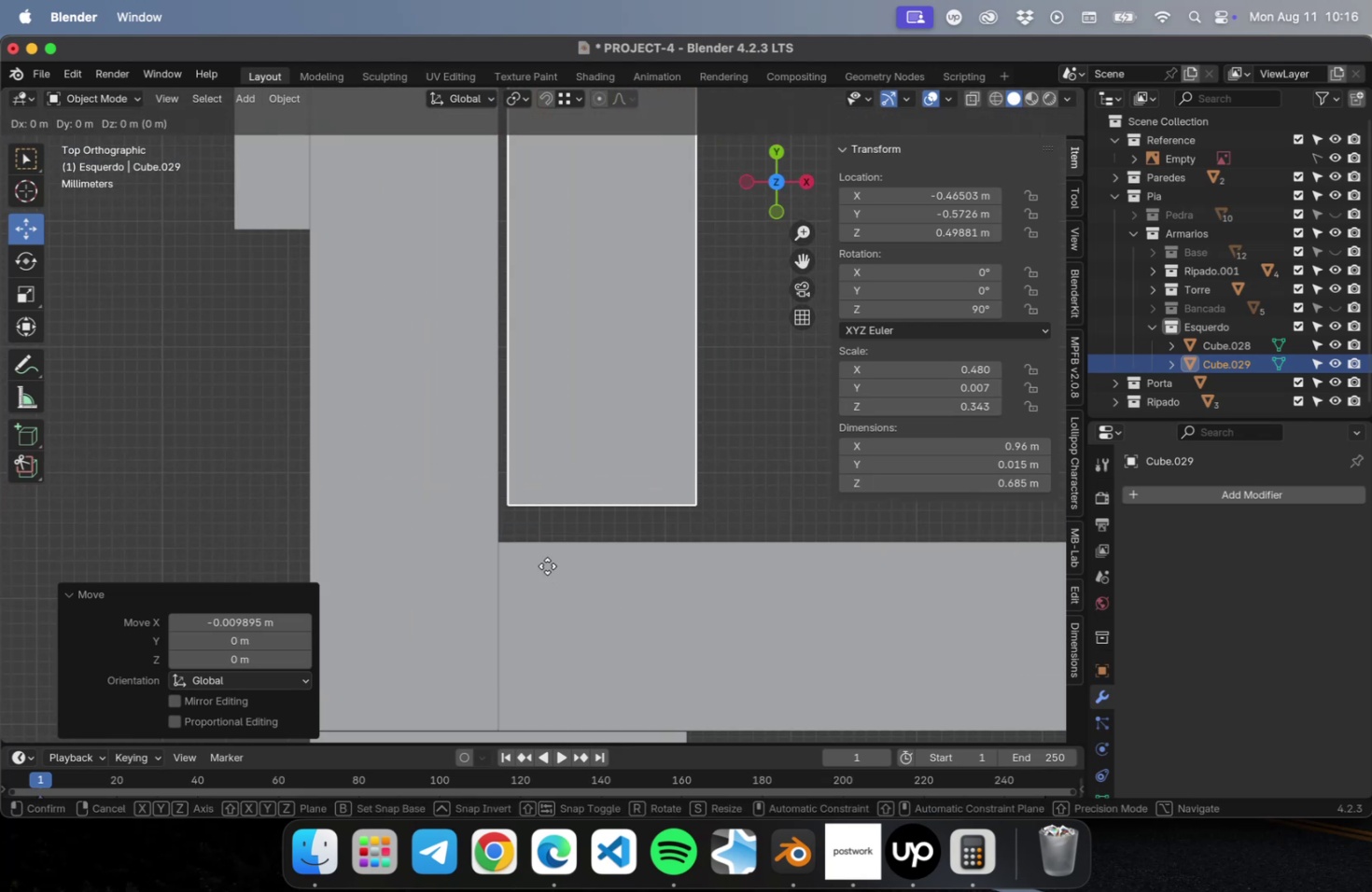 
key(Shift+Tab)
 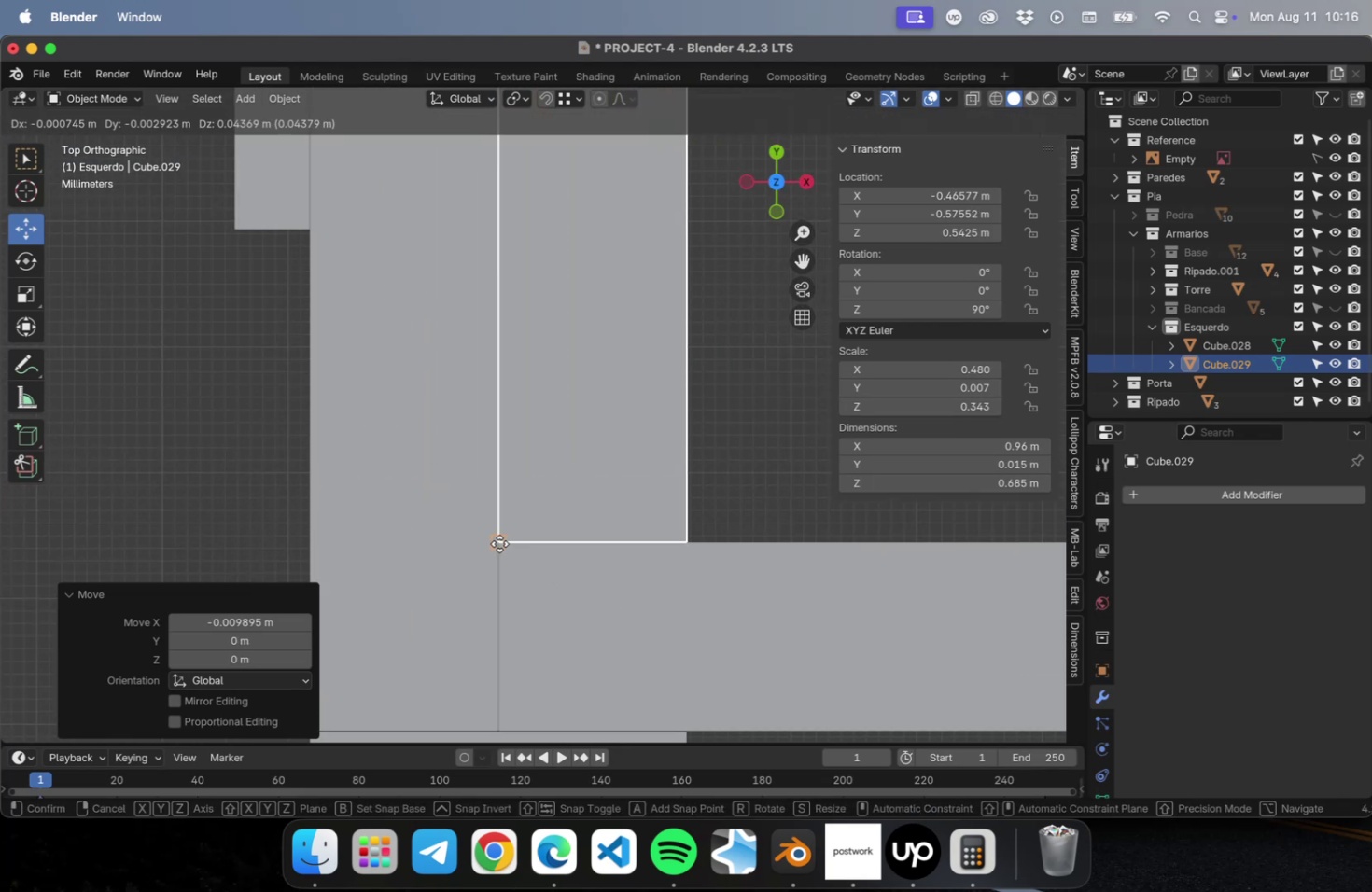 
left_click([499, 543])
 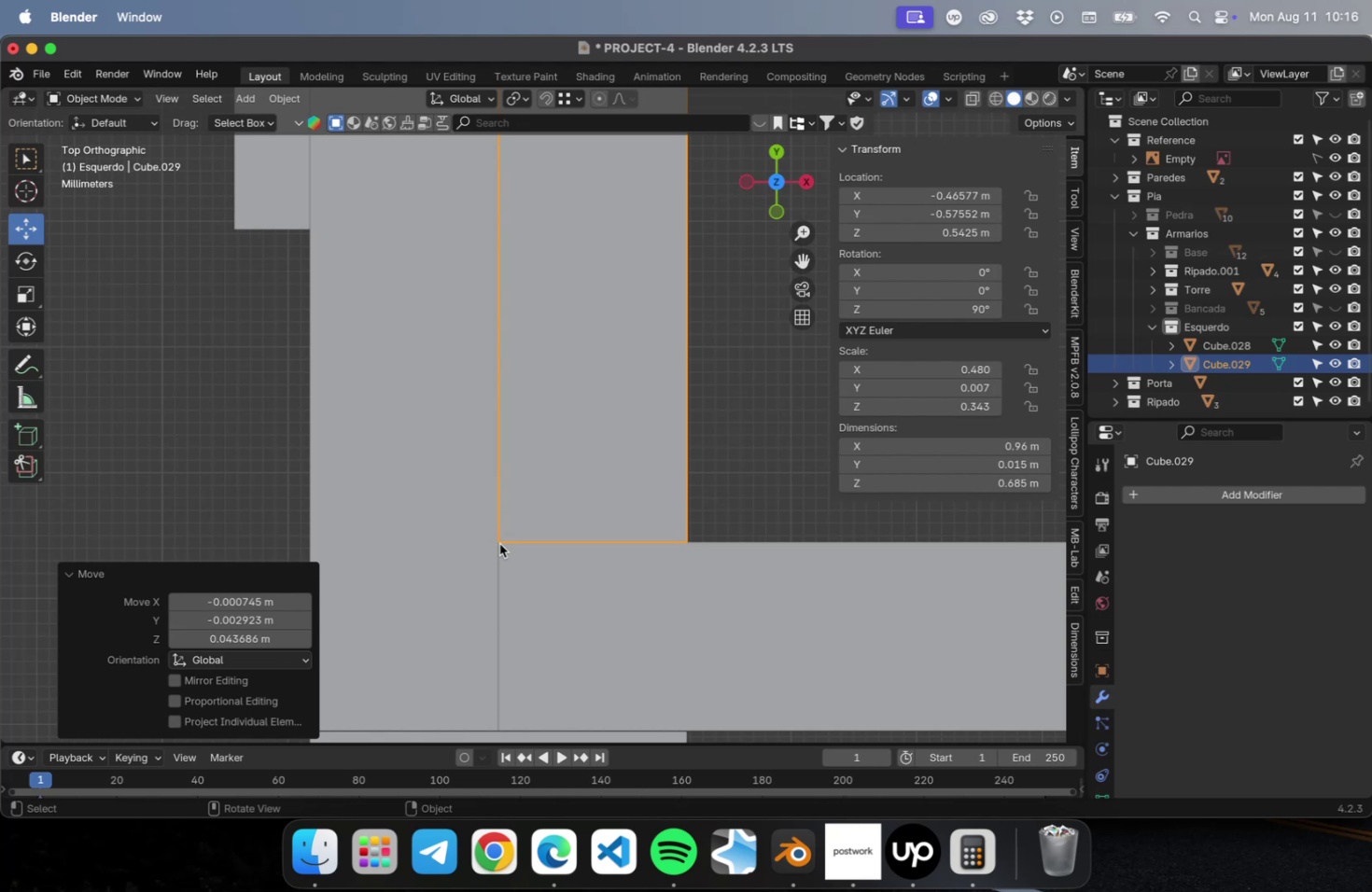 
scroll: coordinate [497, 553], scroll_direction: down, amount: 37.0
 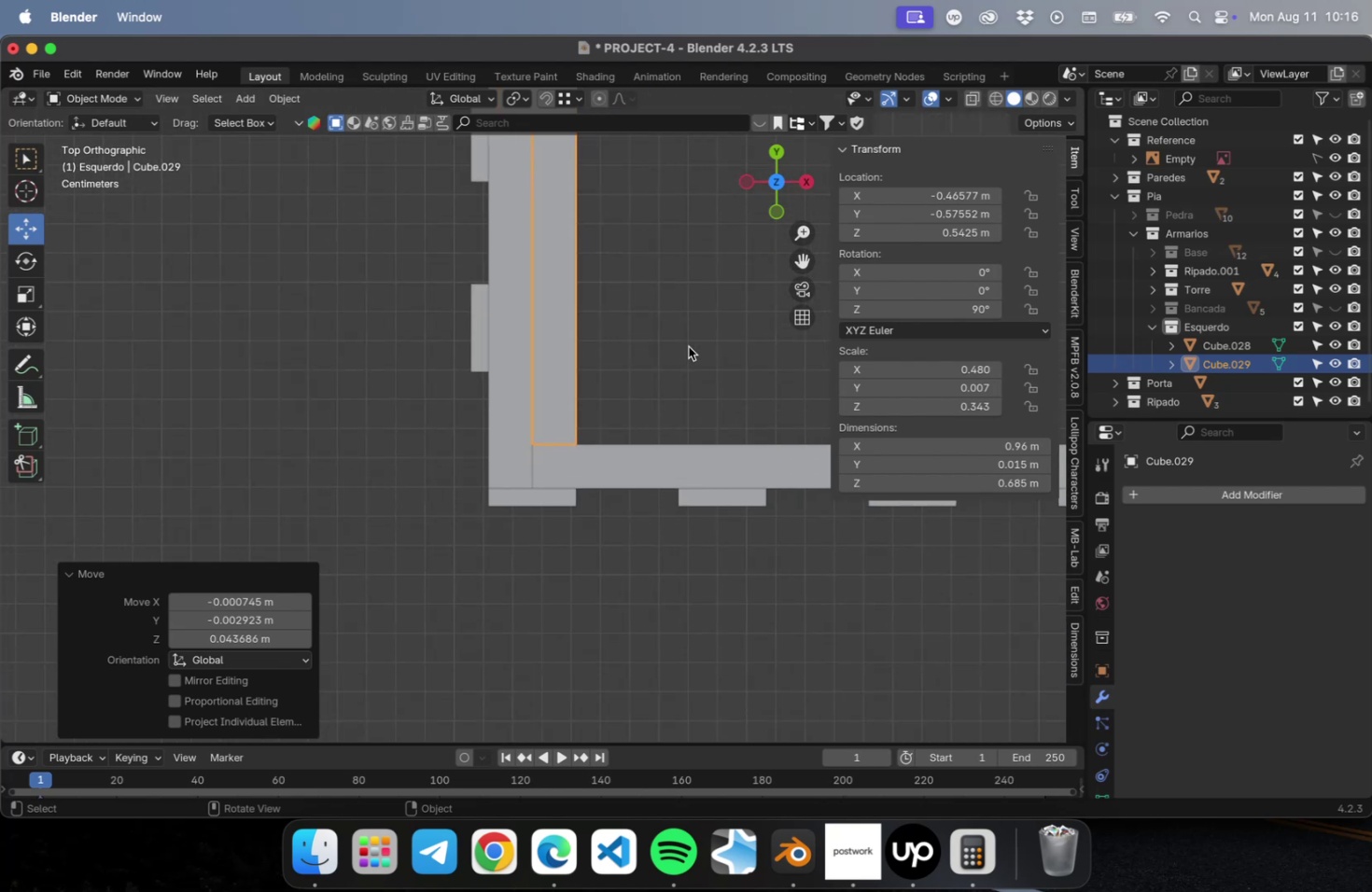 
key(Meta+S)
 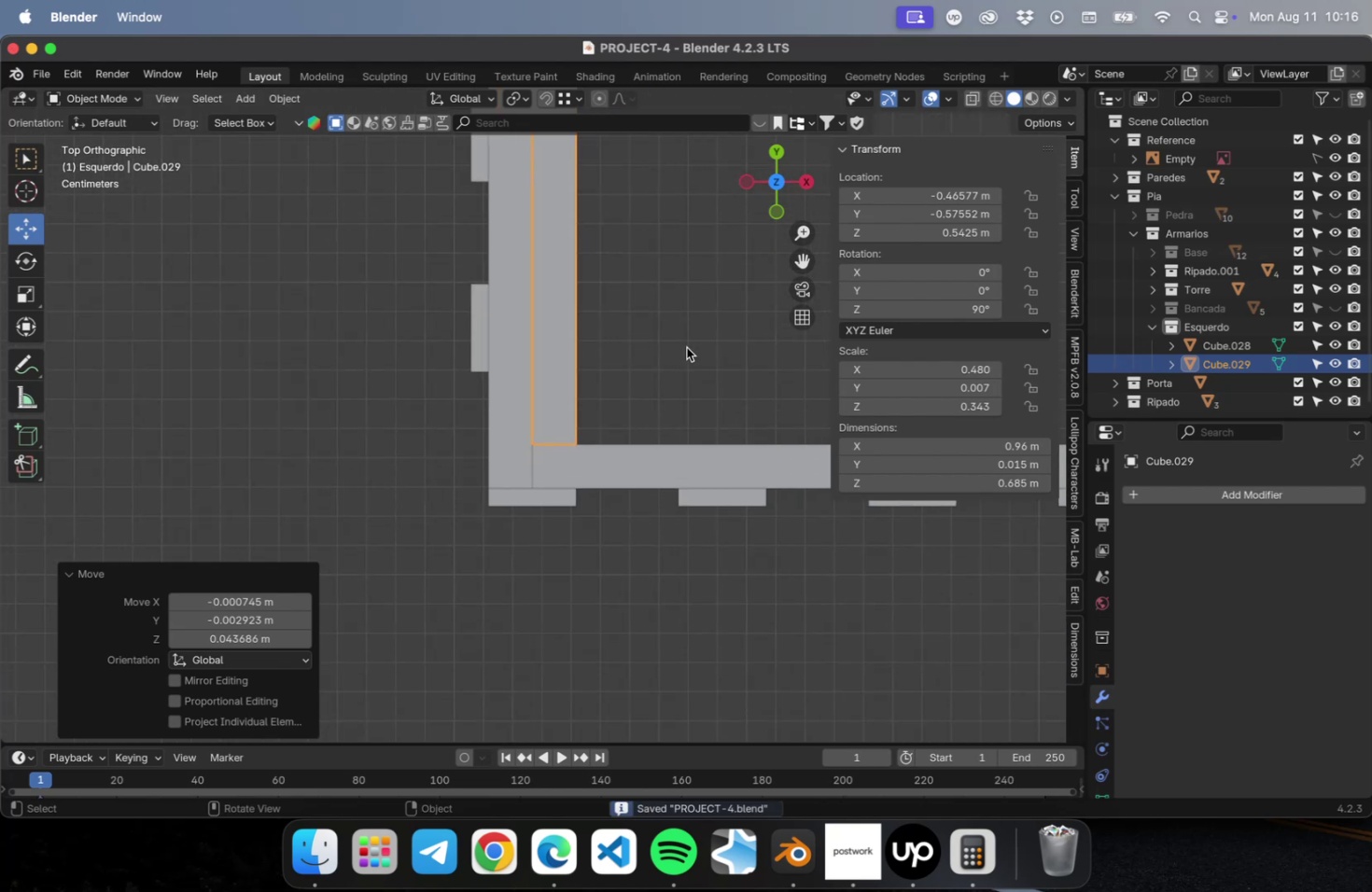 
scroll: coordinate [679, 367], scroll_direction: down, amount: 36.0
 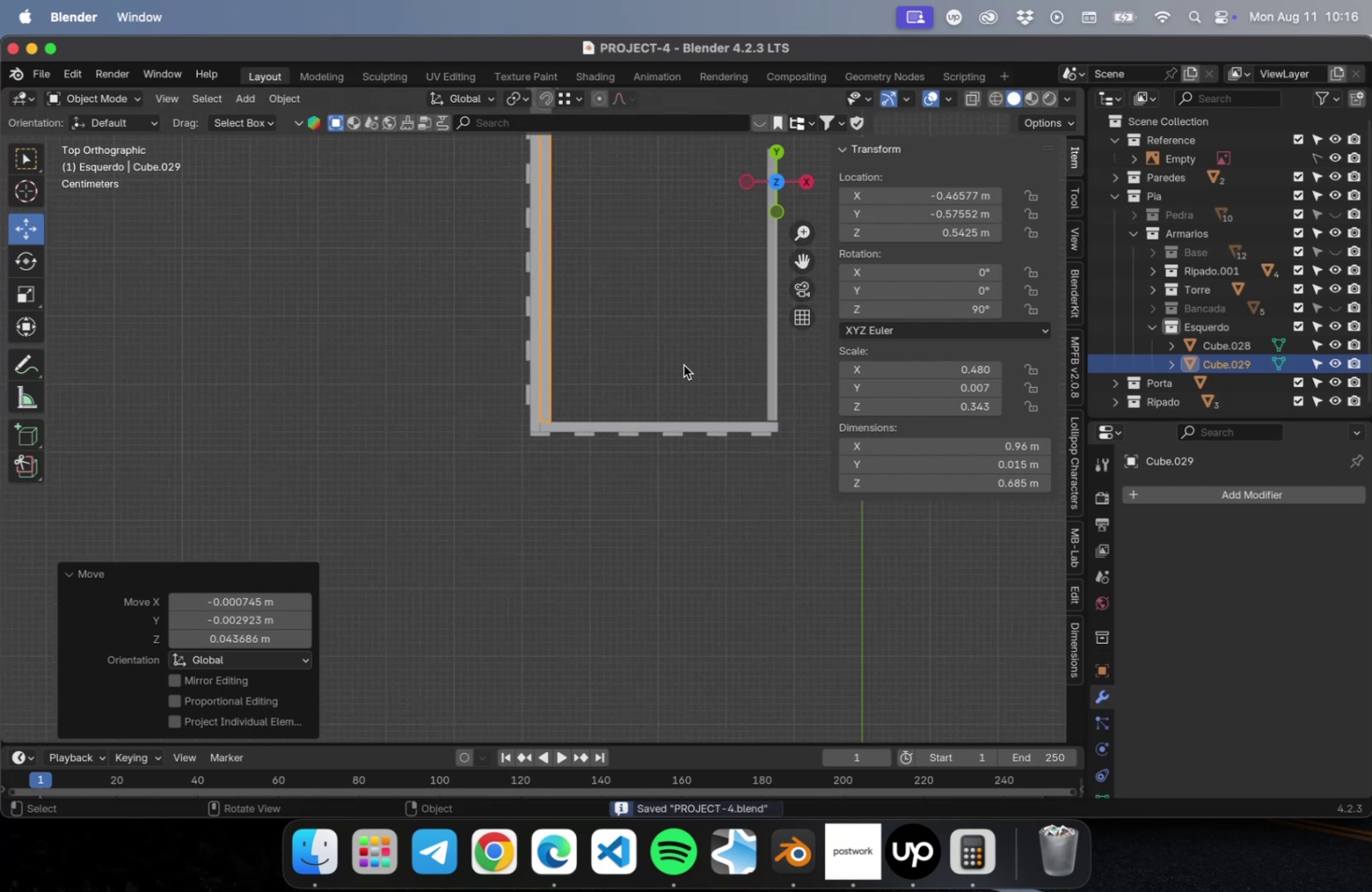 
hold_key(key=ShiftLeft, duration=1.47)
 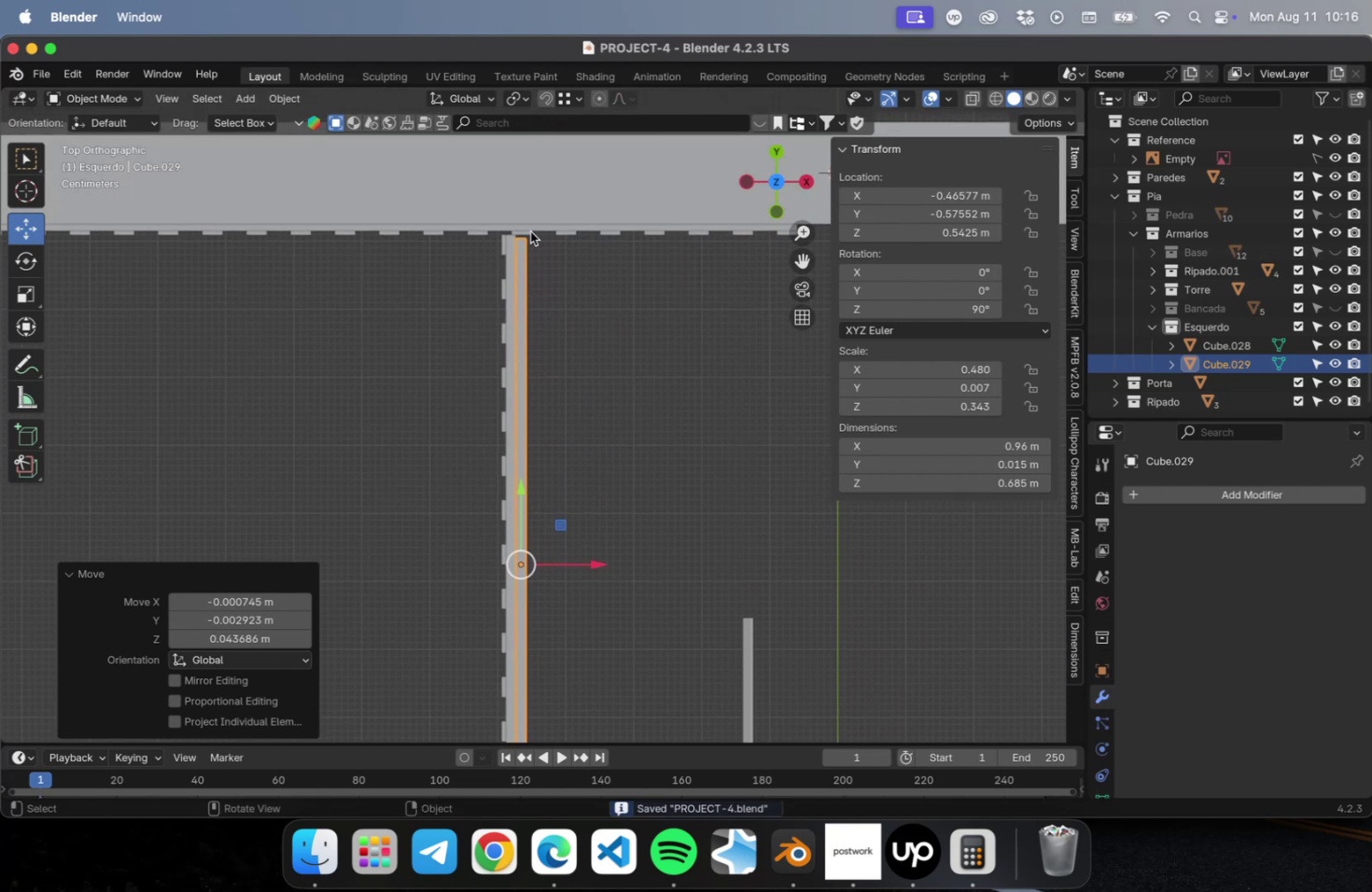 
hold_key(key=ShiftLeft, duration=0.54)
 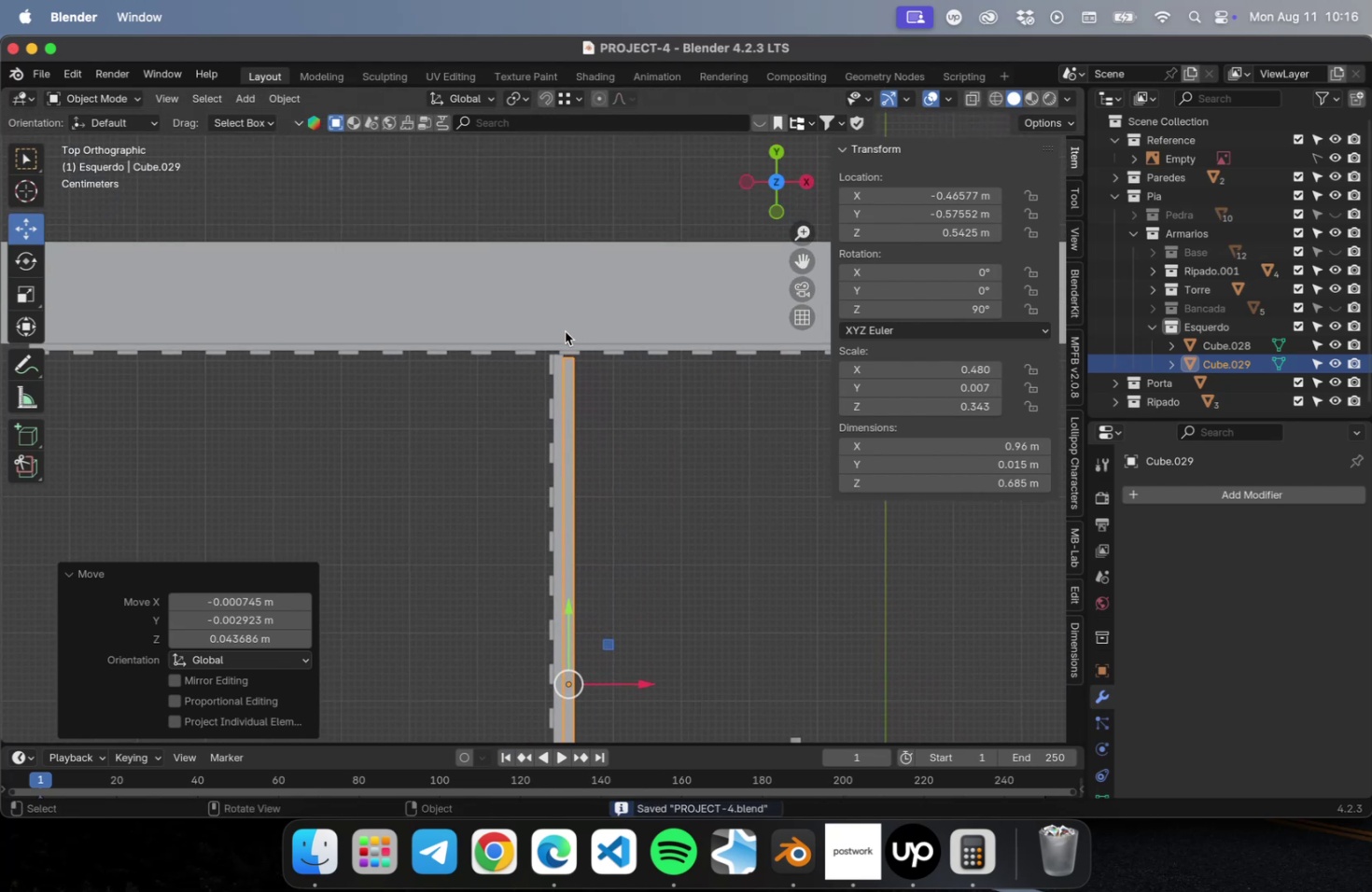 
scroll: coordinate [567, 328], scroll_direction: up, amount: 28.0
 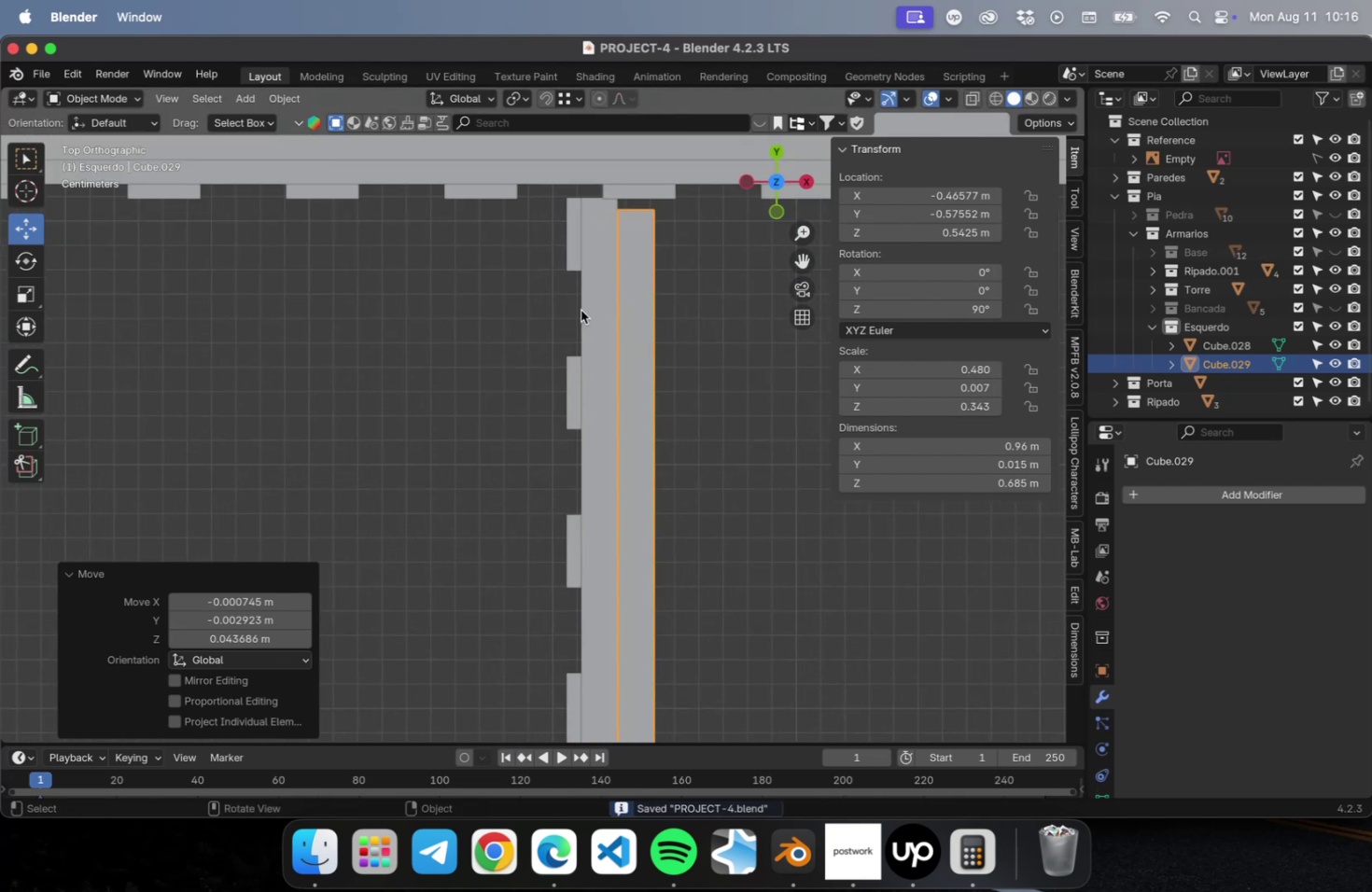 
hold_key(key=ShiftLeft, duration=0.37)
 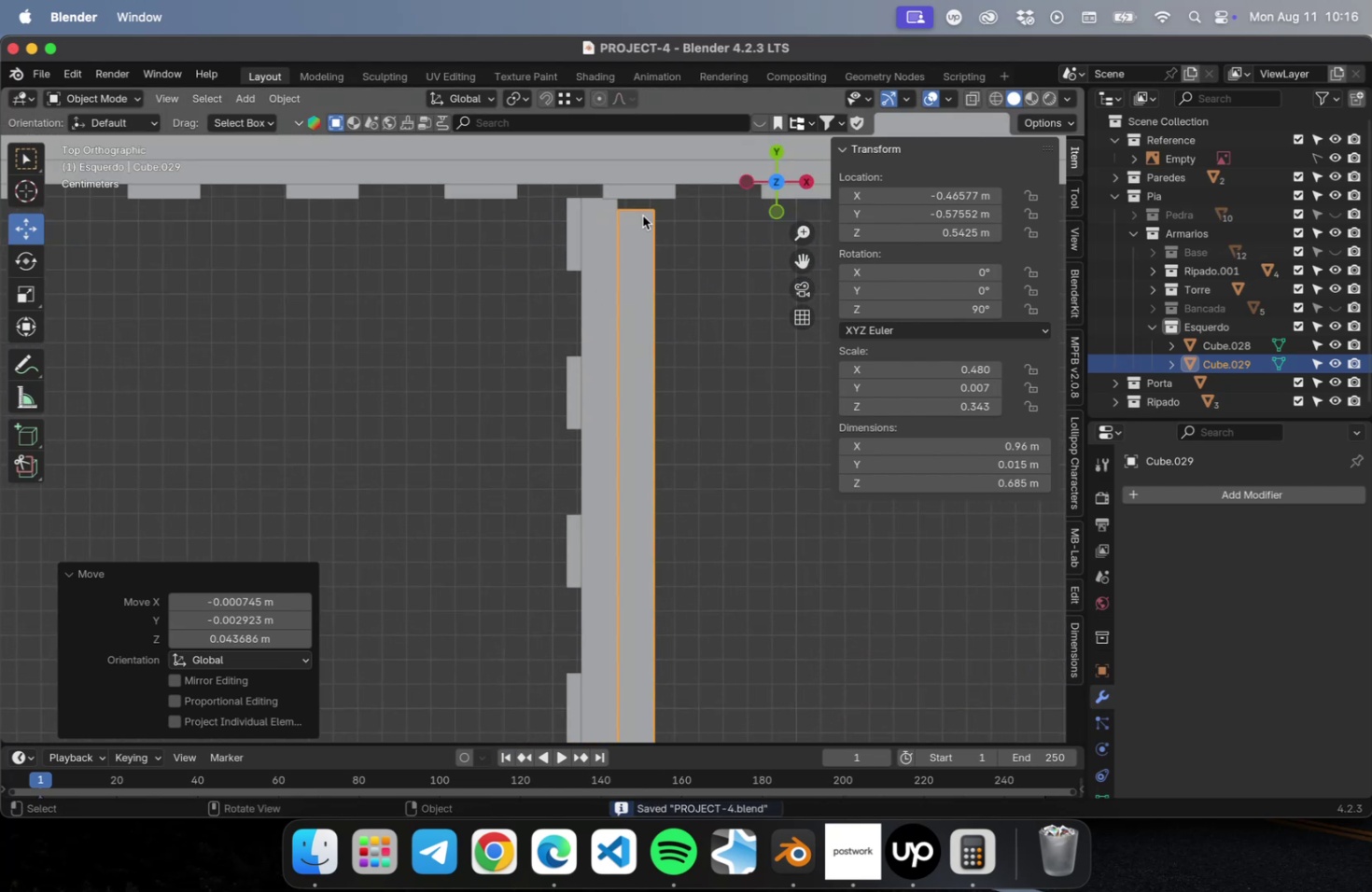 
scroll: coordinate [635, 246], scroll_direction: down, amount: 36.0
 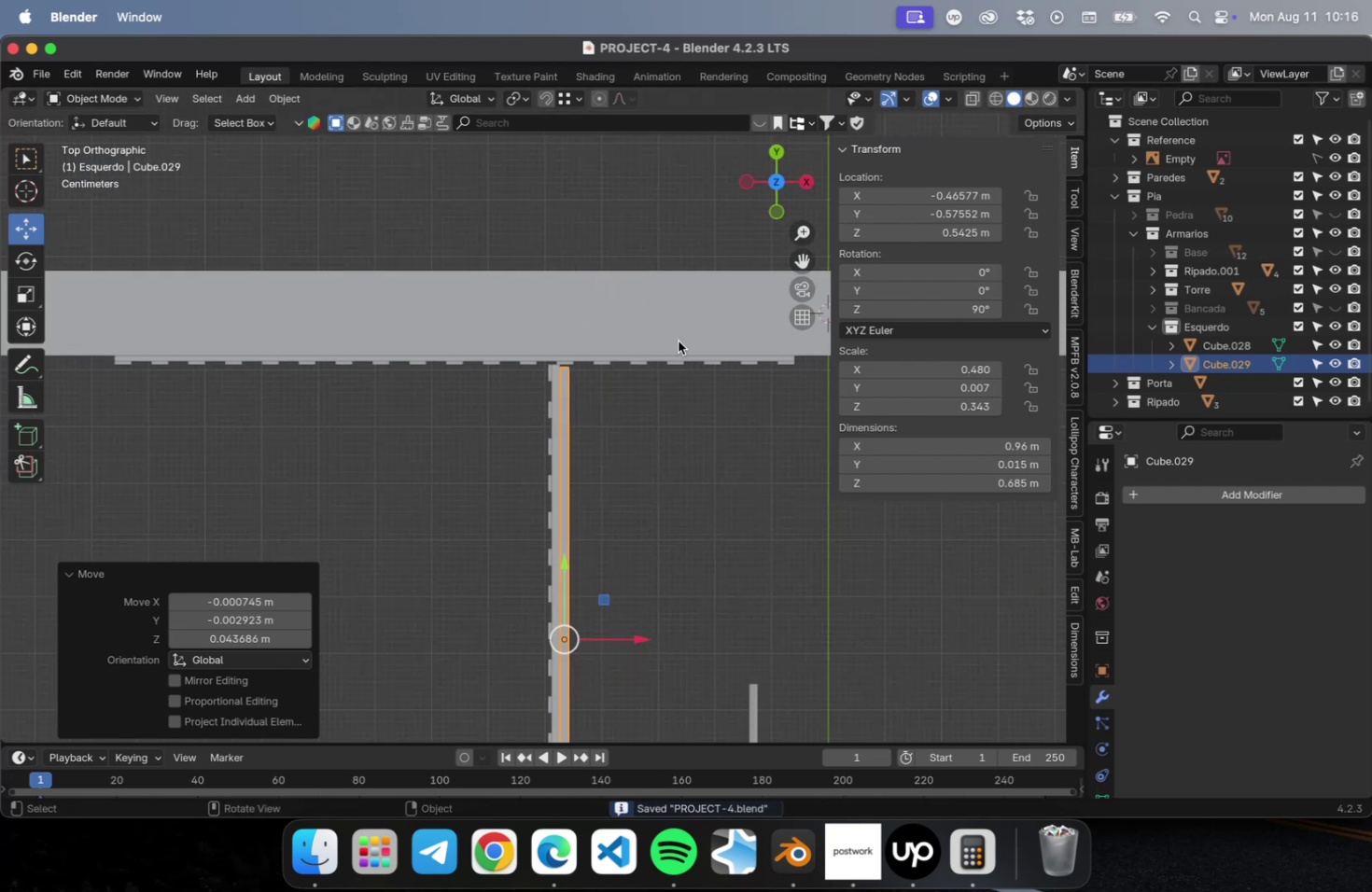 
hold_key(key=ShiftLeft, duration=0.64)
 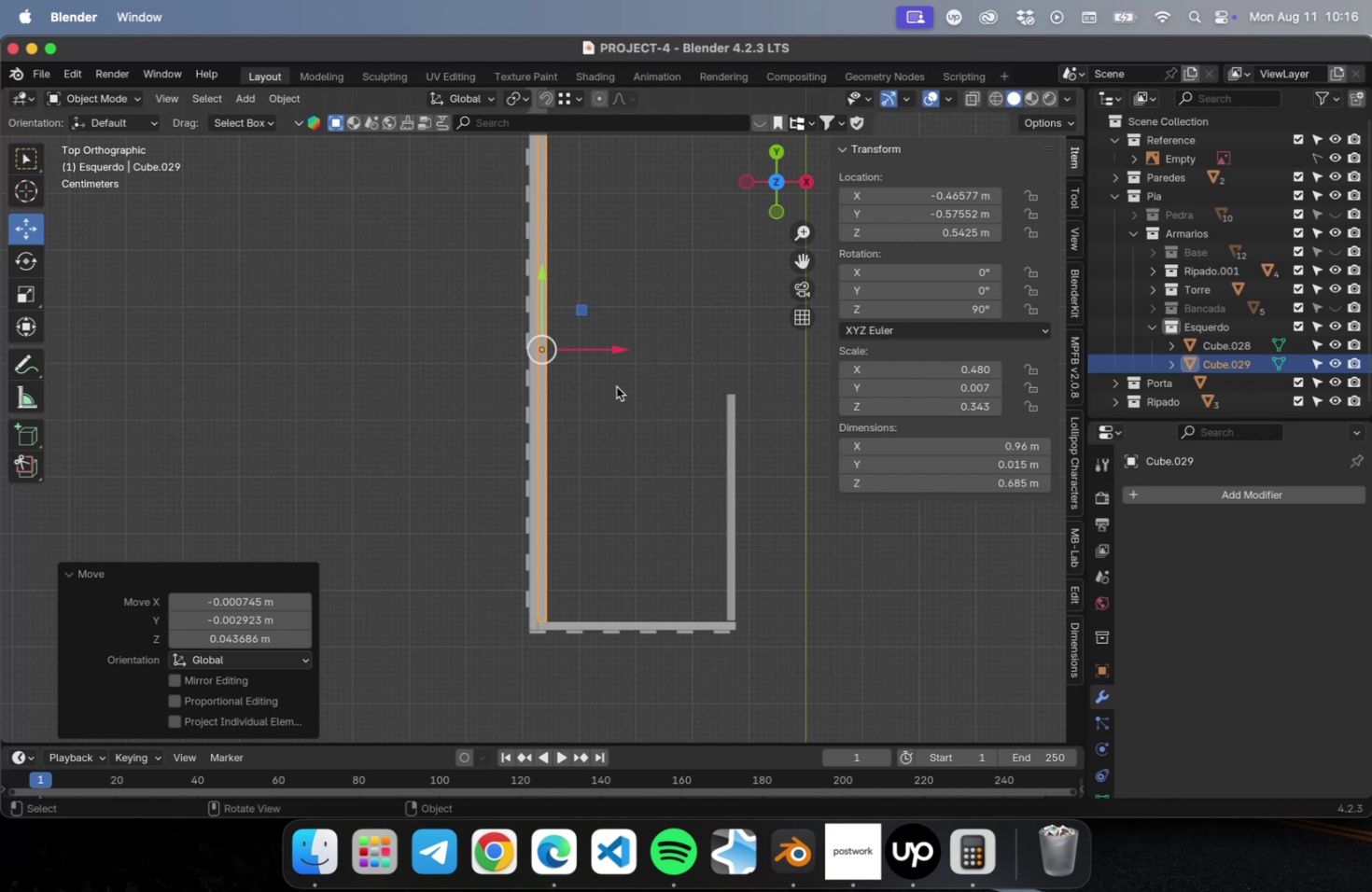 
wait(6.41)
 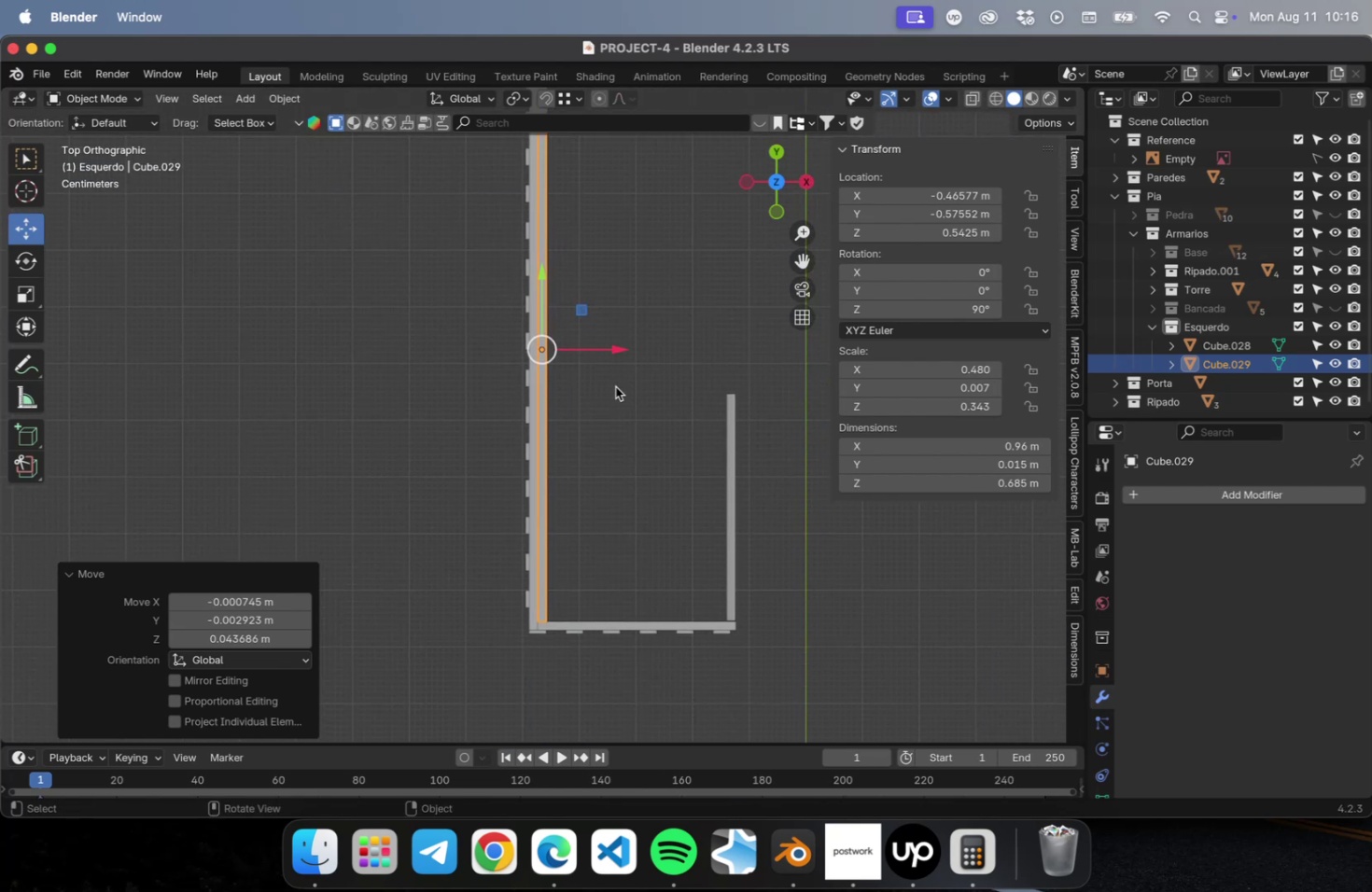 
hold_key(key=ShiftLeft, duration=0.43)
 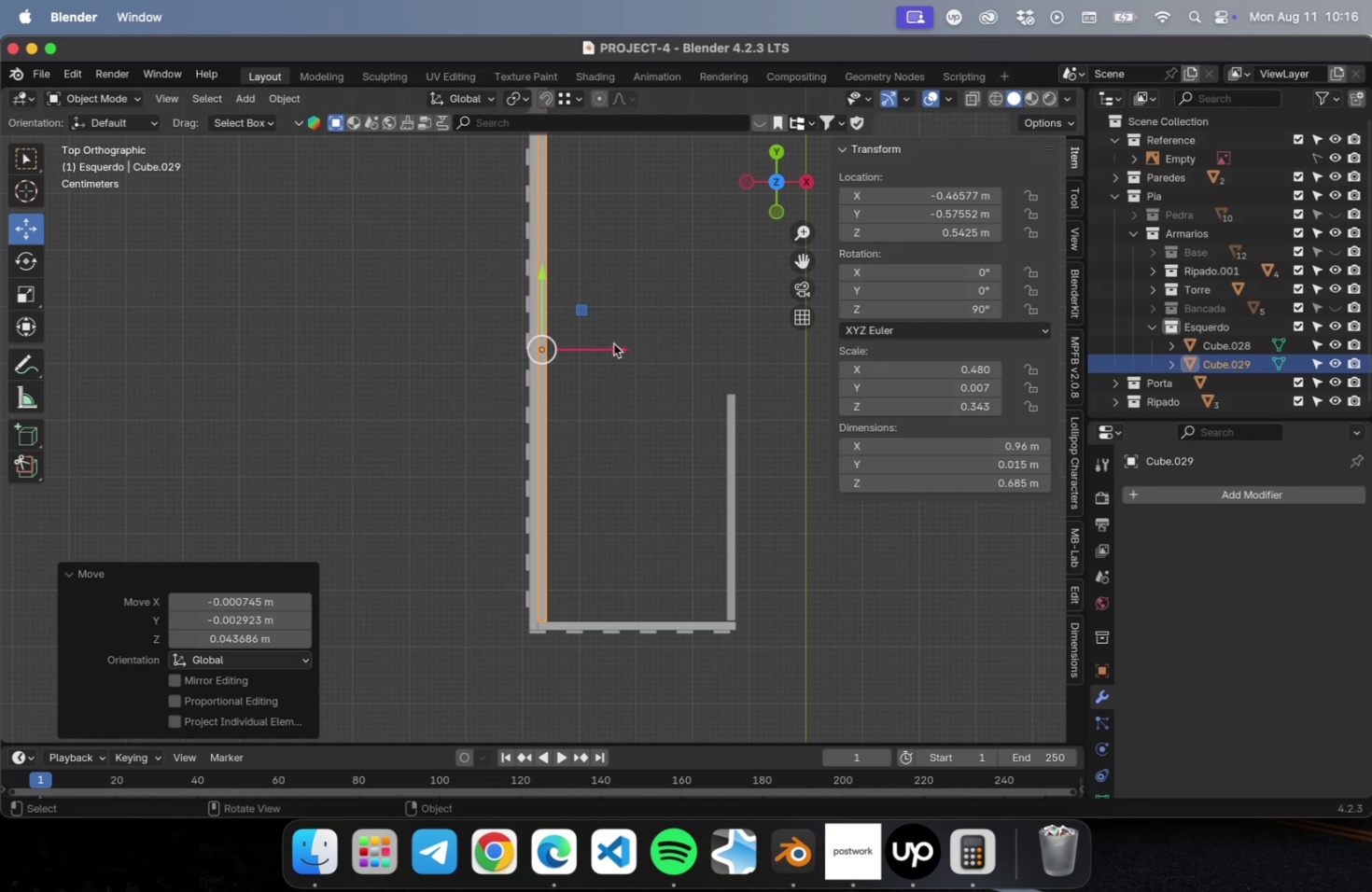 
type(Dx)
 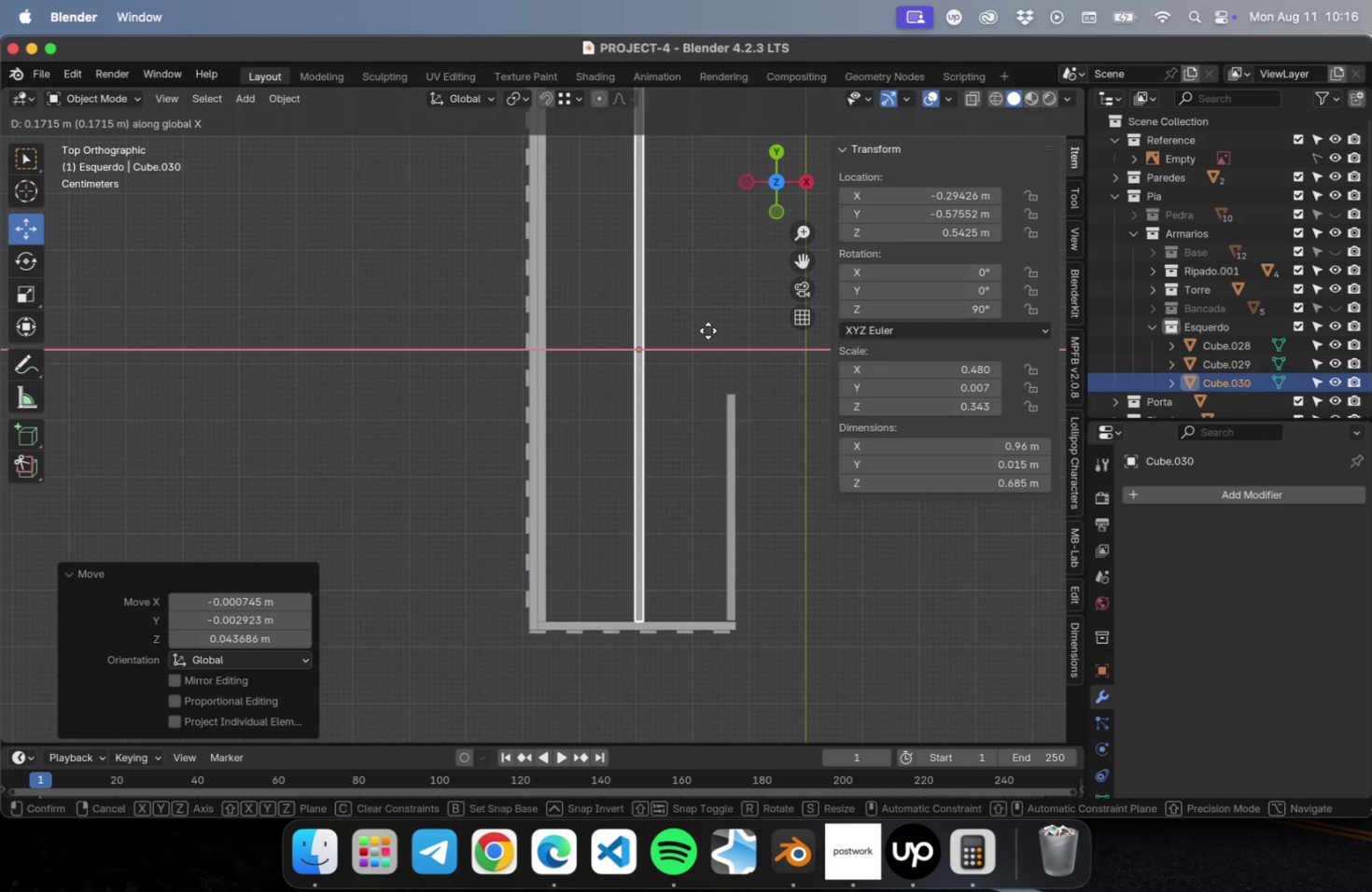 
left_click([707, 330])
 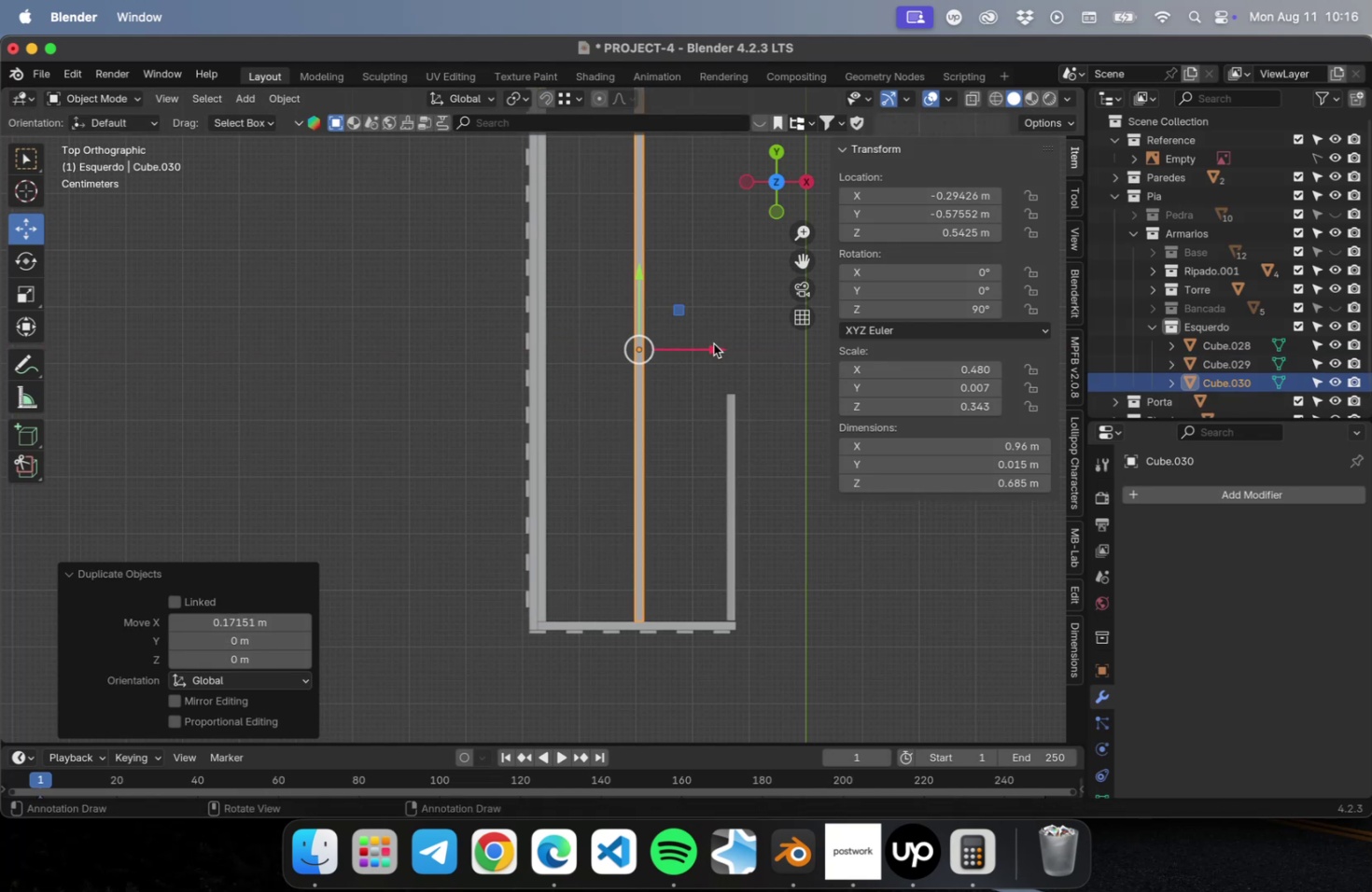 
hold_key(key=ShiftLeft, duration=0.47)
 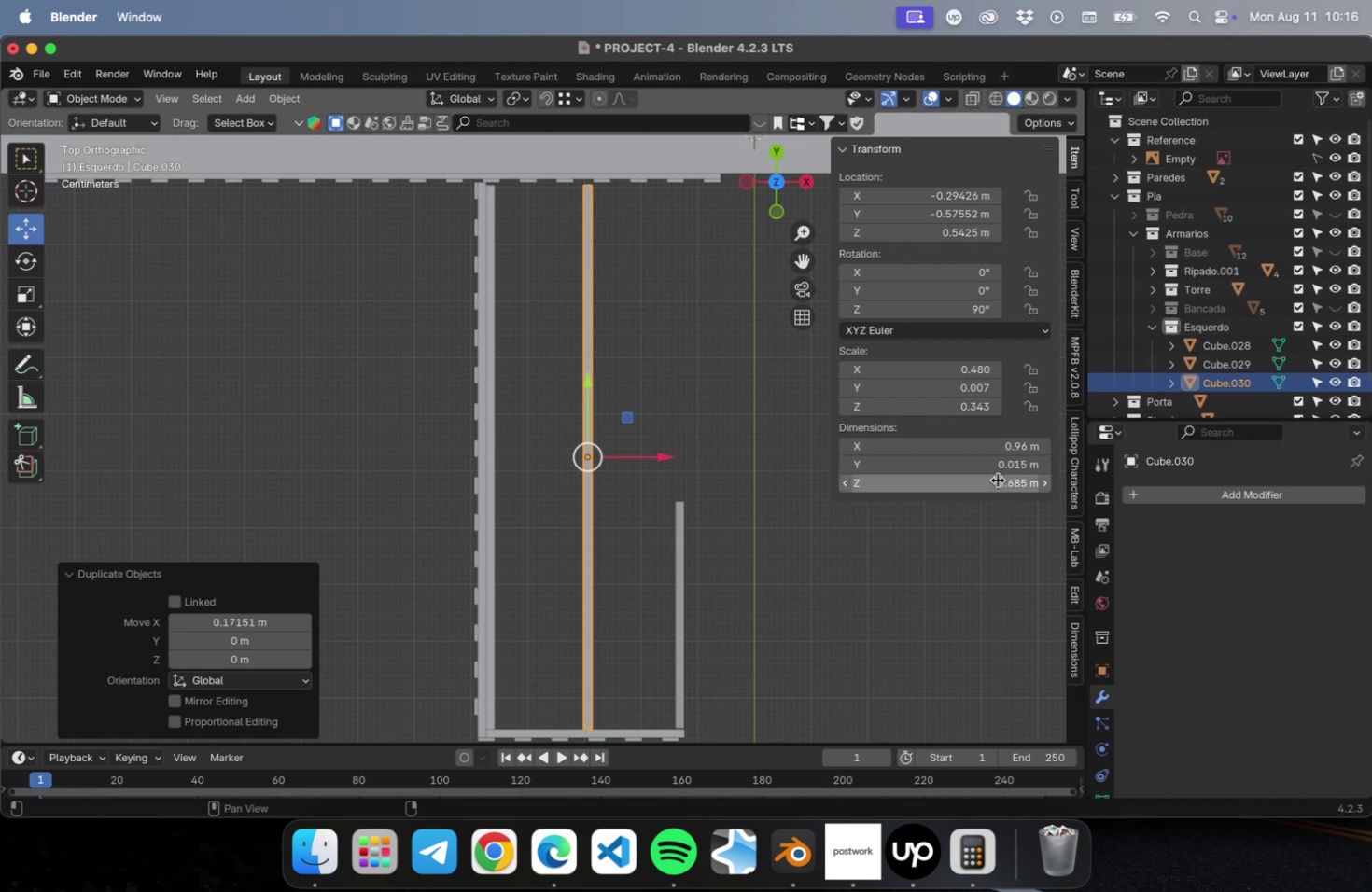 
type(0.015)
 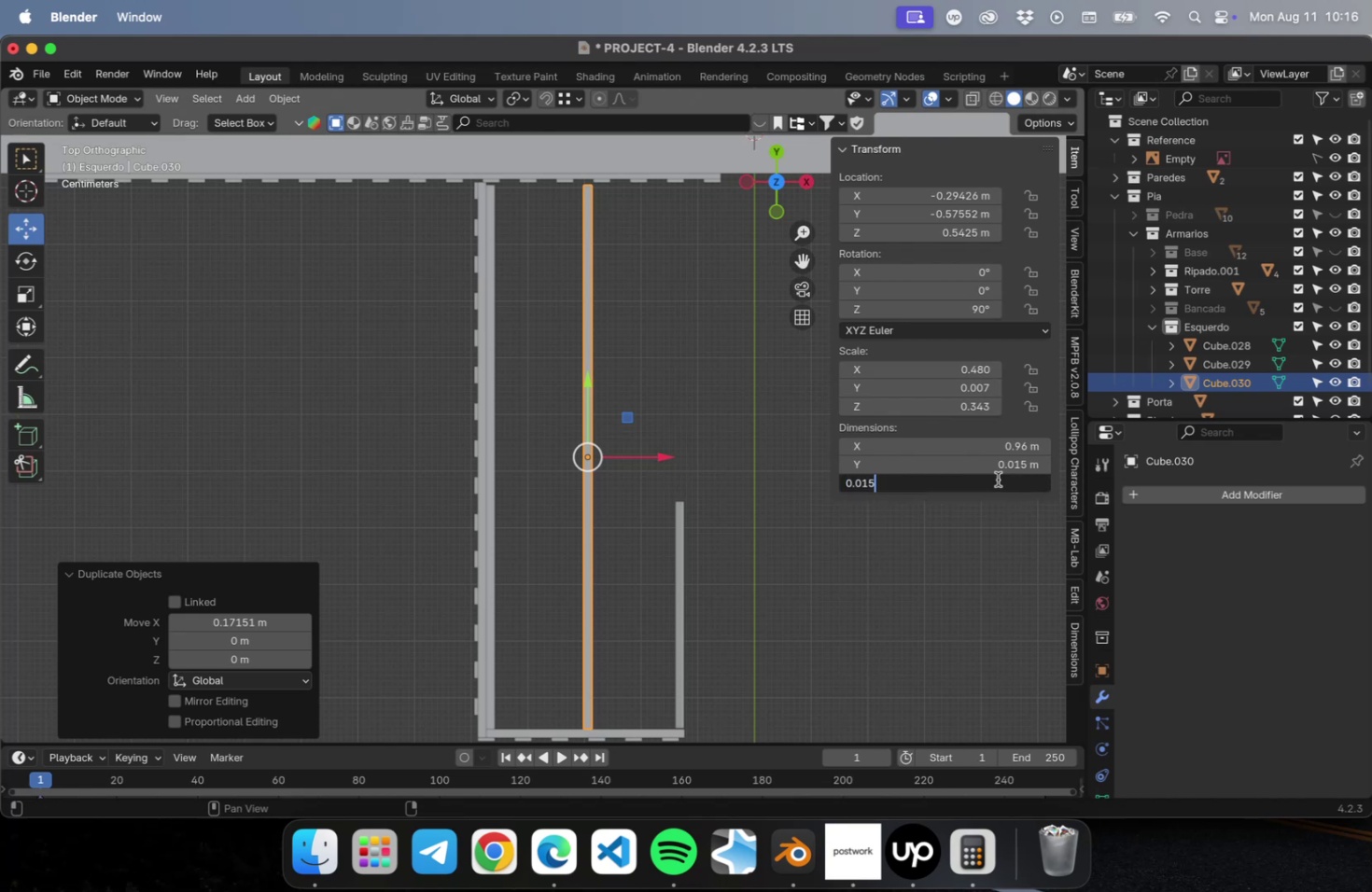 
key(Enter)
 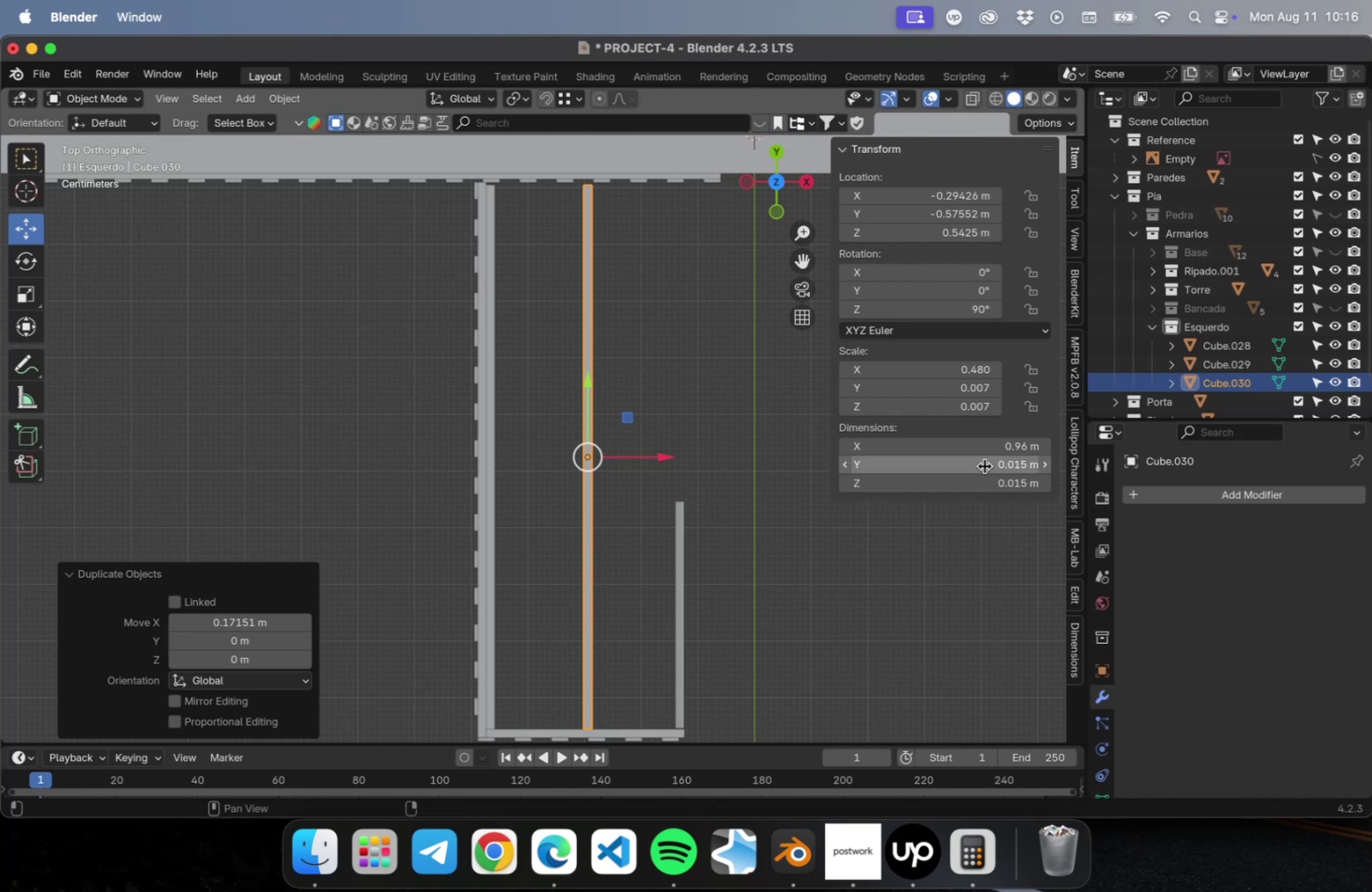 
left_click([984, 466])
 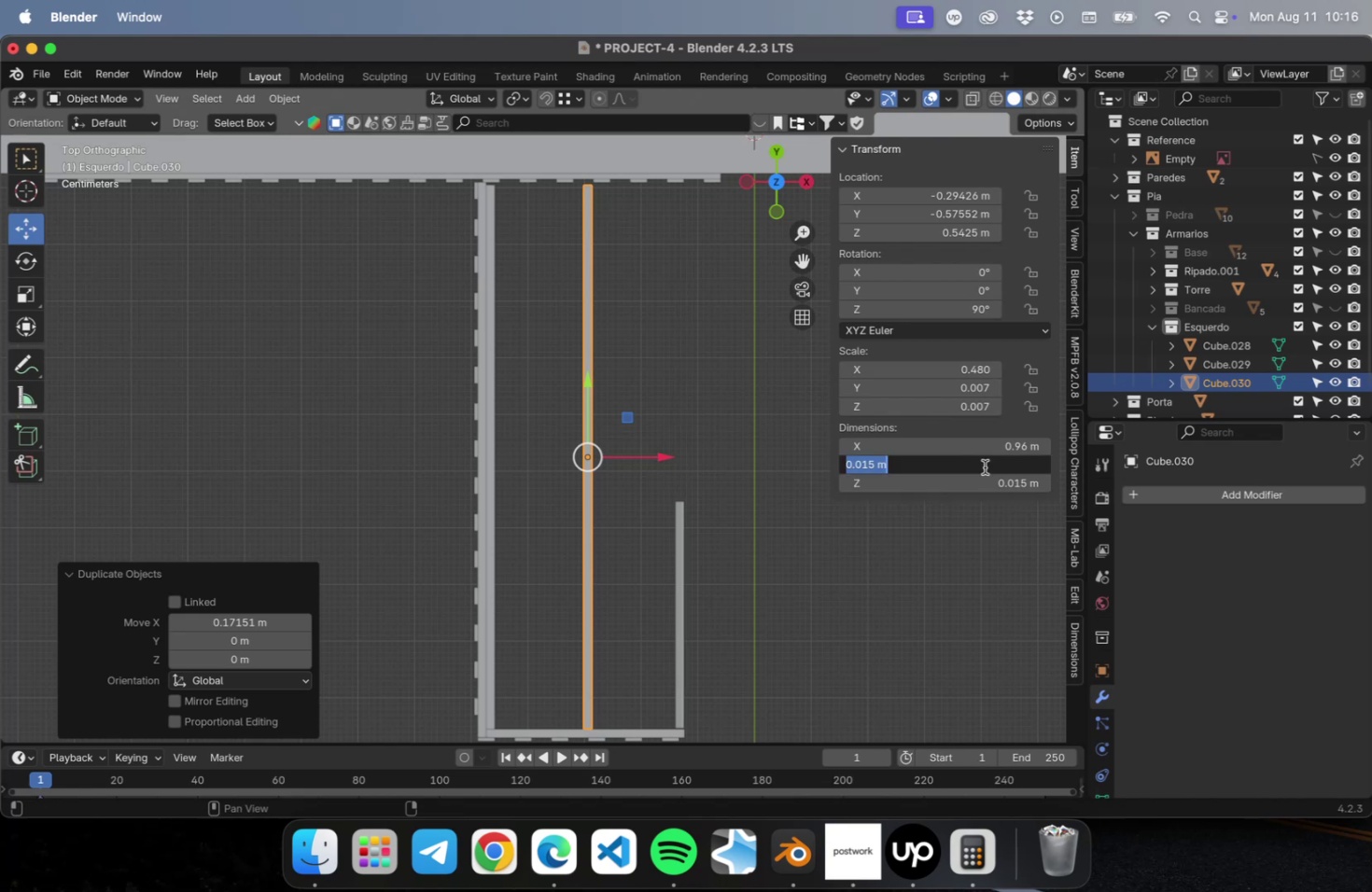 
type(.39)
 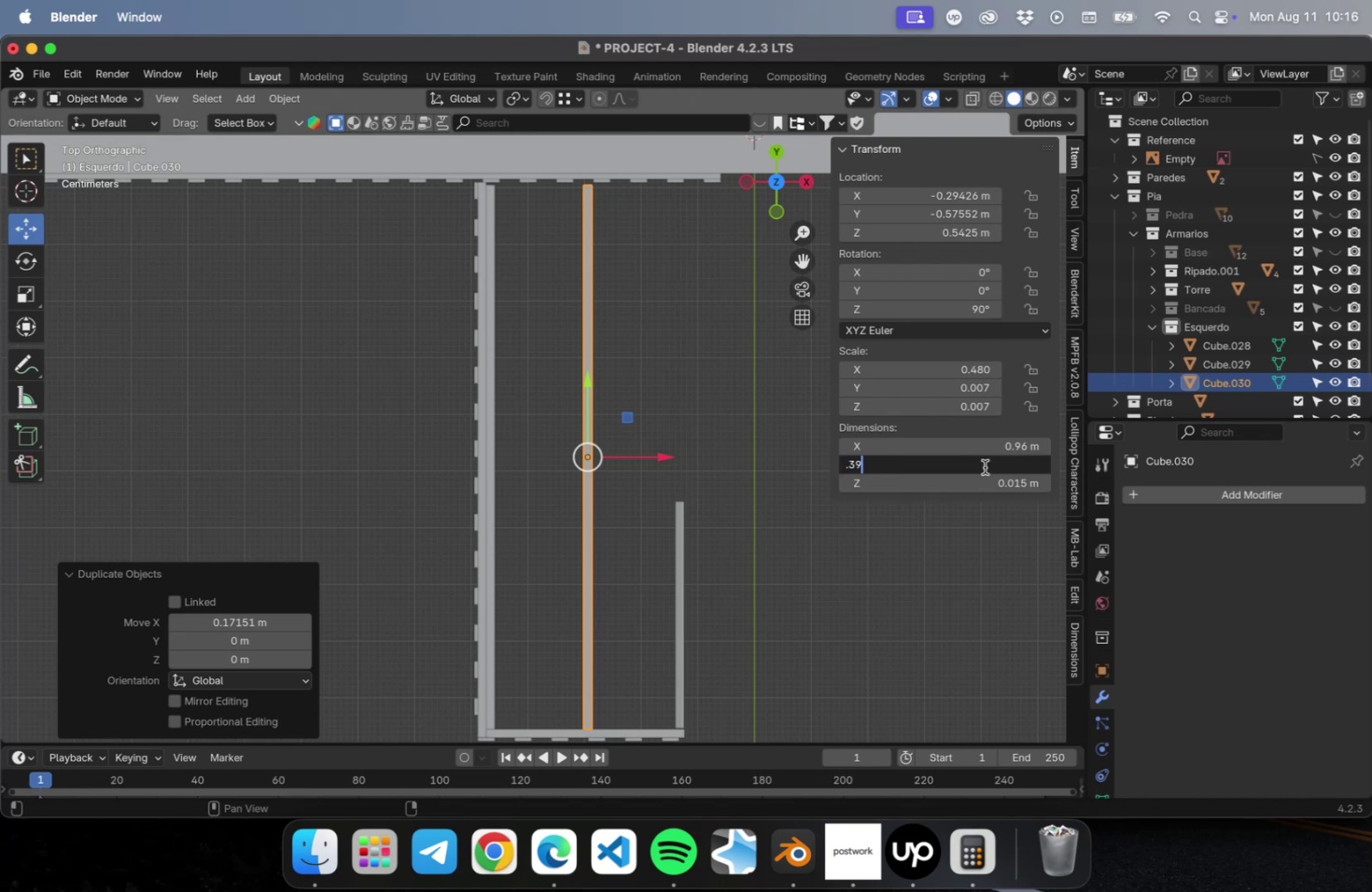 
key(ArrowLeft)
 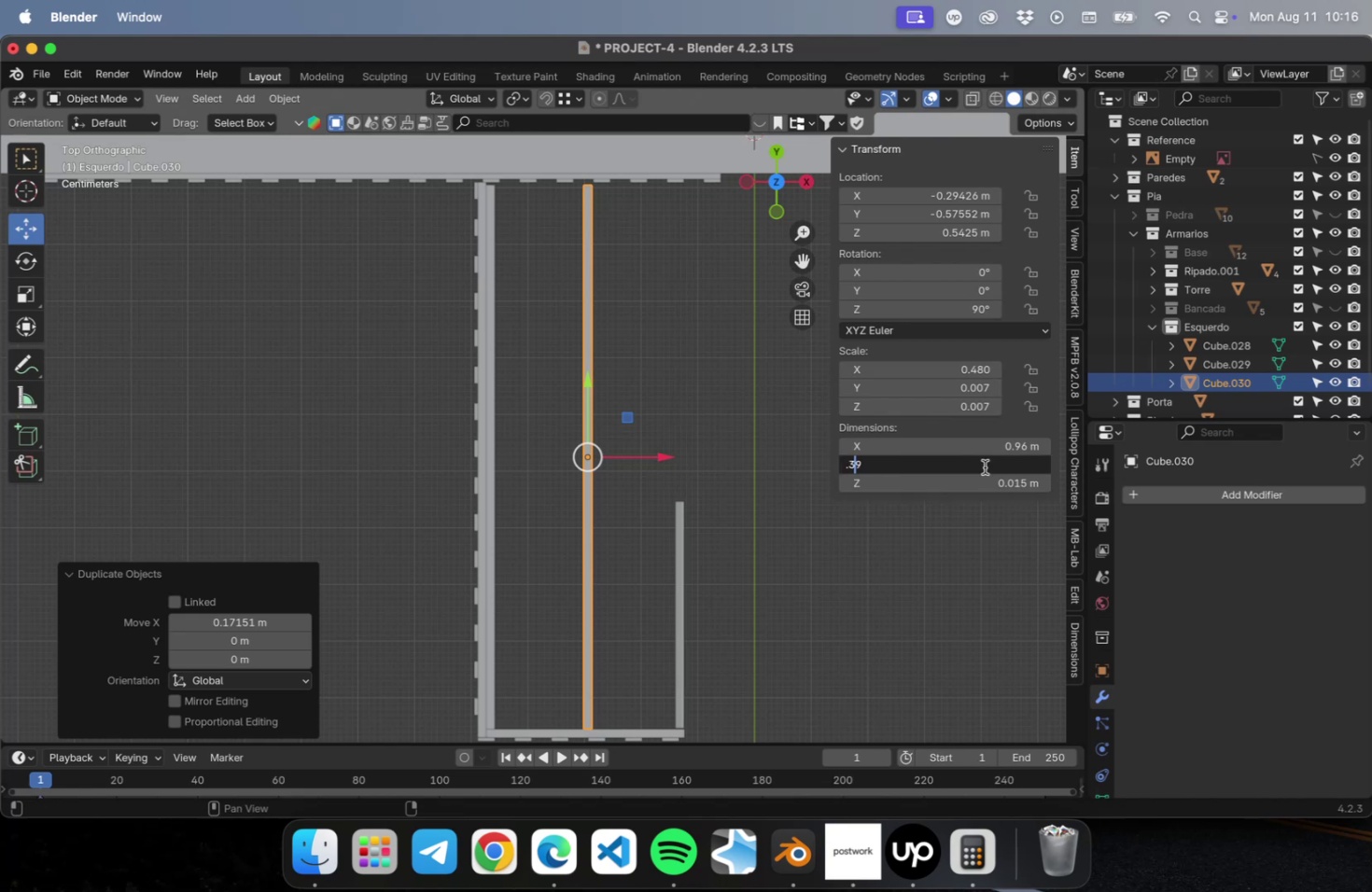 
key(ArrowLeft)
 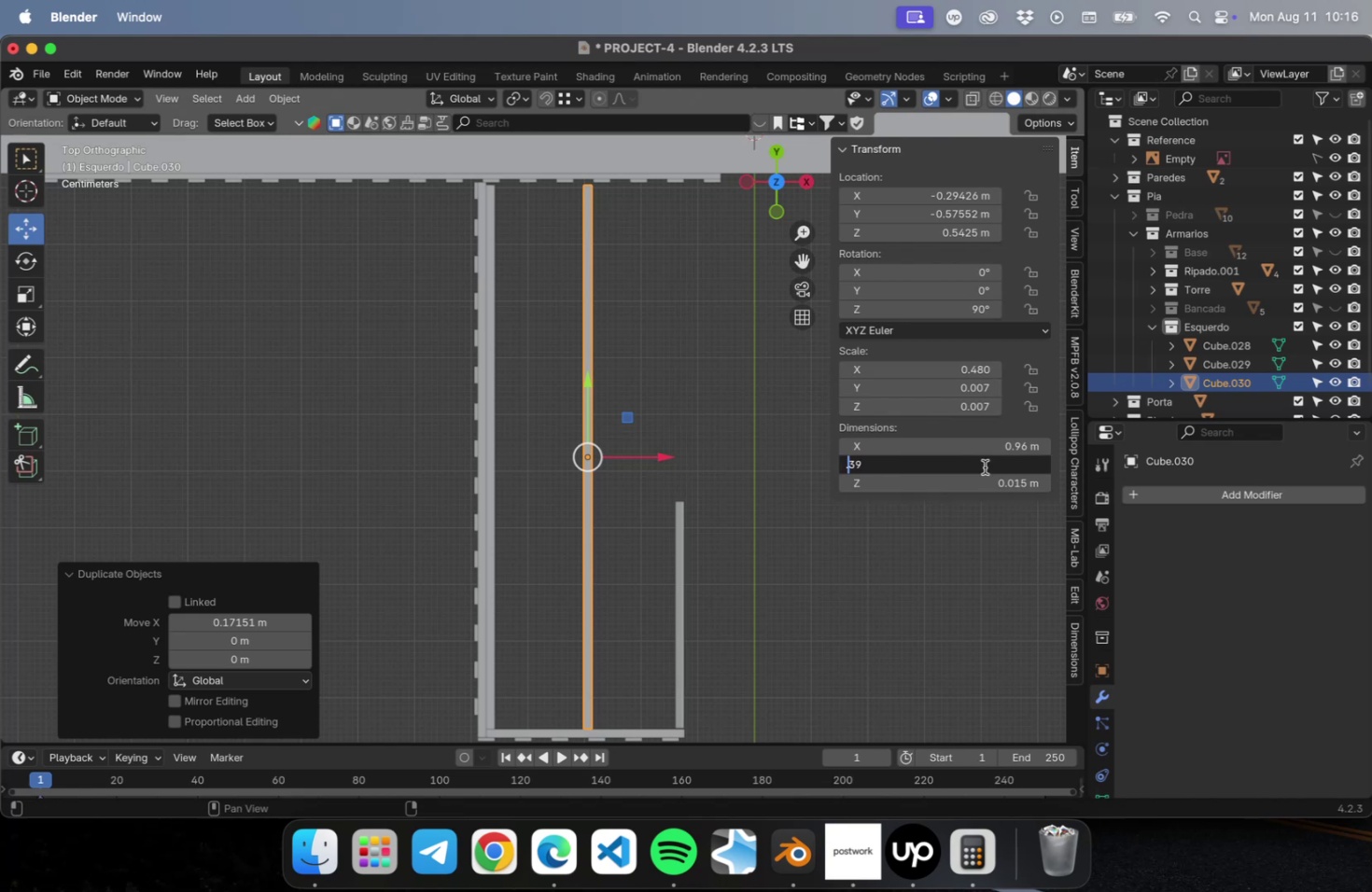 
key(Enter)
 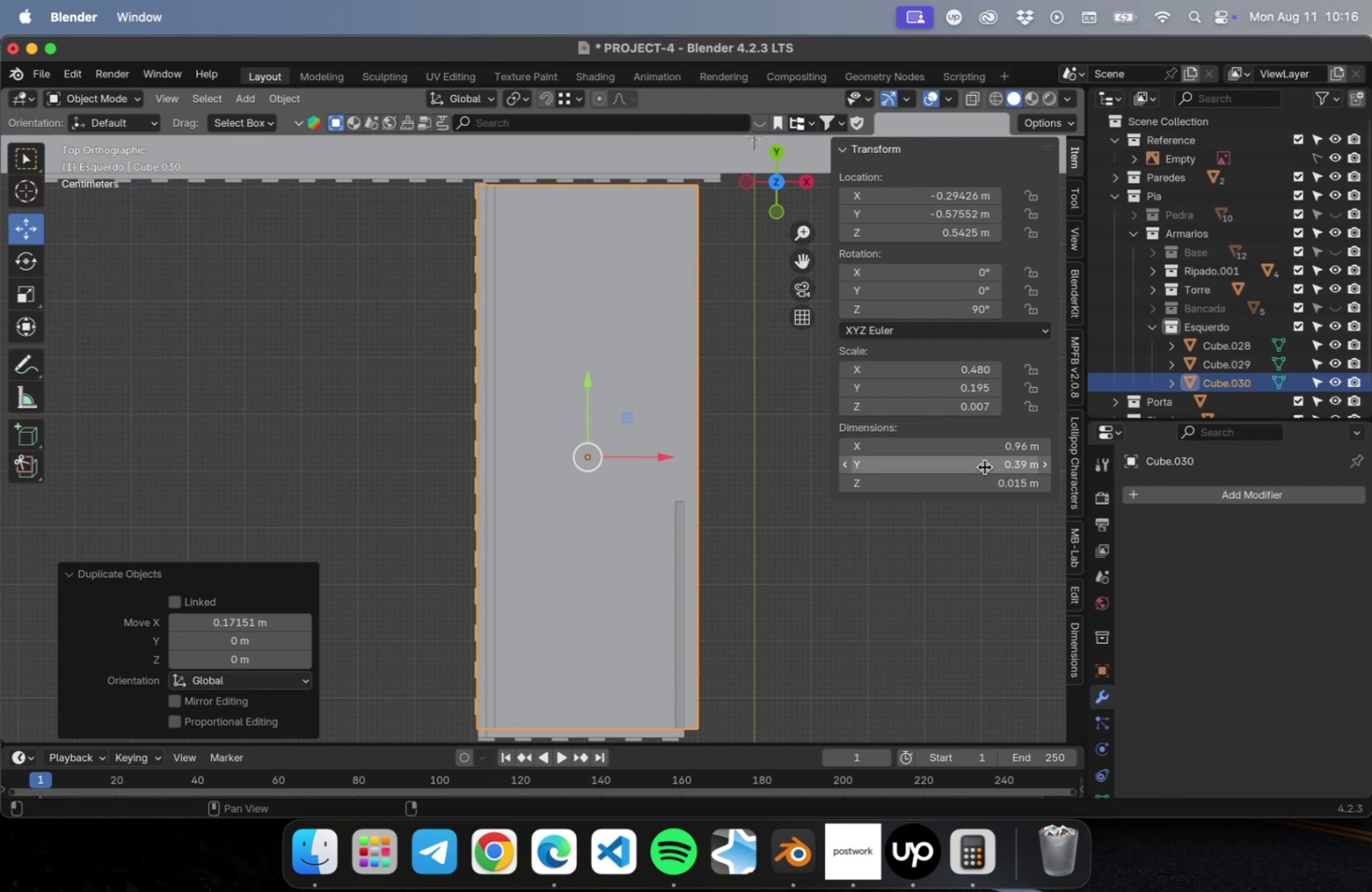 
key(Meta+CommandLeft)
 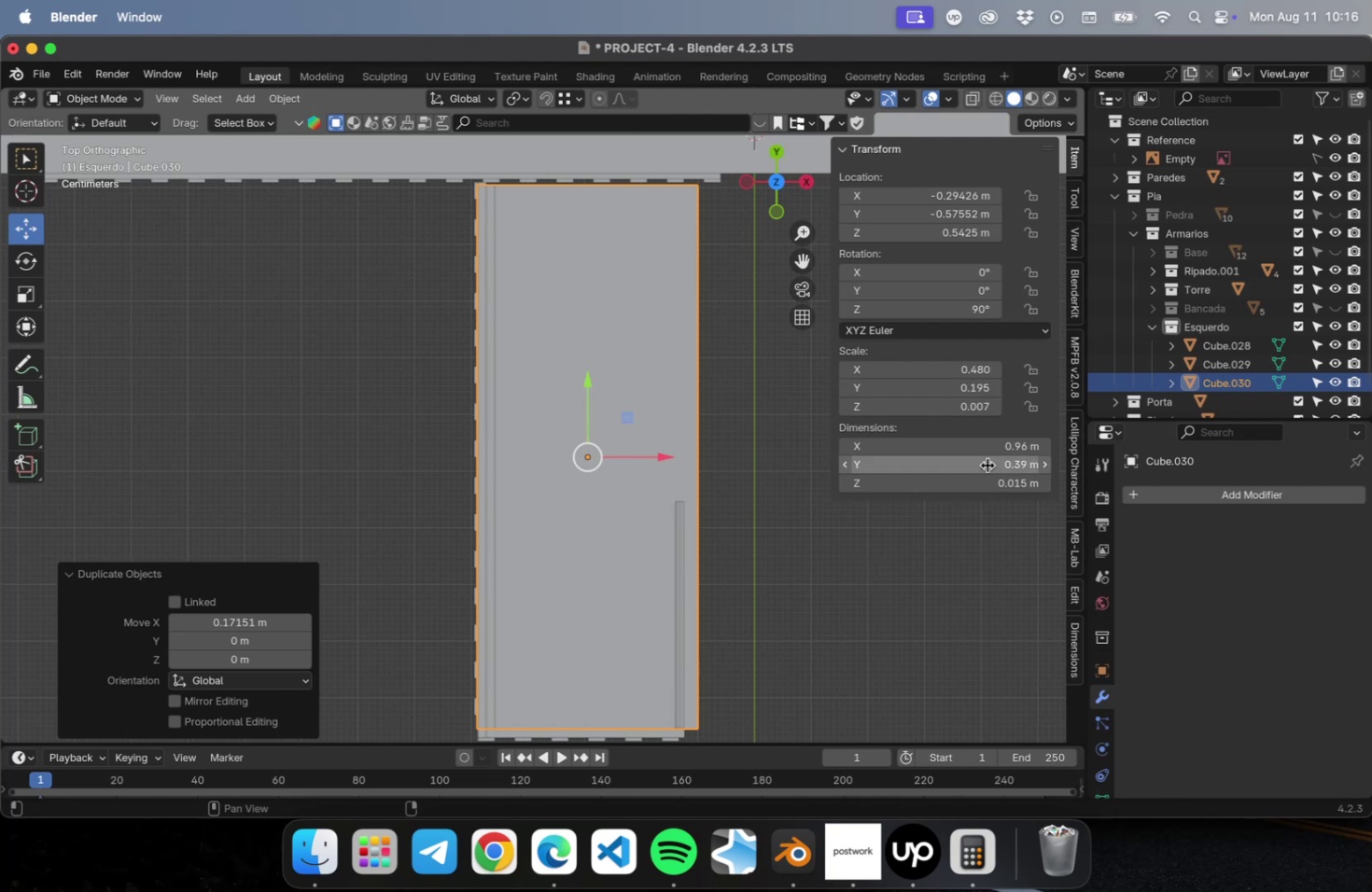 
left_click_drag(start_coordinate=[984, 464], to_coordinate=[977, 466])
 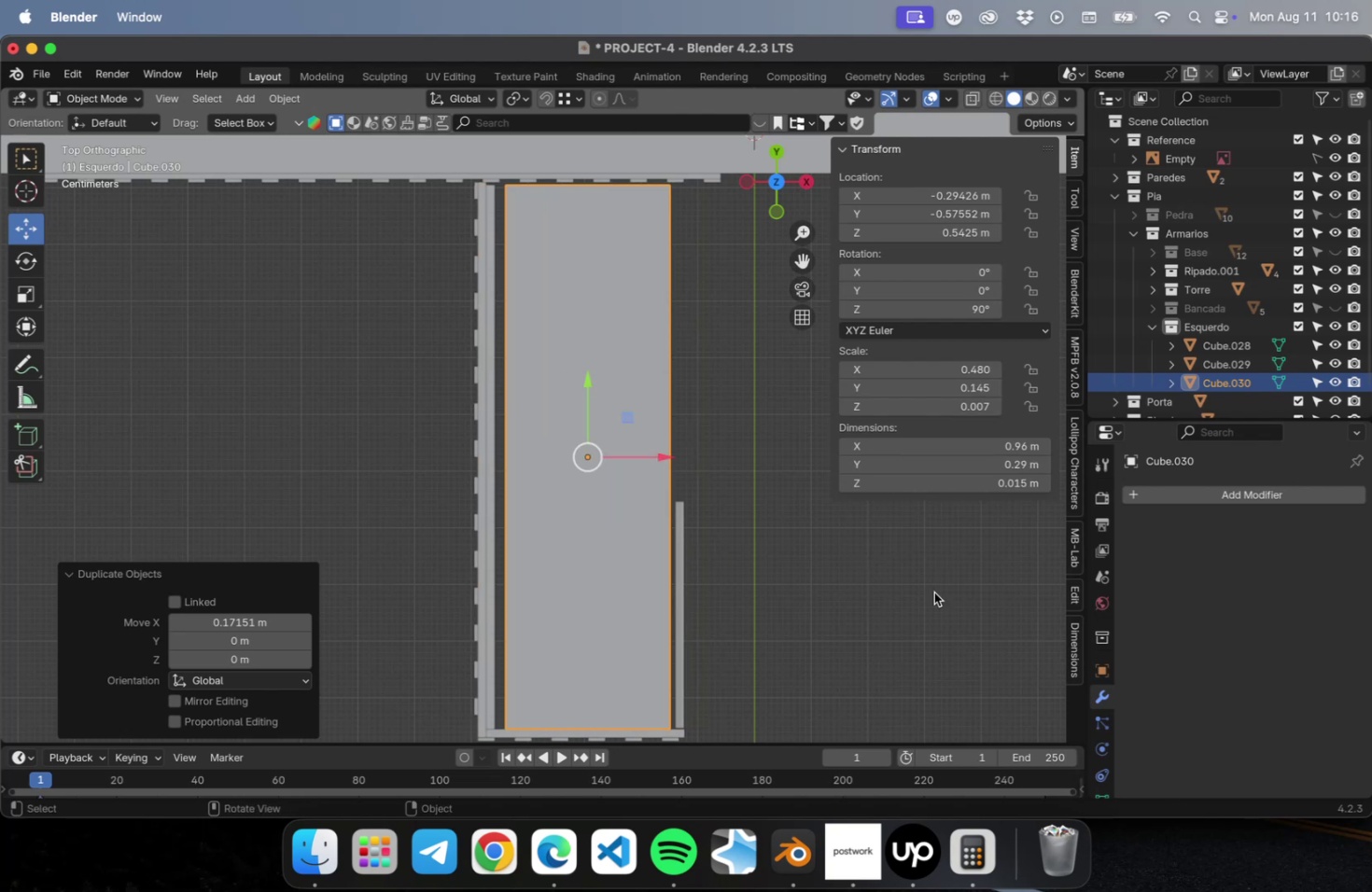 
key(Meta+S)
 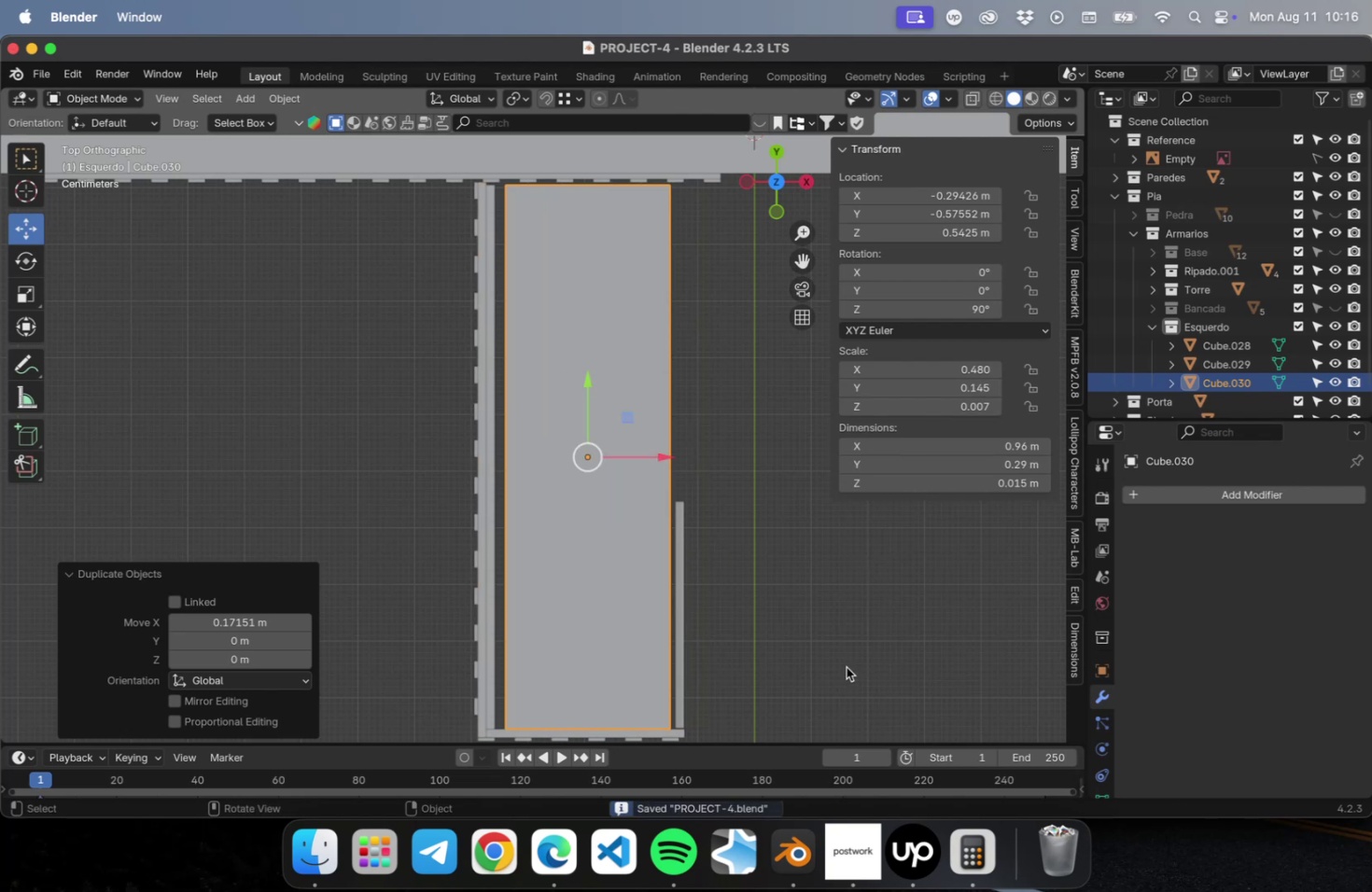 
hold_key(key=ShiftLeft, duration=0.56)
 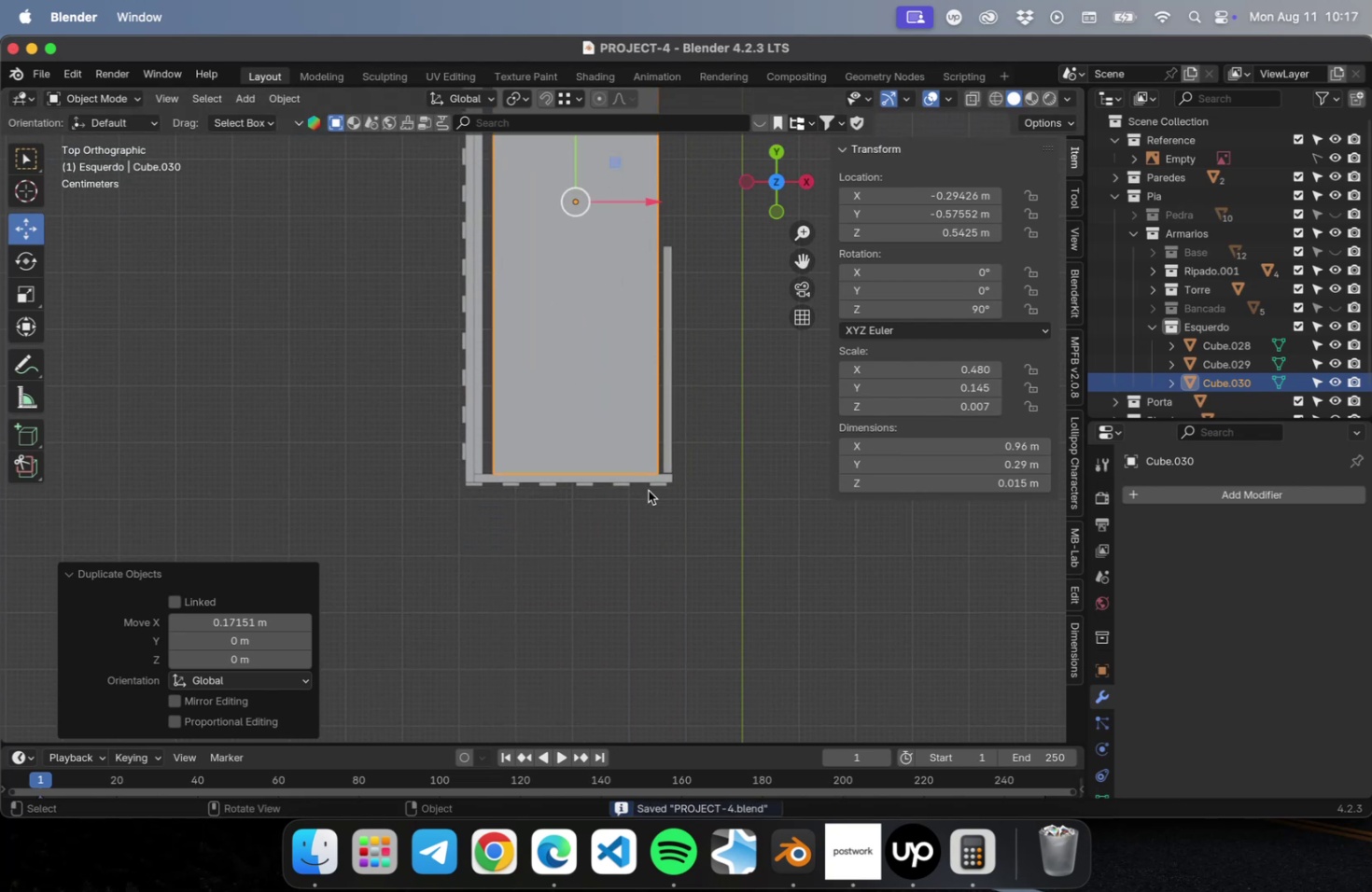 
scroll: coordinate [646, 491], scroll_direction: up, amount: 3.0
 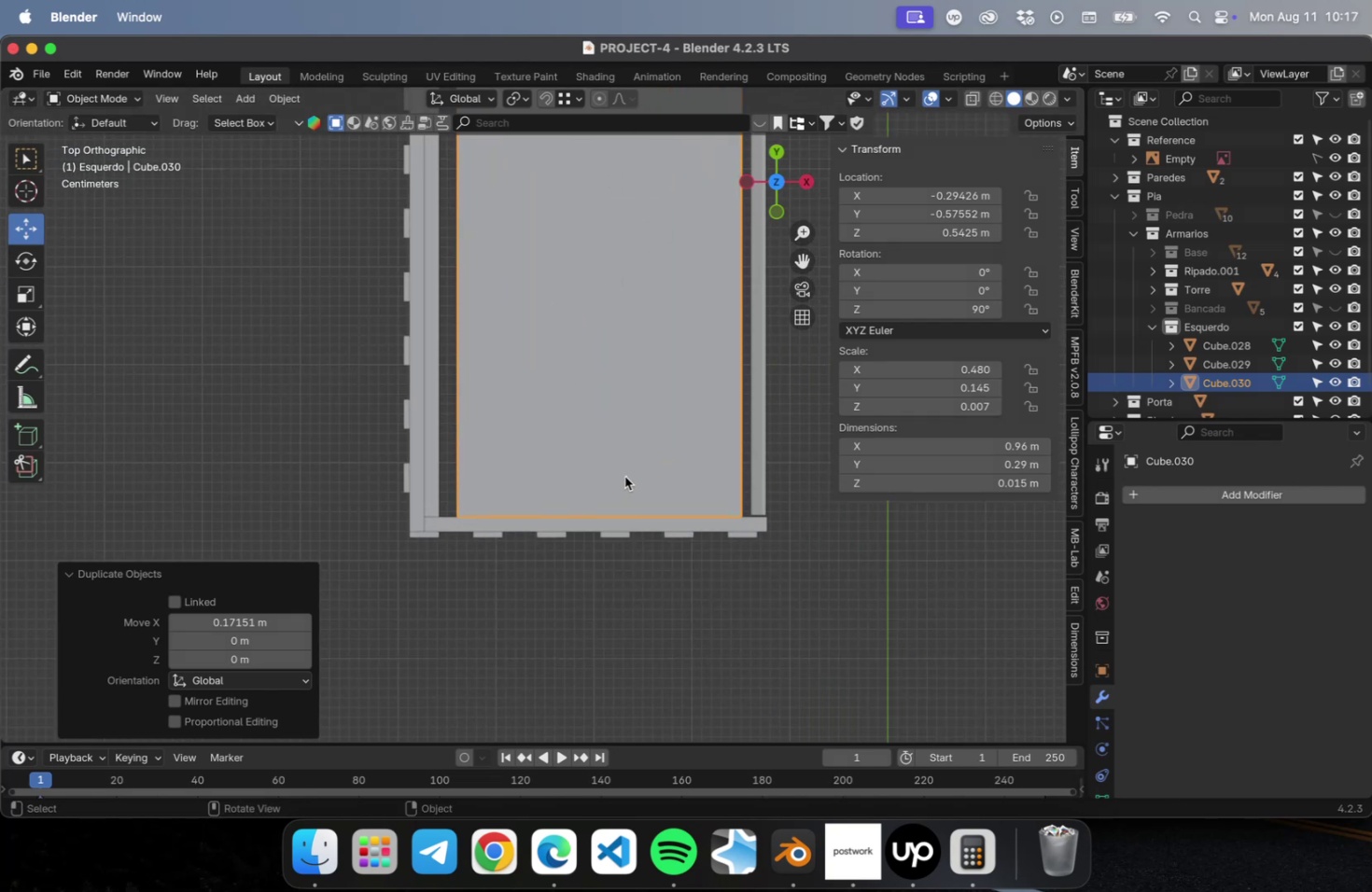 
wait(5.56)
 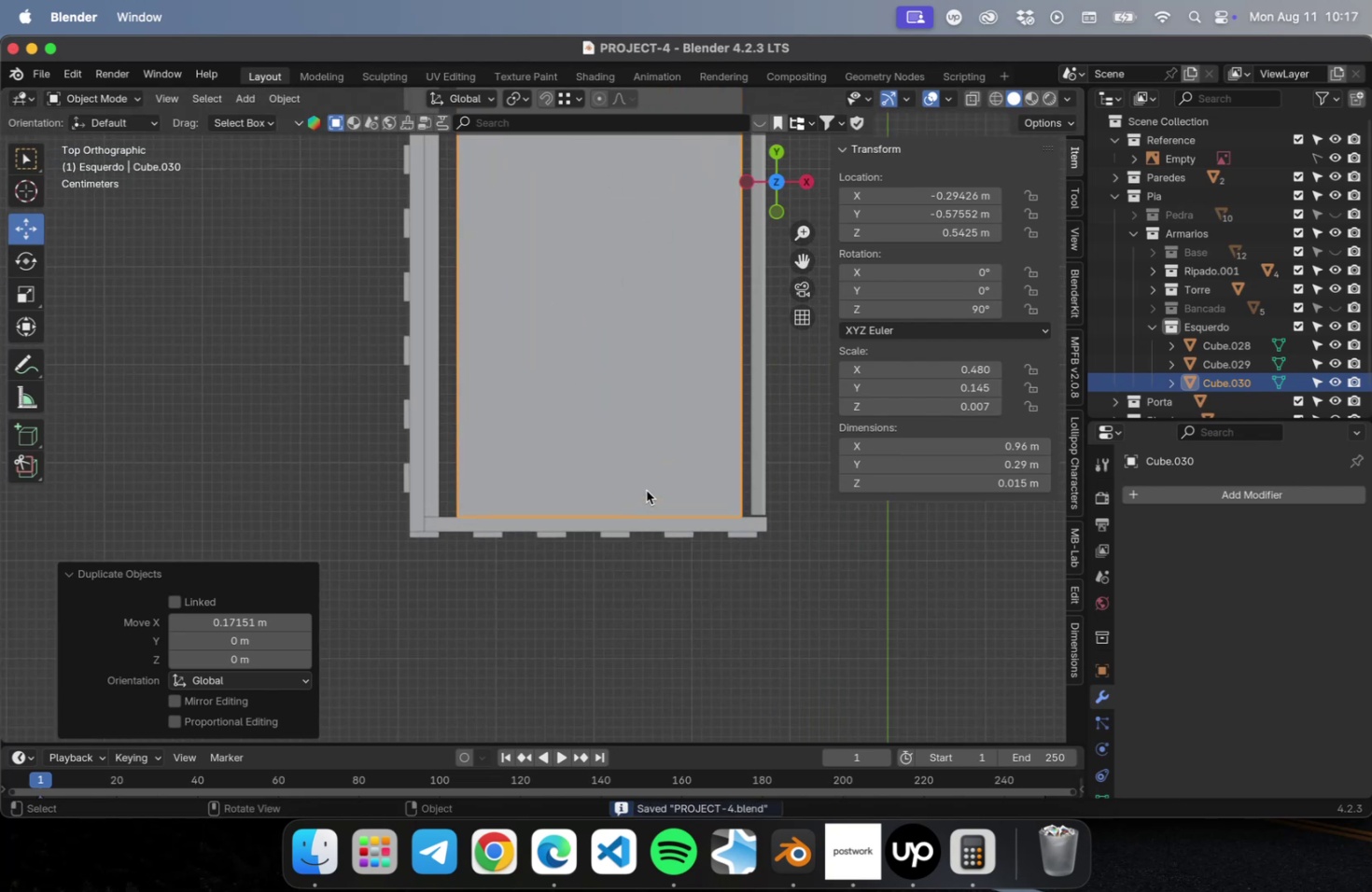 
hold_key(key=ShiftLeft, duration=0.61)
 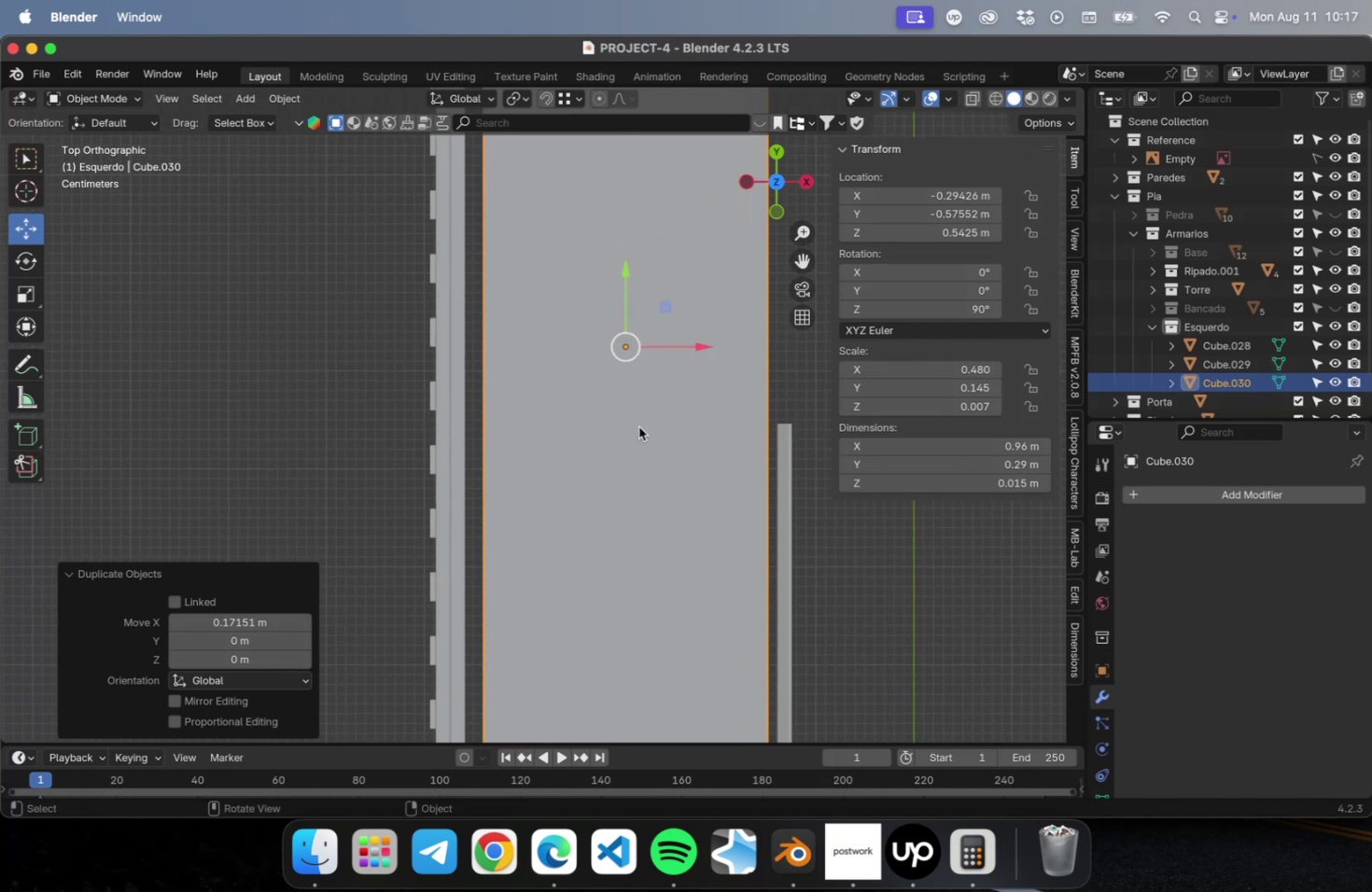 
hold_key(key=ShiftLeft, duration=0.33)
 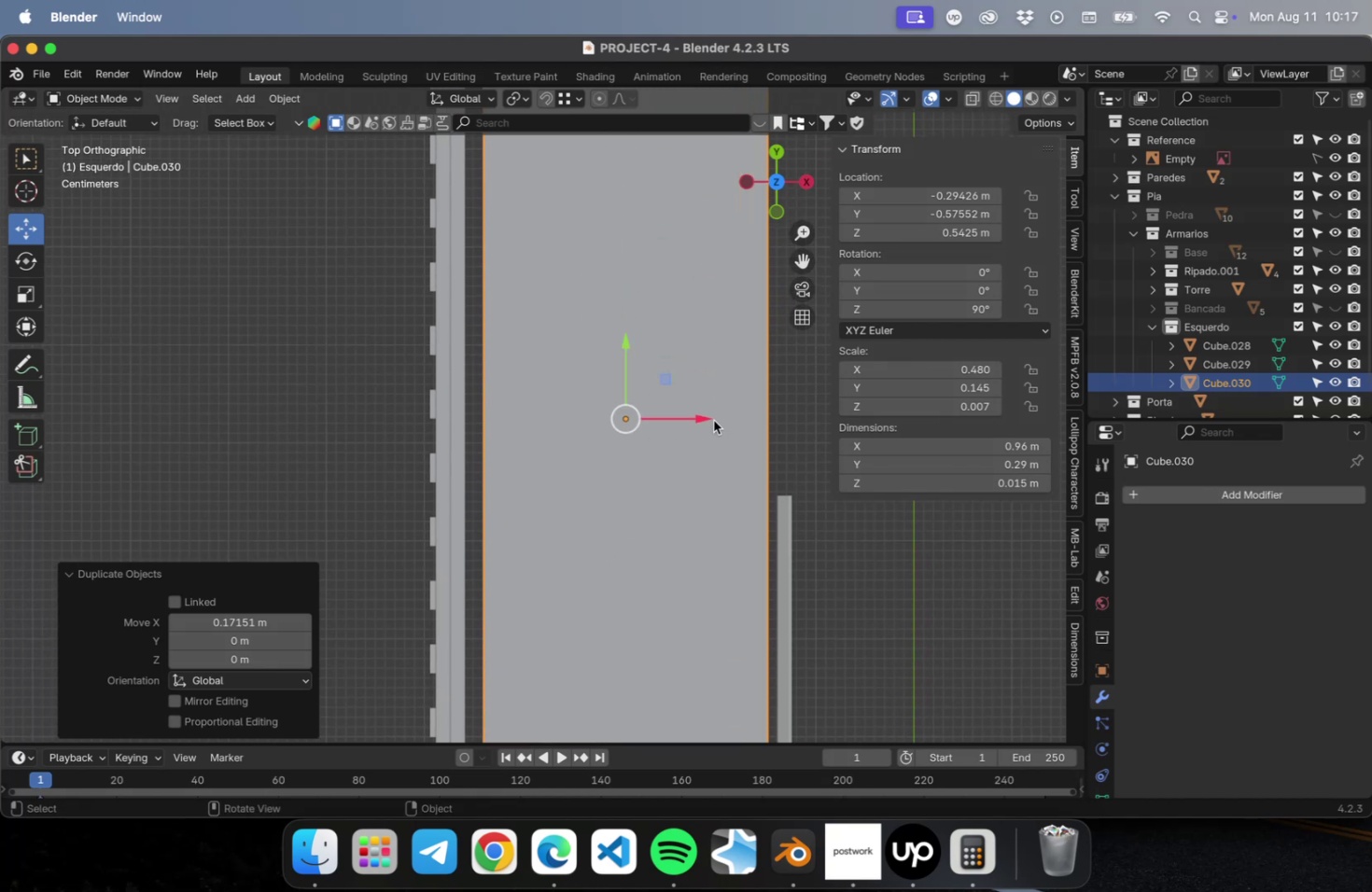 
left_click_drag(start_coordinate=[708, 418], to_coordinate=[688, 421])
 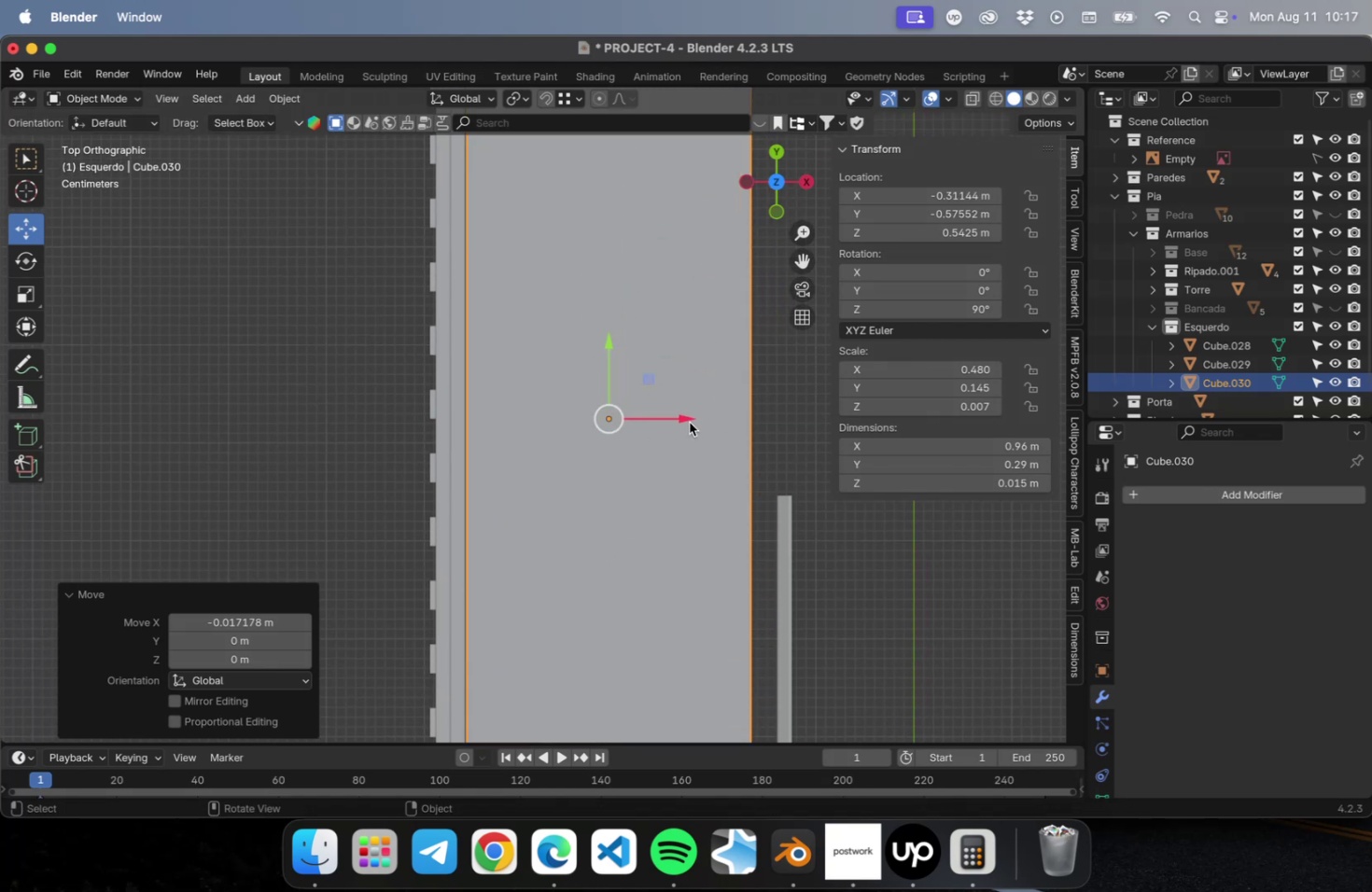 
scroll: coordinate [691, 430], scroll_direction: down, amount: 2.0
 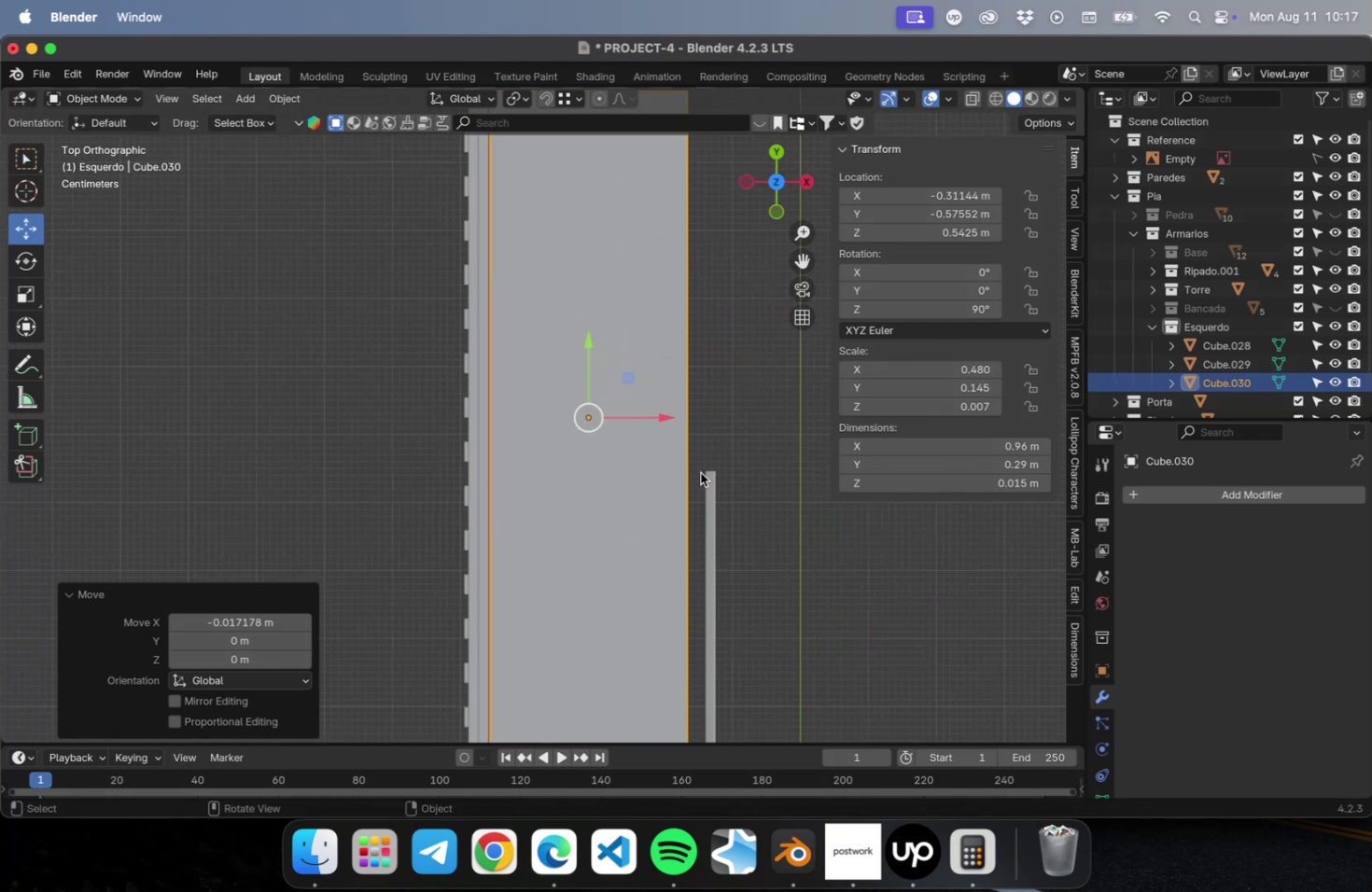 
hold_key(key=ShiftLeft, duration=0.53)
 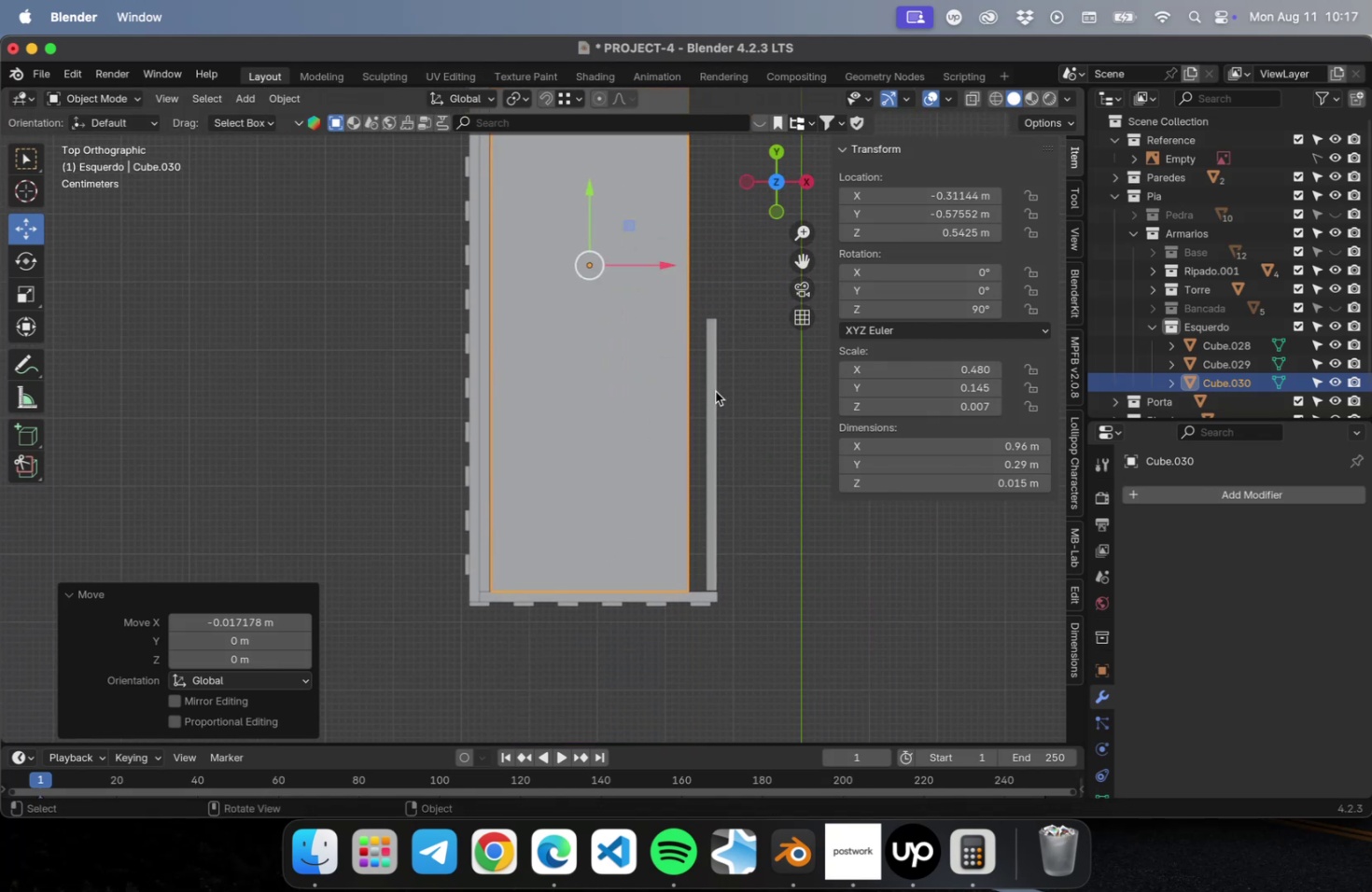 
key(Meta+CommandLeft)
 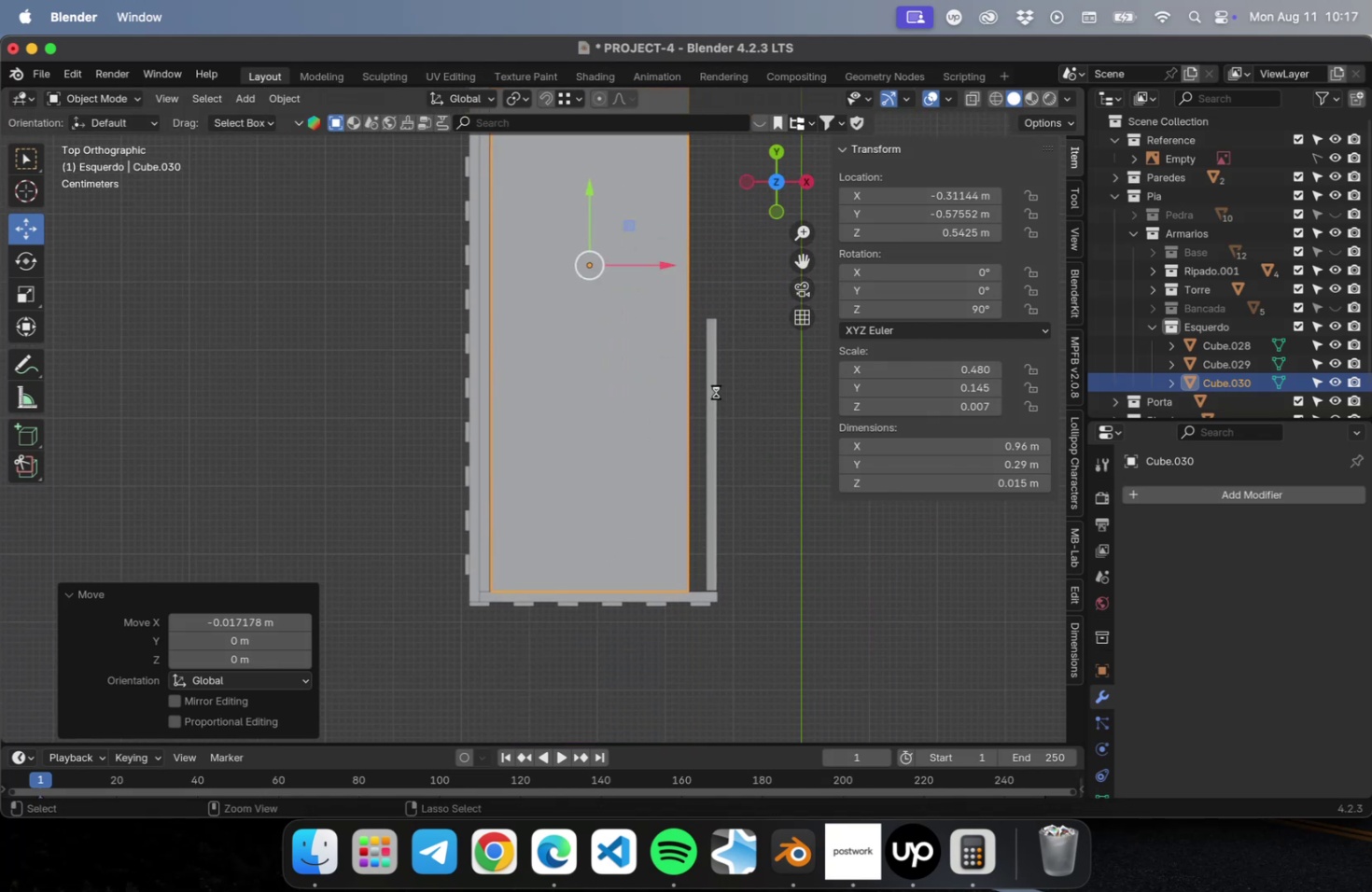 
key(Meta+S)
 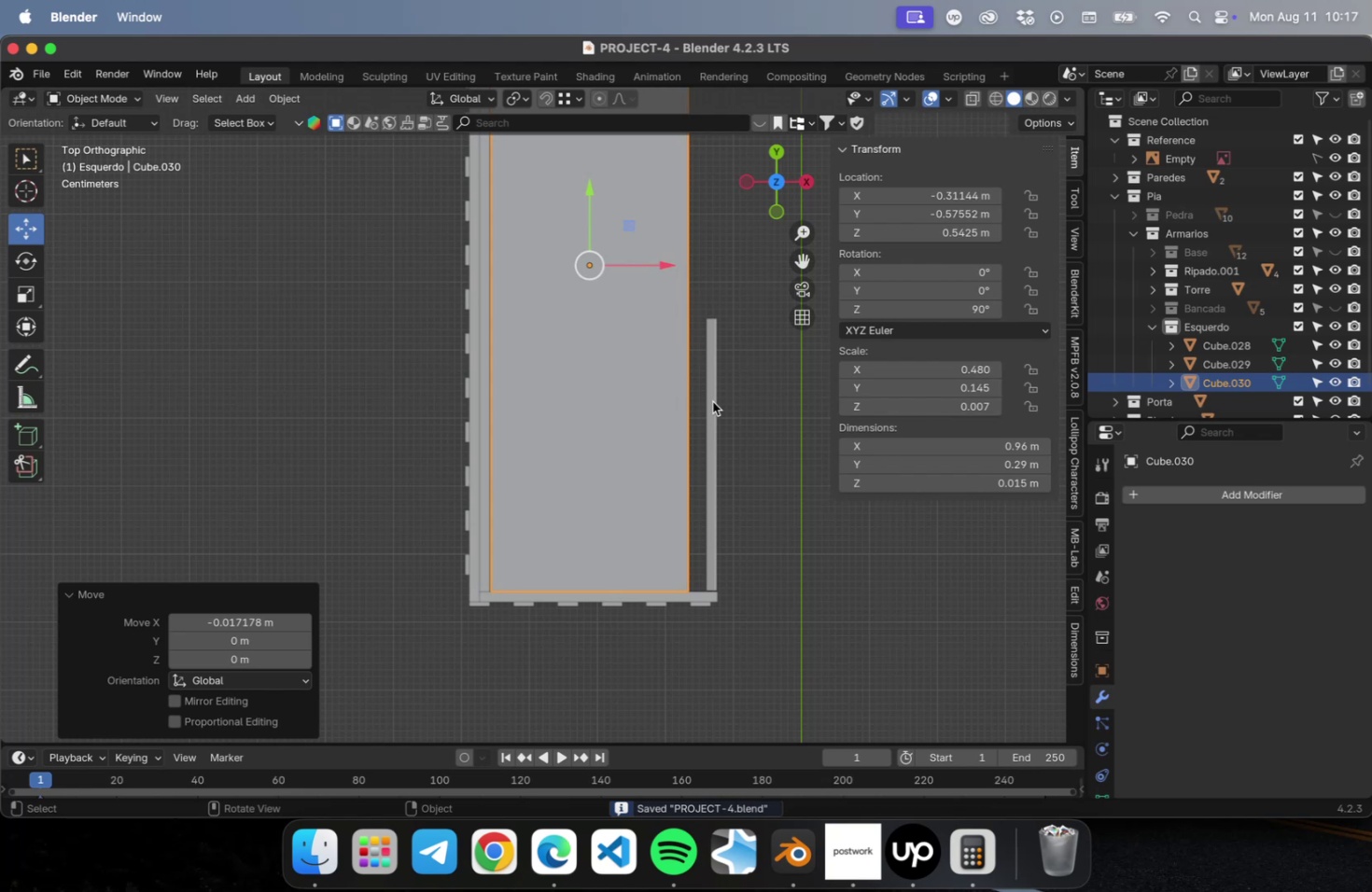 
wait(6.49)
 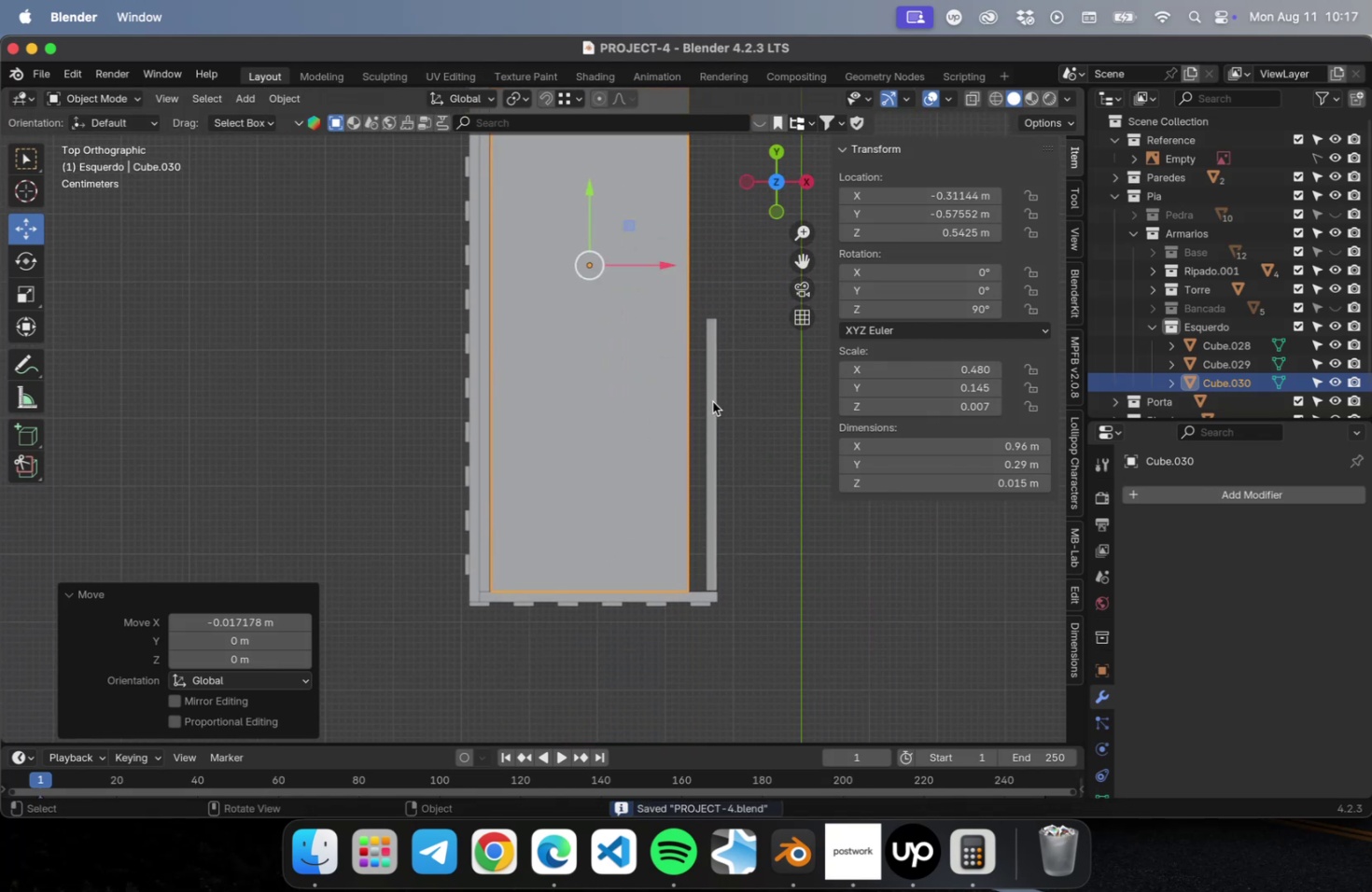 
key(Meta+S)
 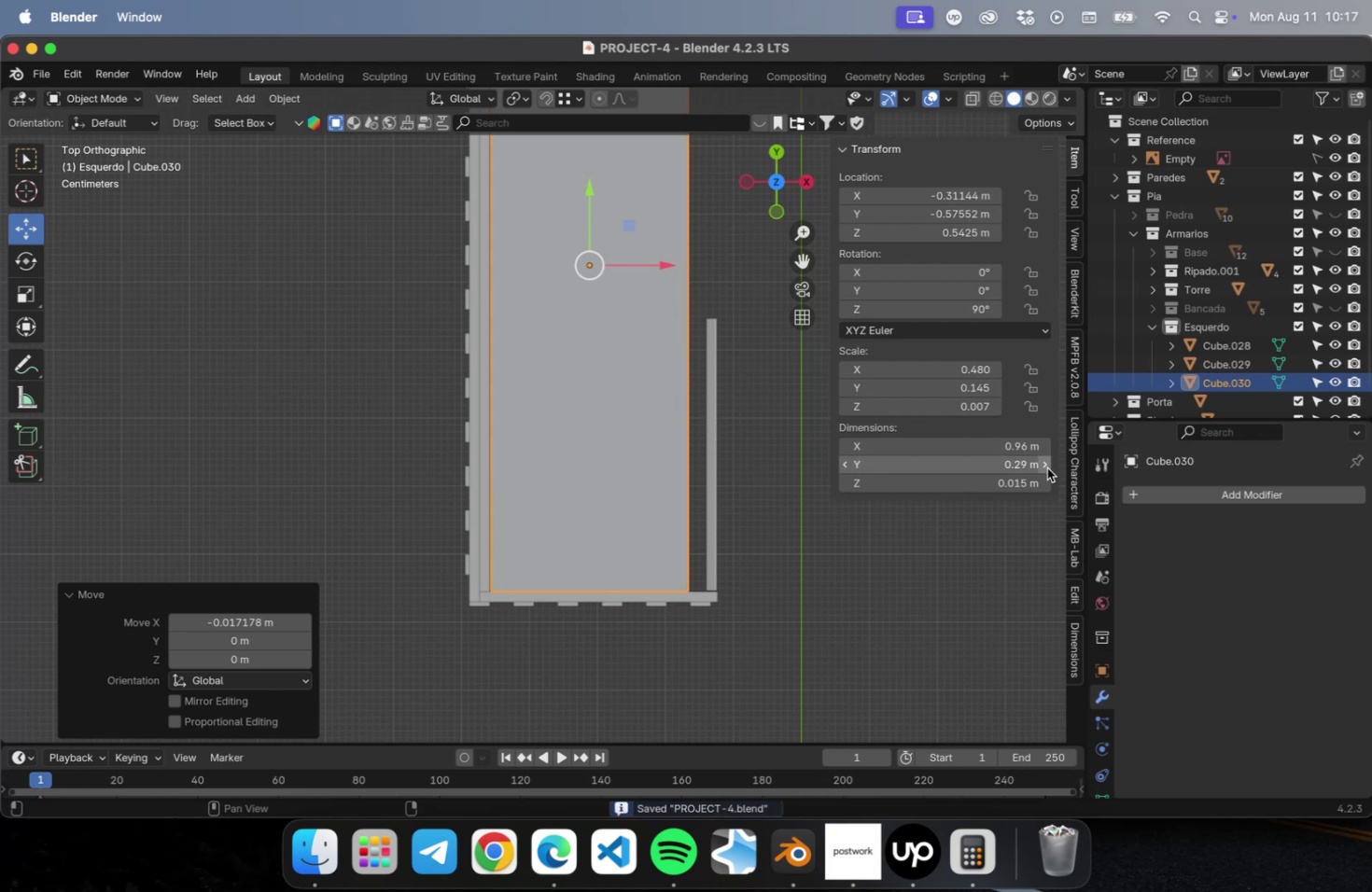 
left_click([1046, 469])
 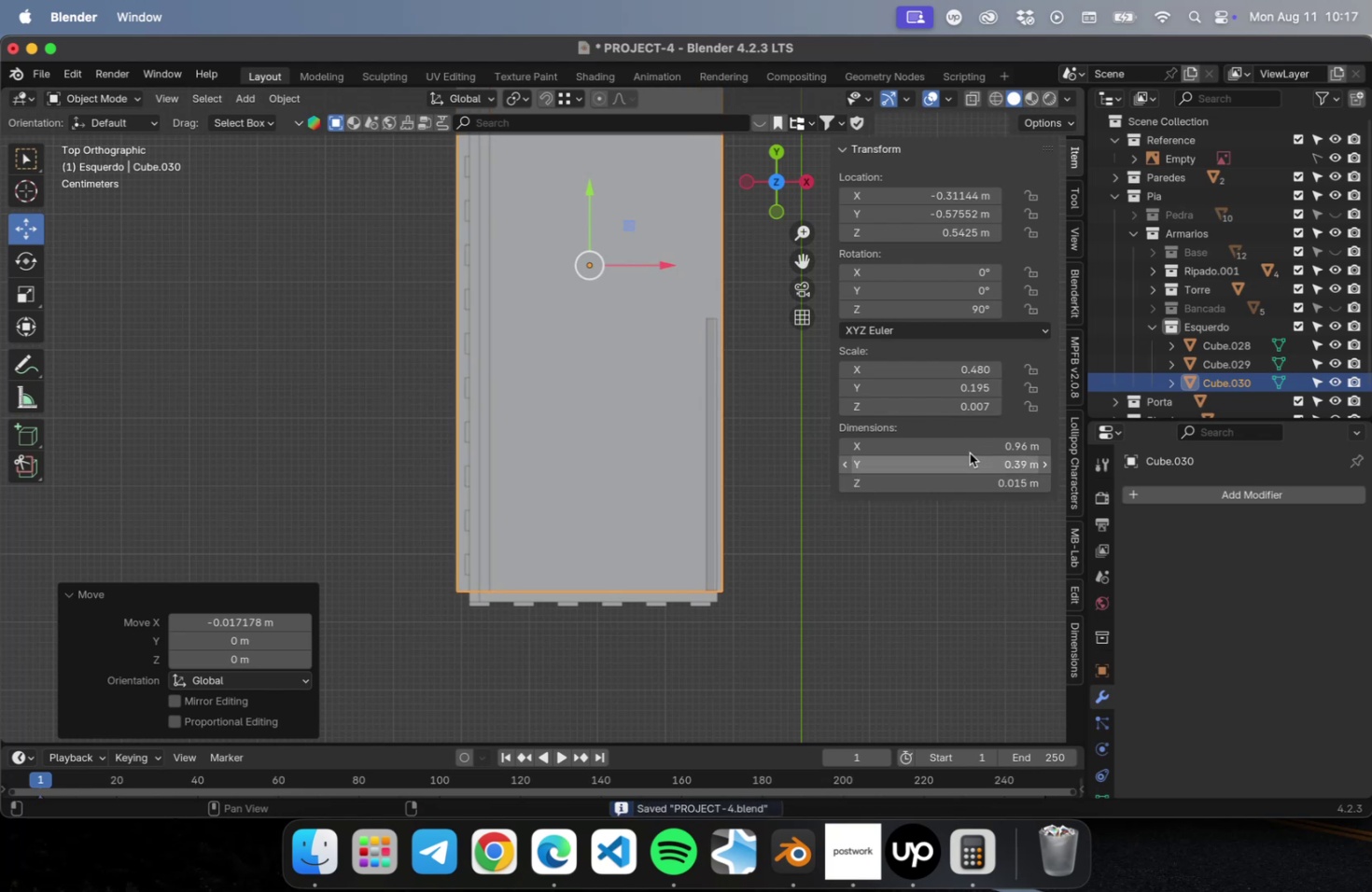 
left_click([968, 450])
 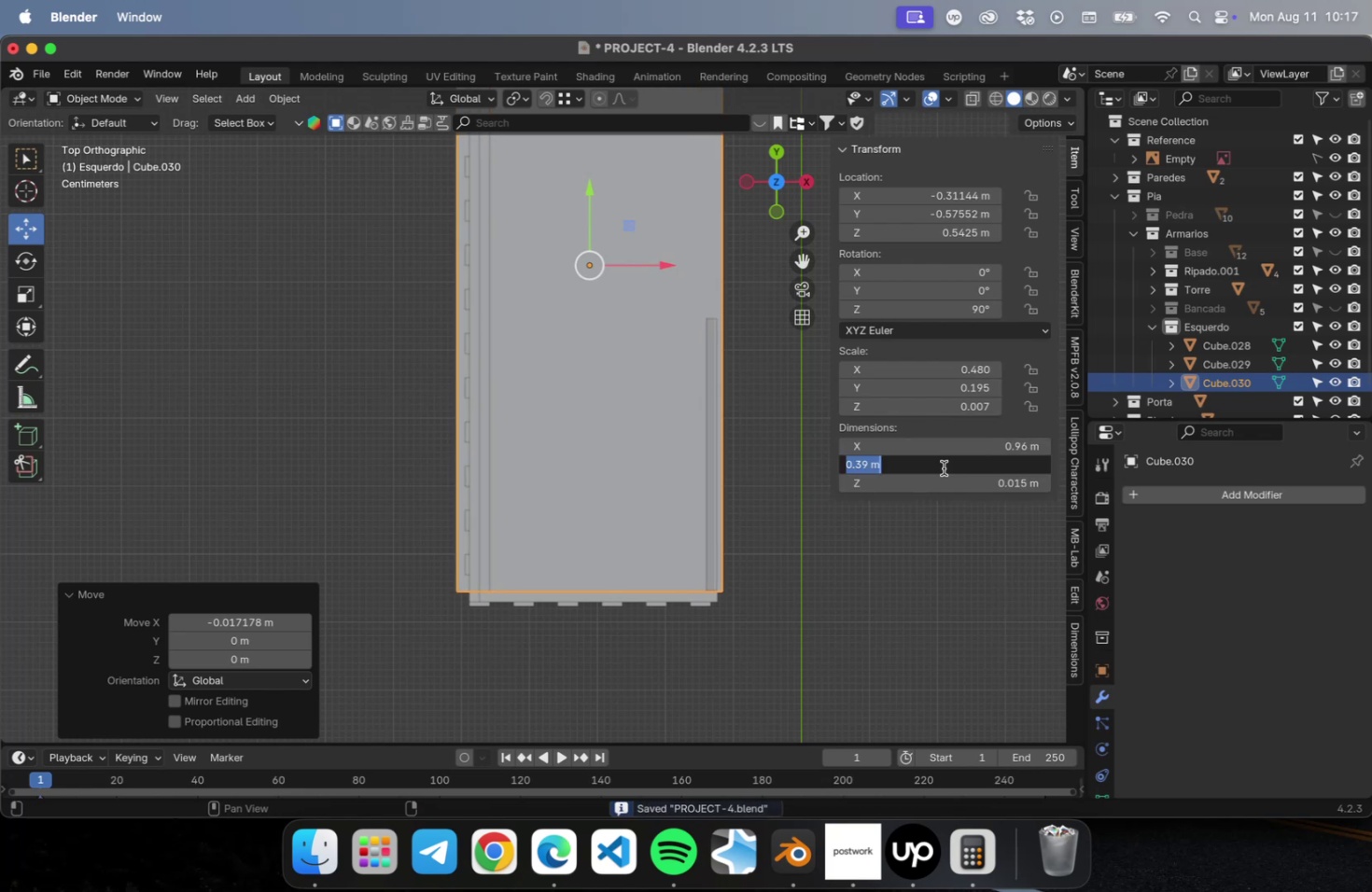 
type(.30)
 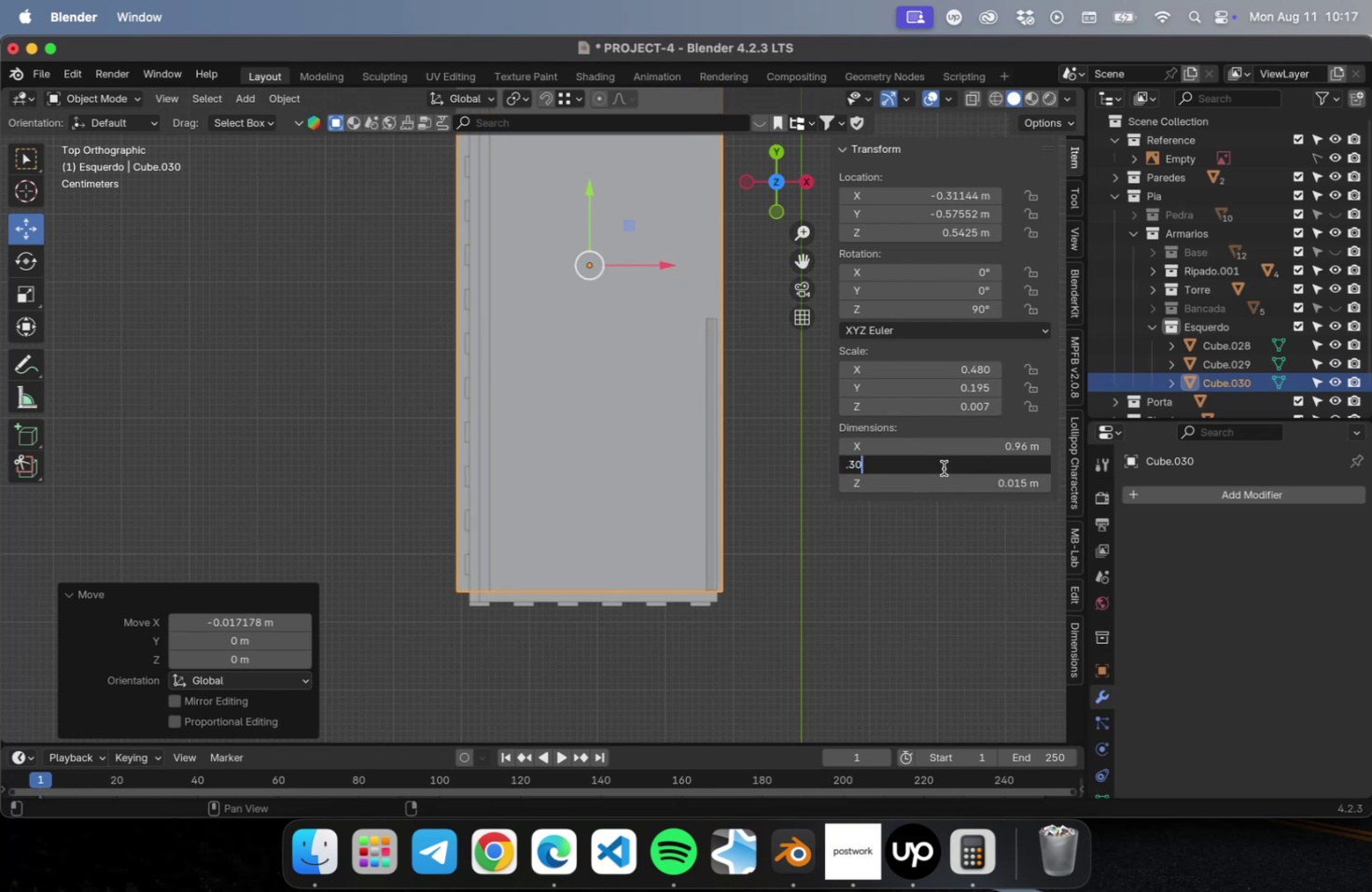 
key(Enter)
 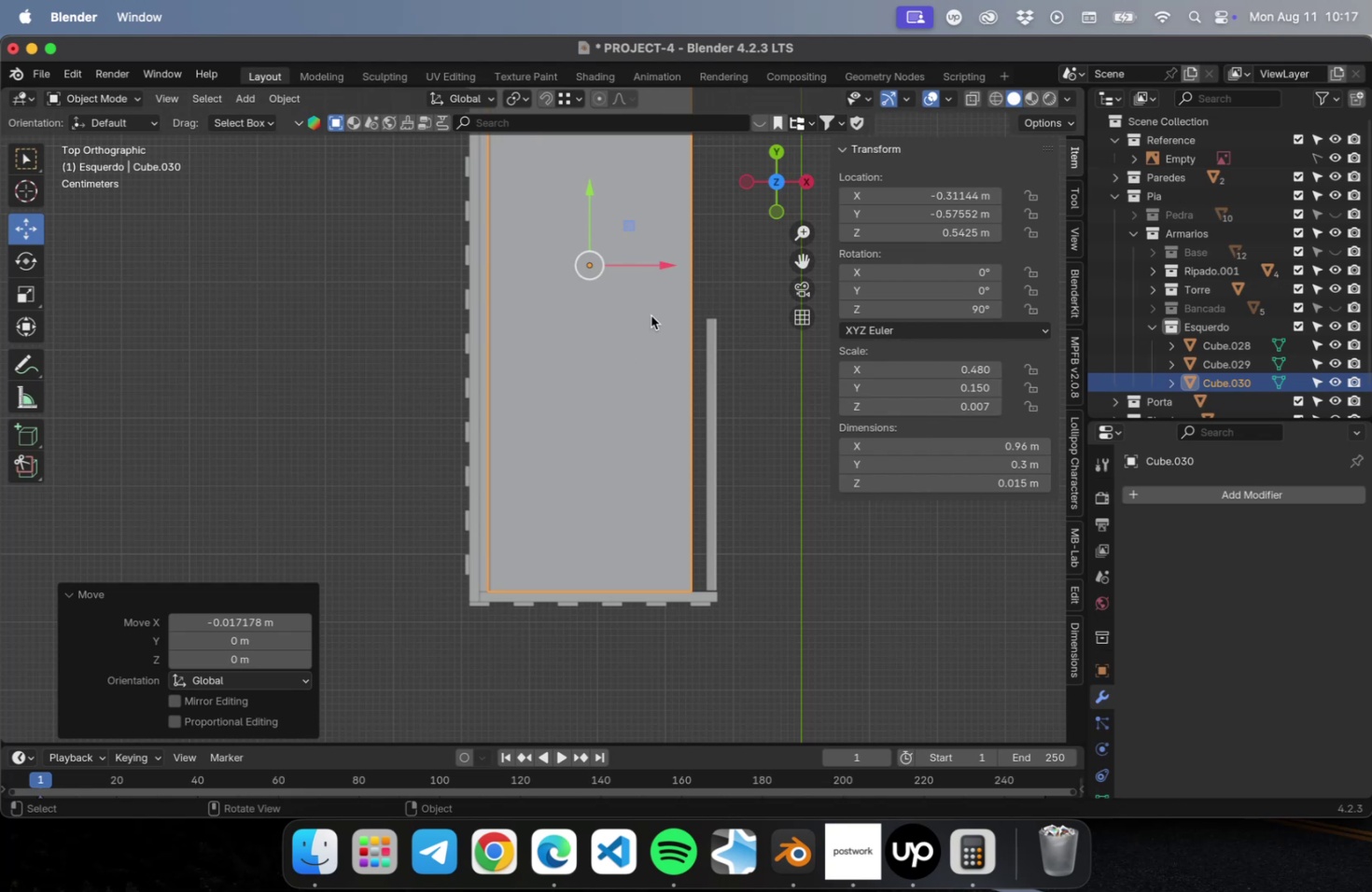 
left_click_drag(start_coordinate=[662, 266], to_coordinate=[667, 265])
 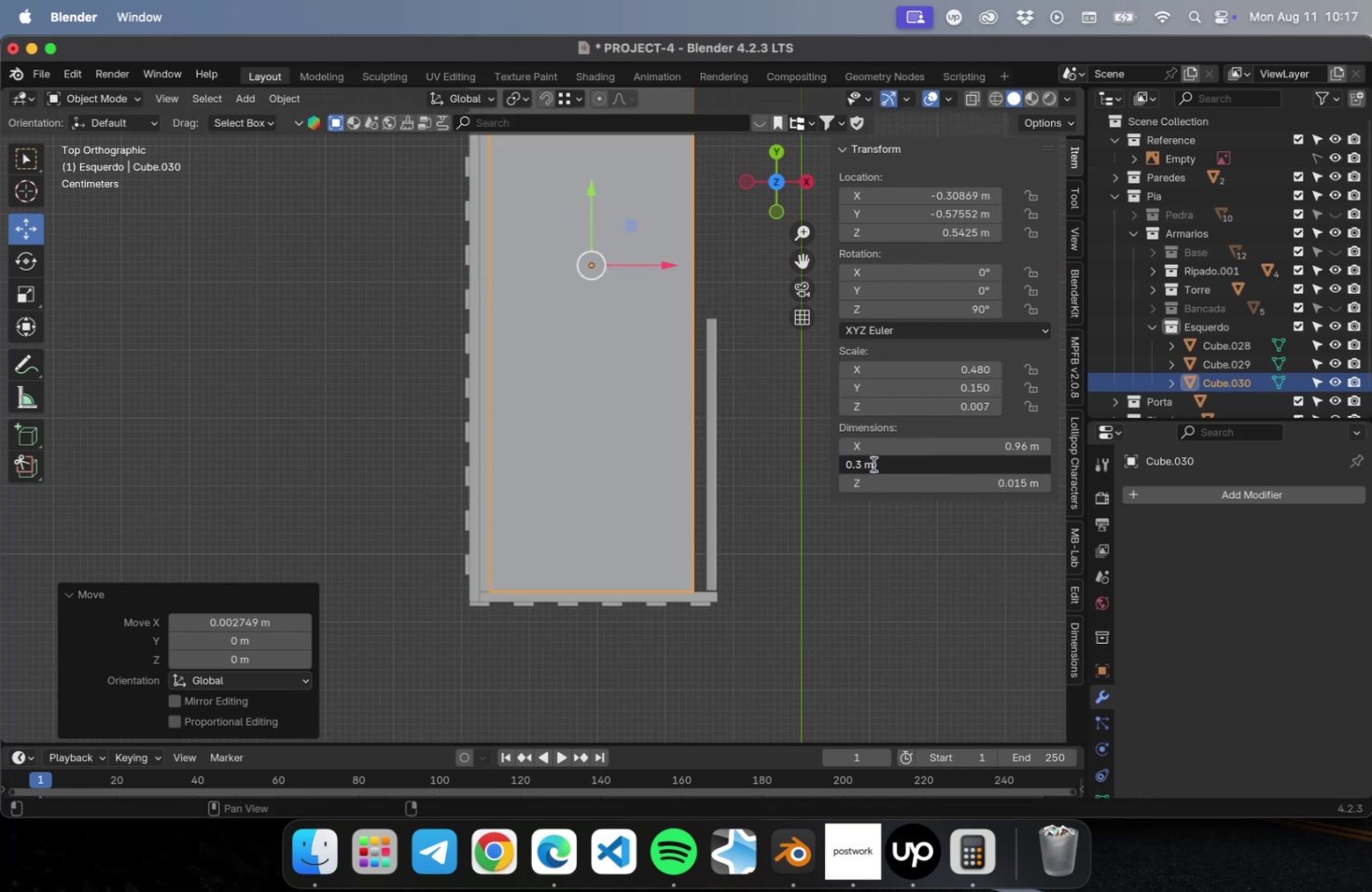 
left_click([861, 464])
 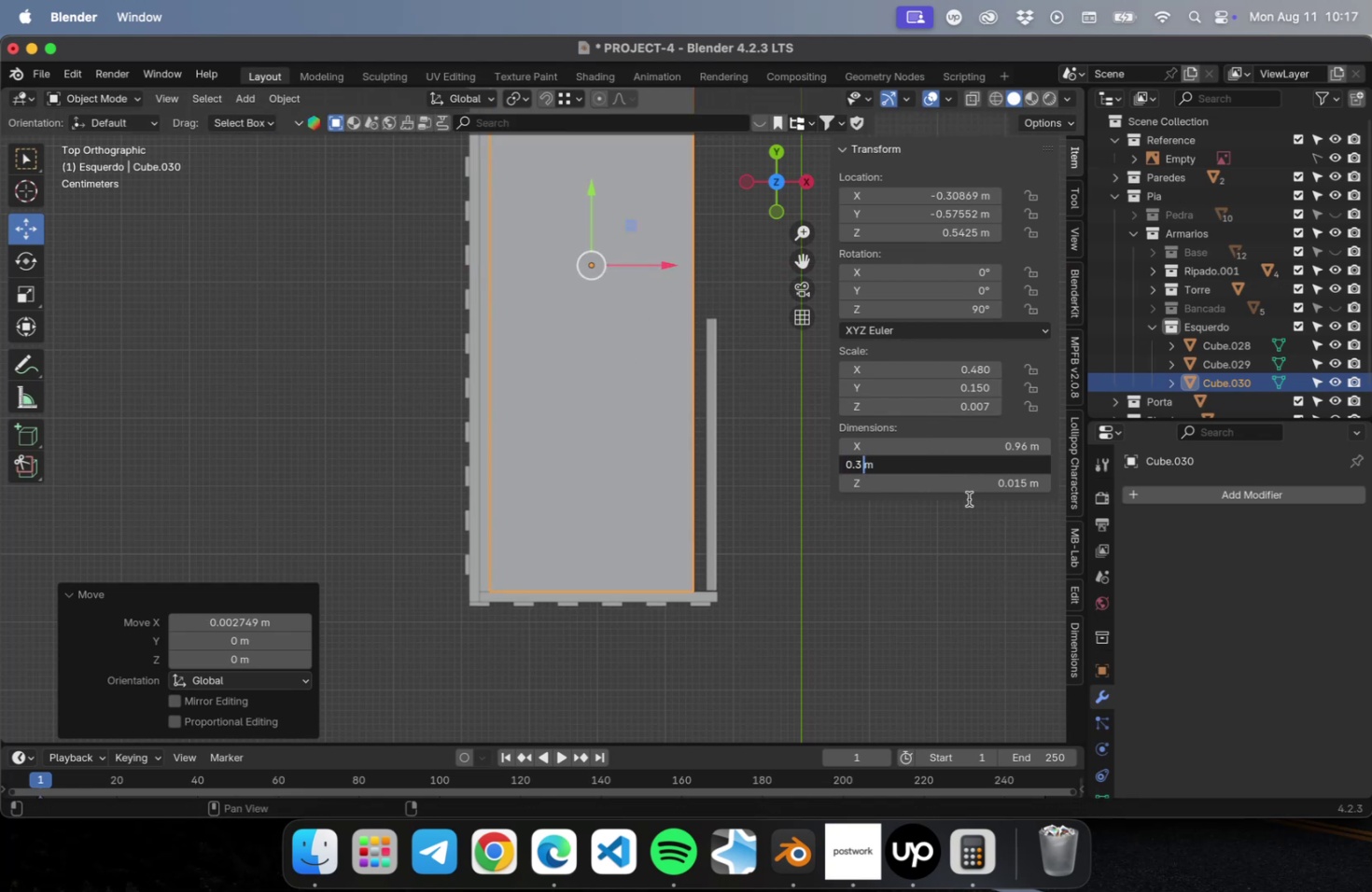 
type(15)
 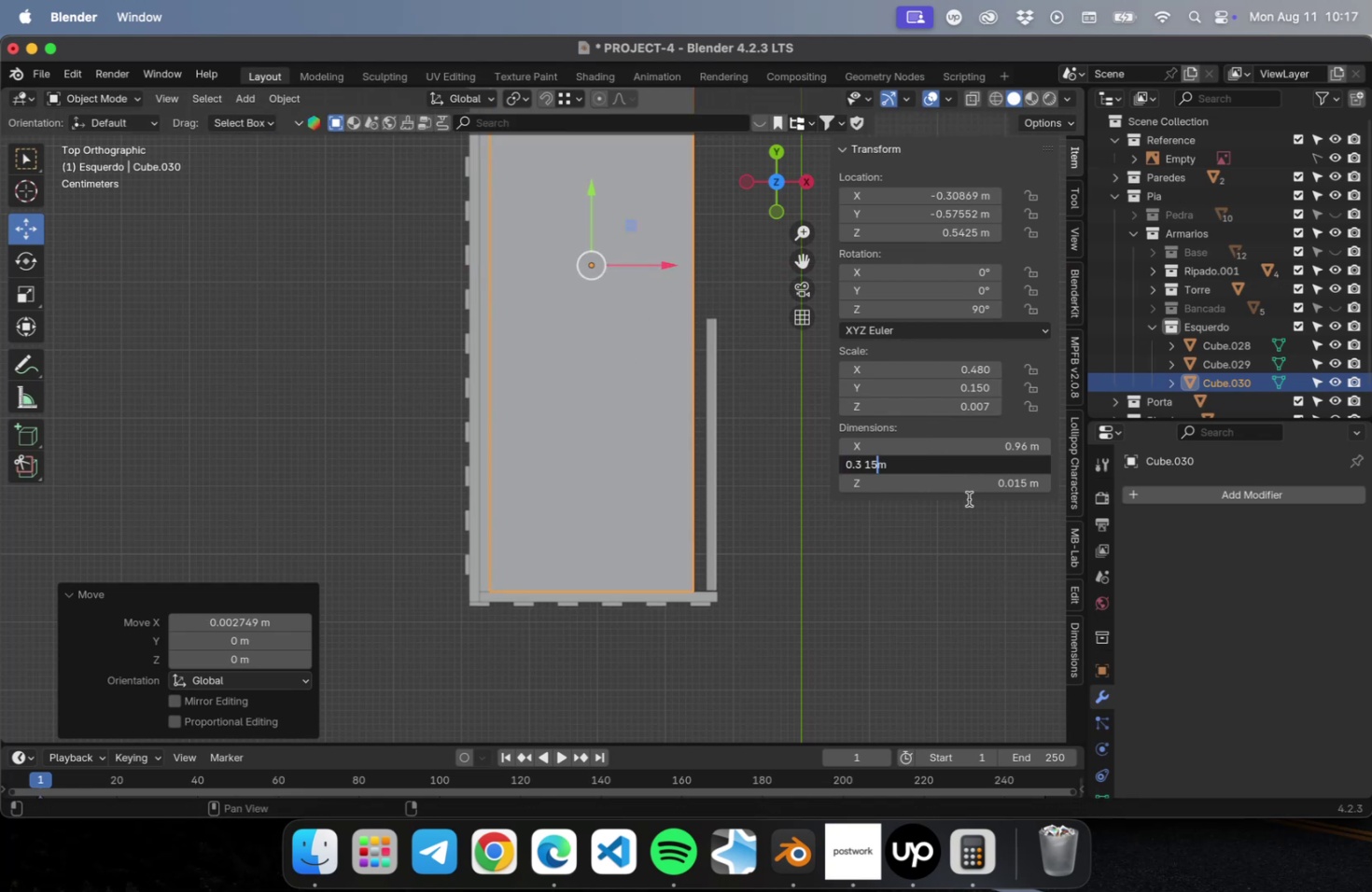 
key(Enter)
 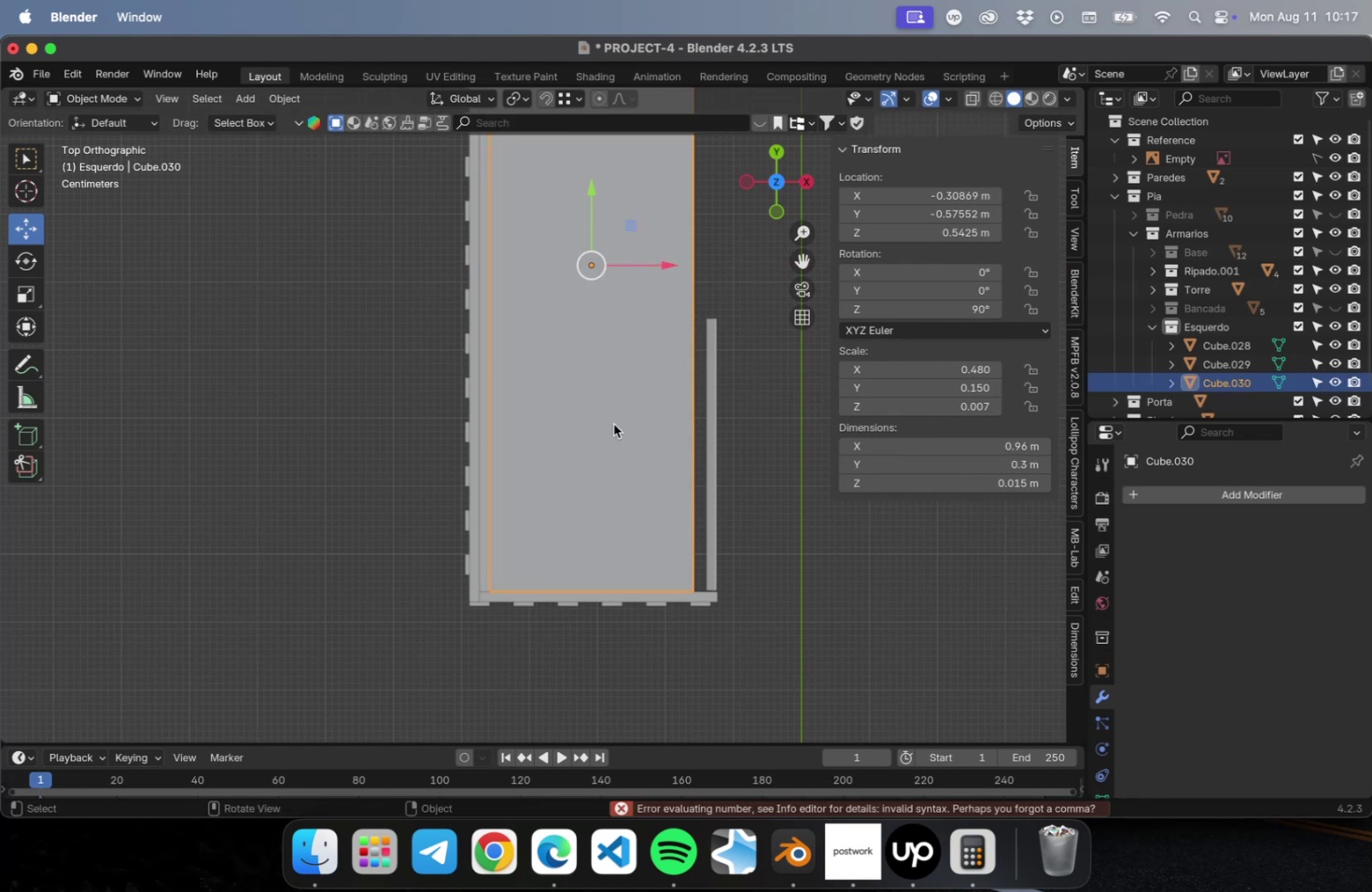 
left_click([1011, 454])
 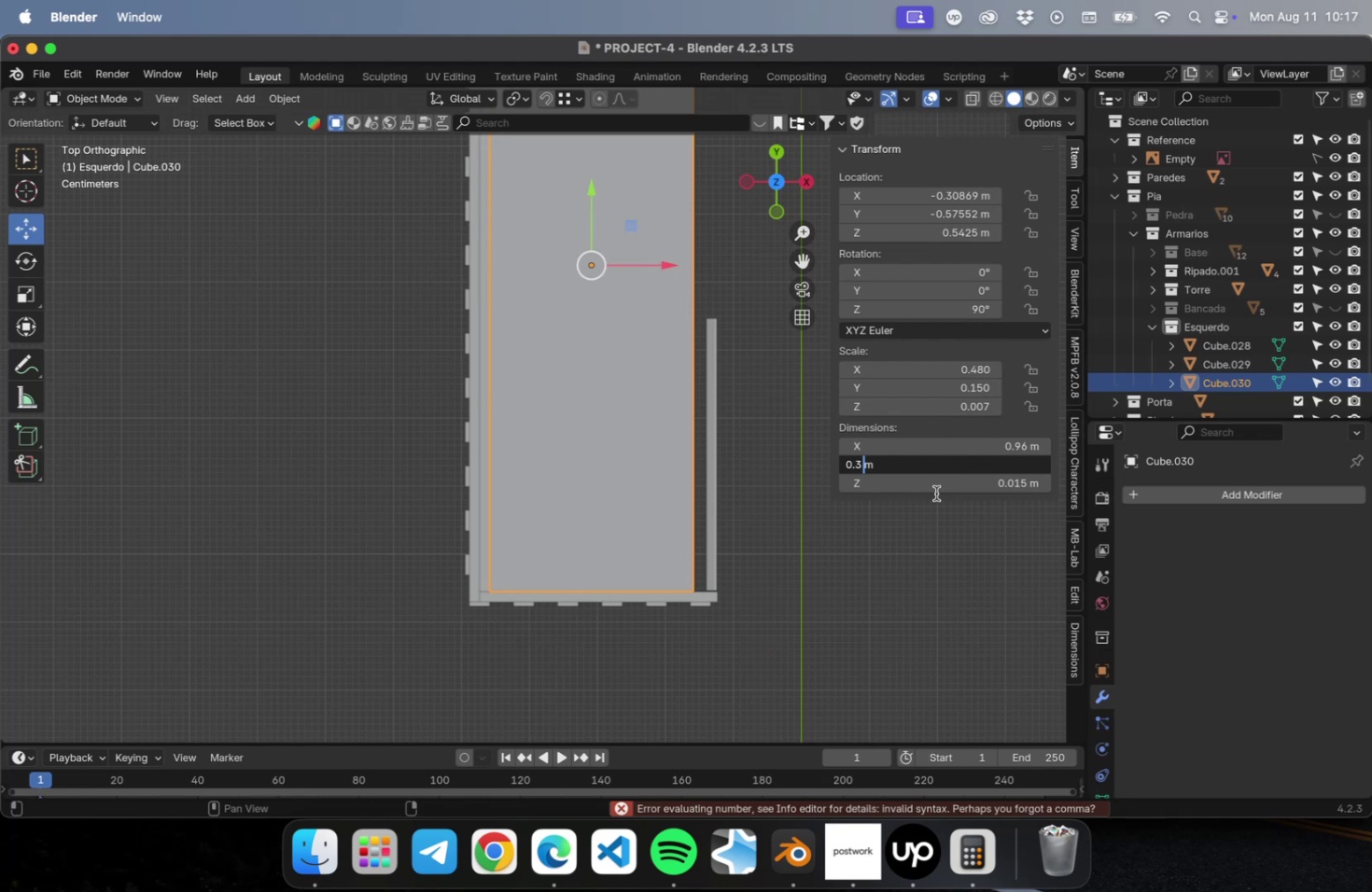 
type(15)
 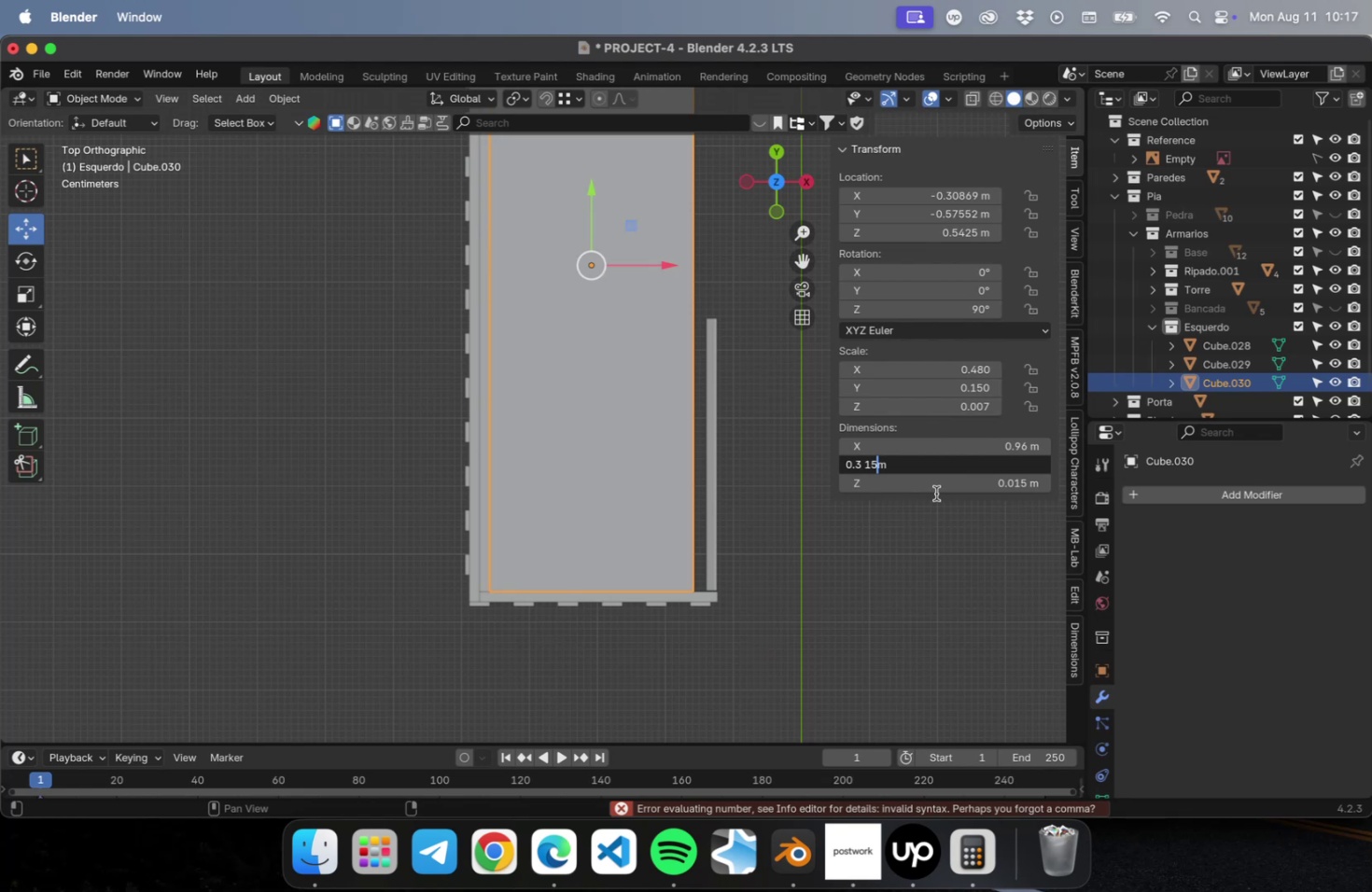 
key(ArrowLeft)
 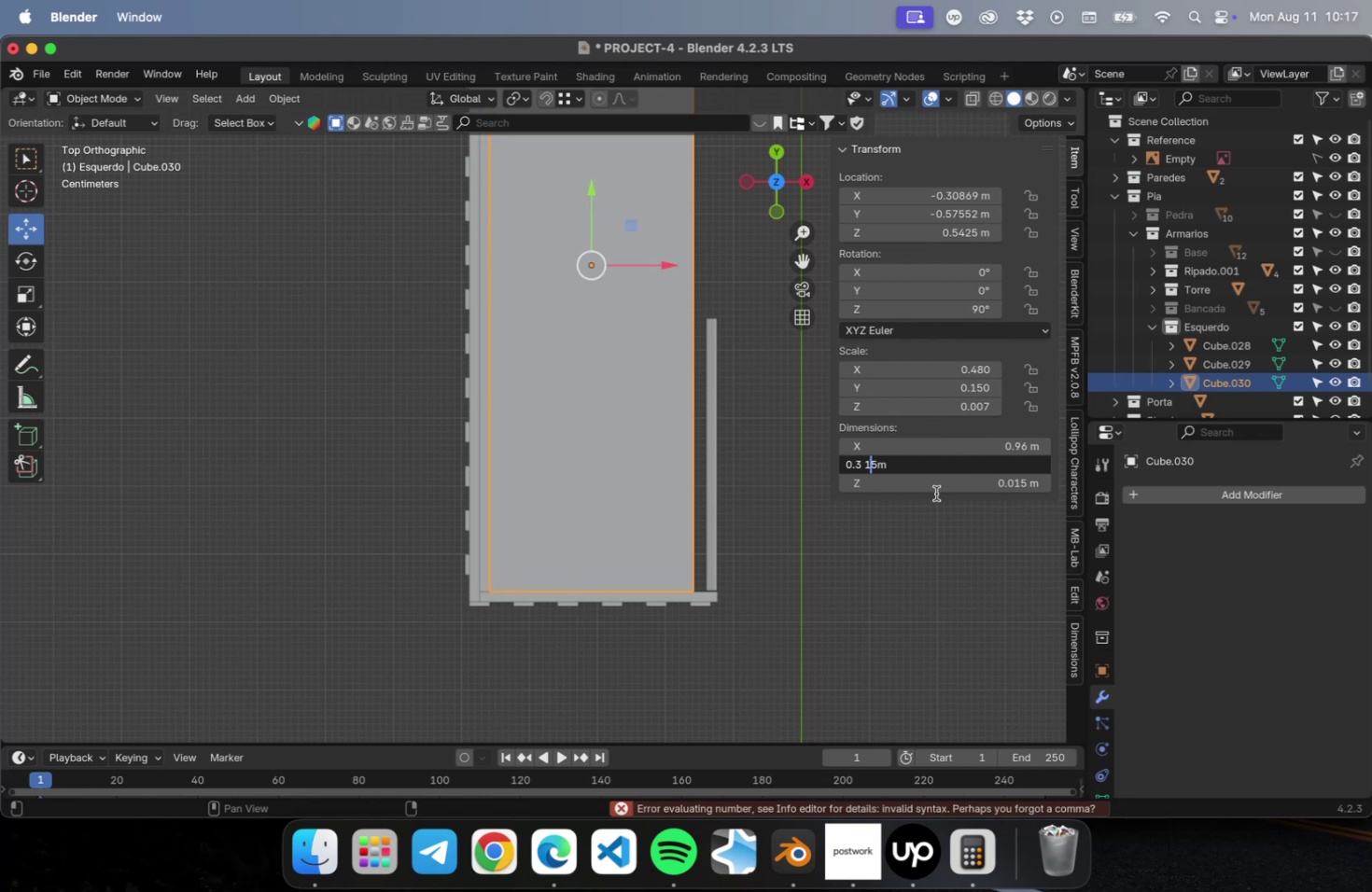 
key(ArrowLeft)
 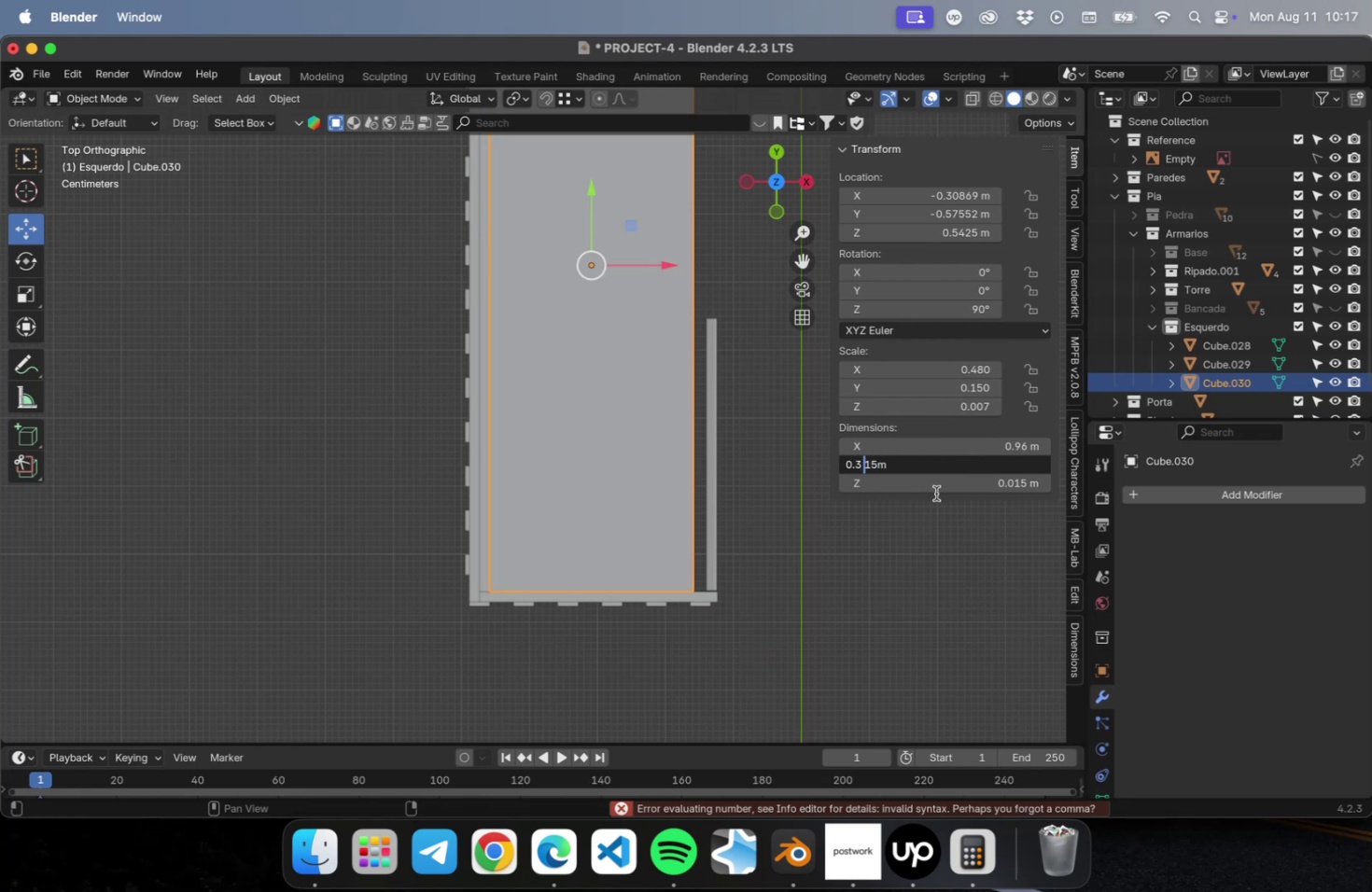 
key(Backspace)
 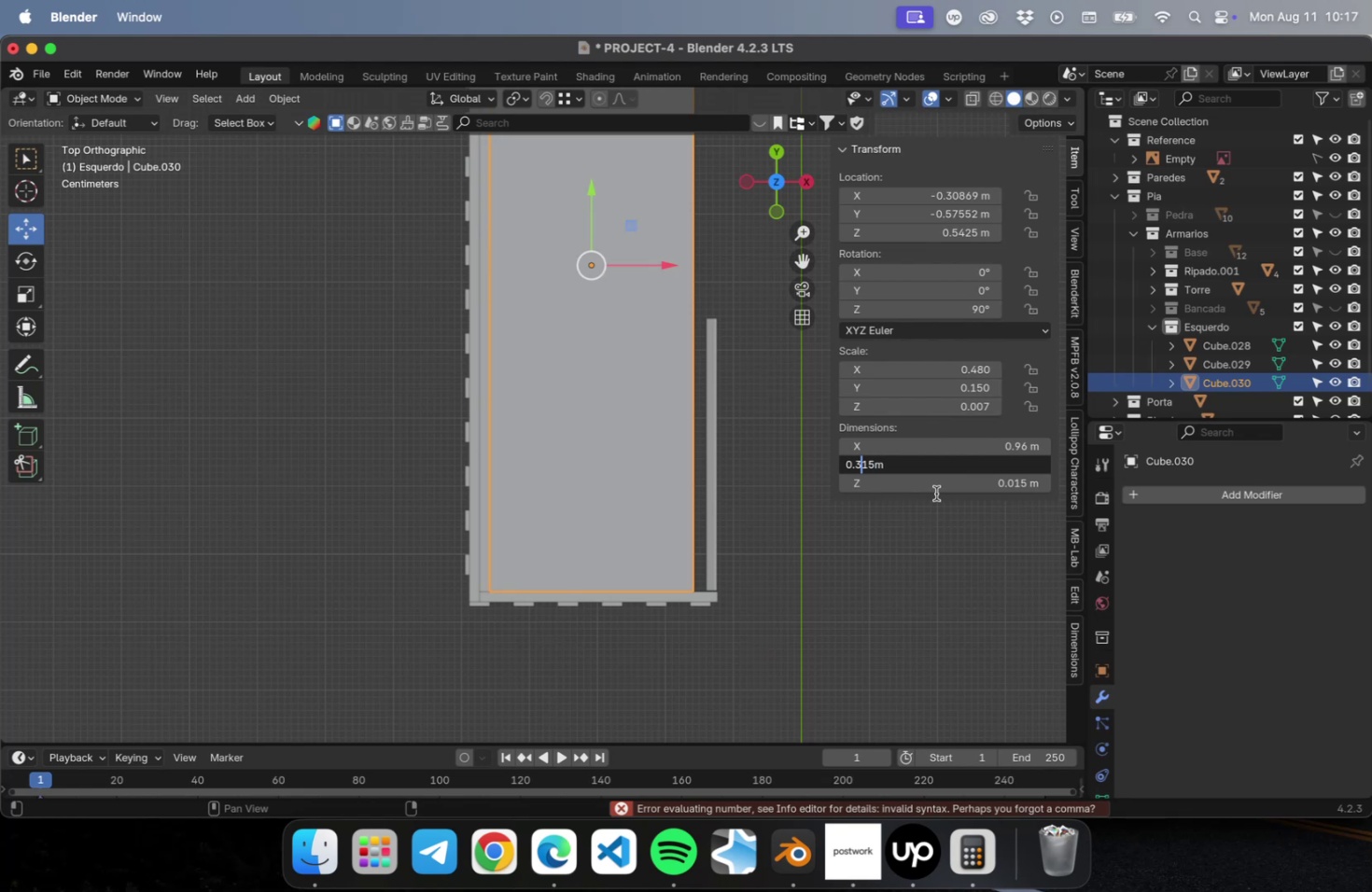 
key(Enter)
 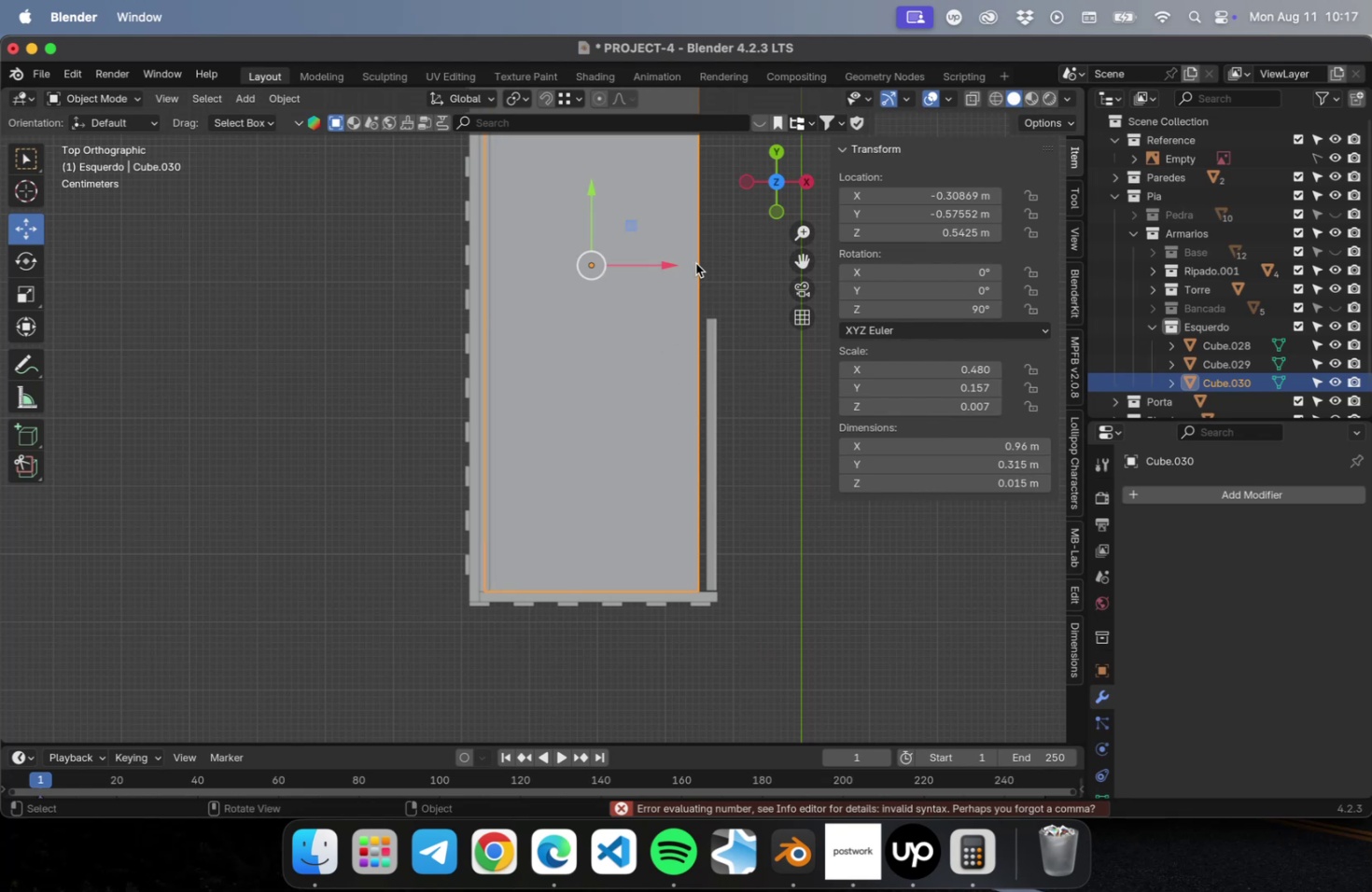 
left_click_drag(start_coordinate=[665, 265], to_coordinate=[675, 263])
 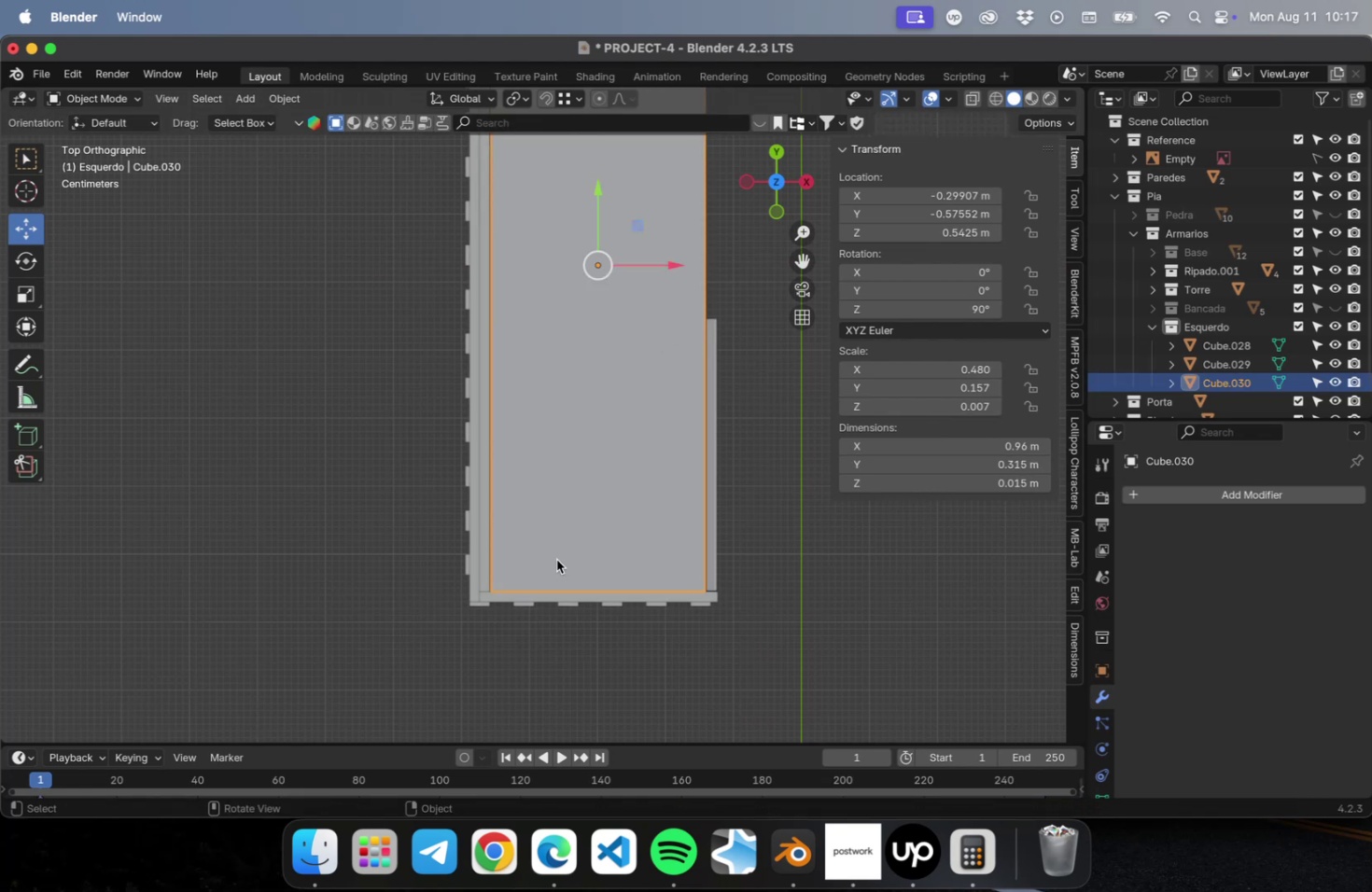 
hold_key(key=ShiftLeft, duration=0.47)
 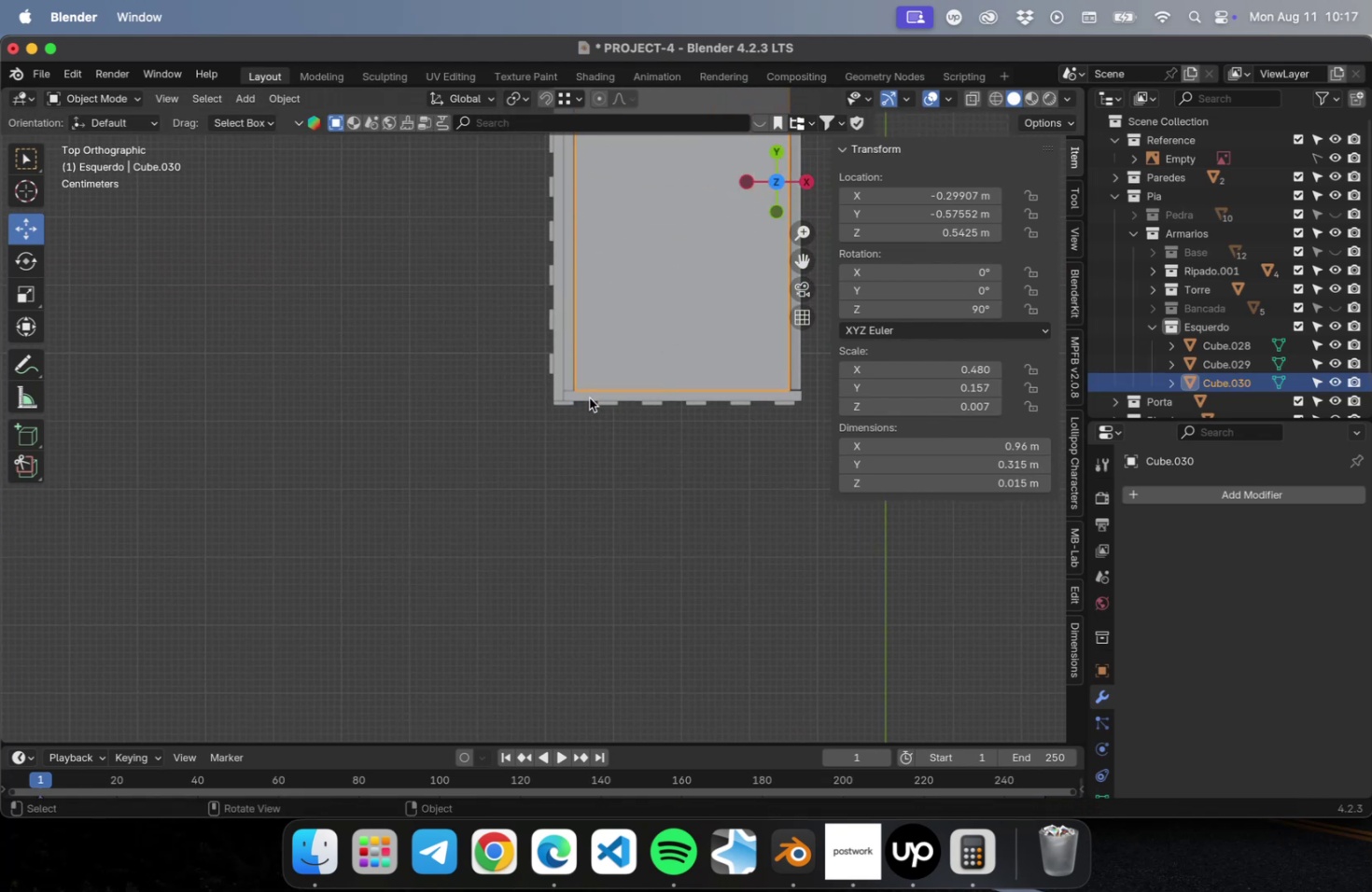 
scroll: coordinate [736, 272], scroll_direction: up, amount: 44.0
 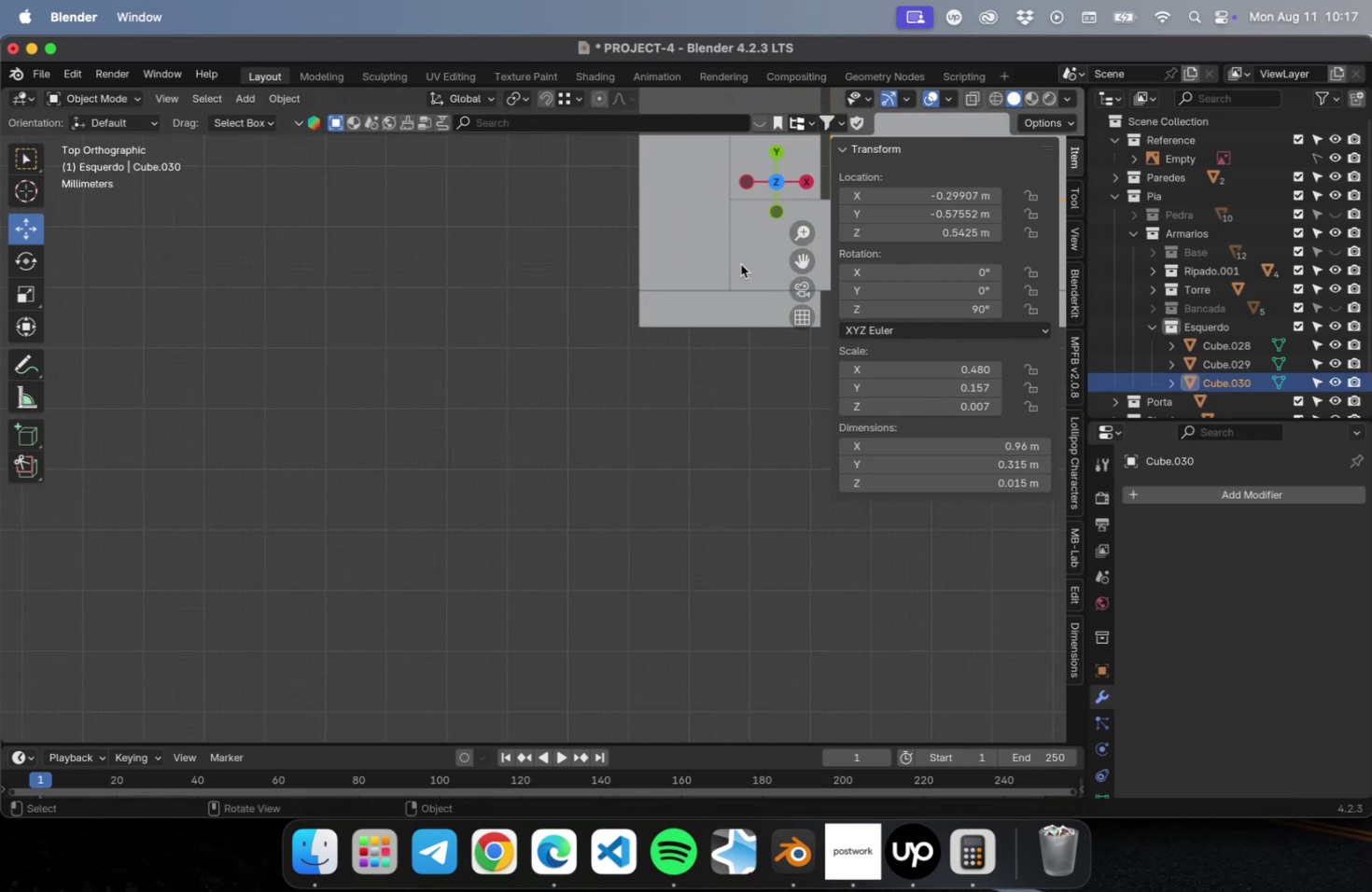 
hold_key(key=ShiftLeft, duration=0.38)
 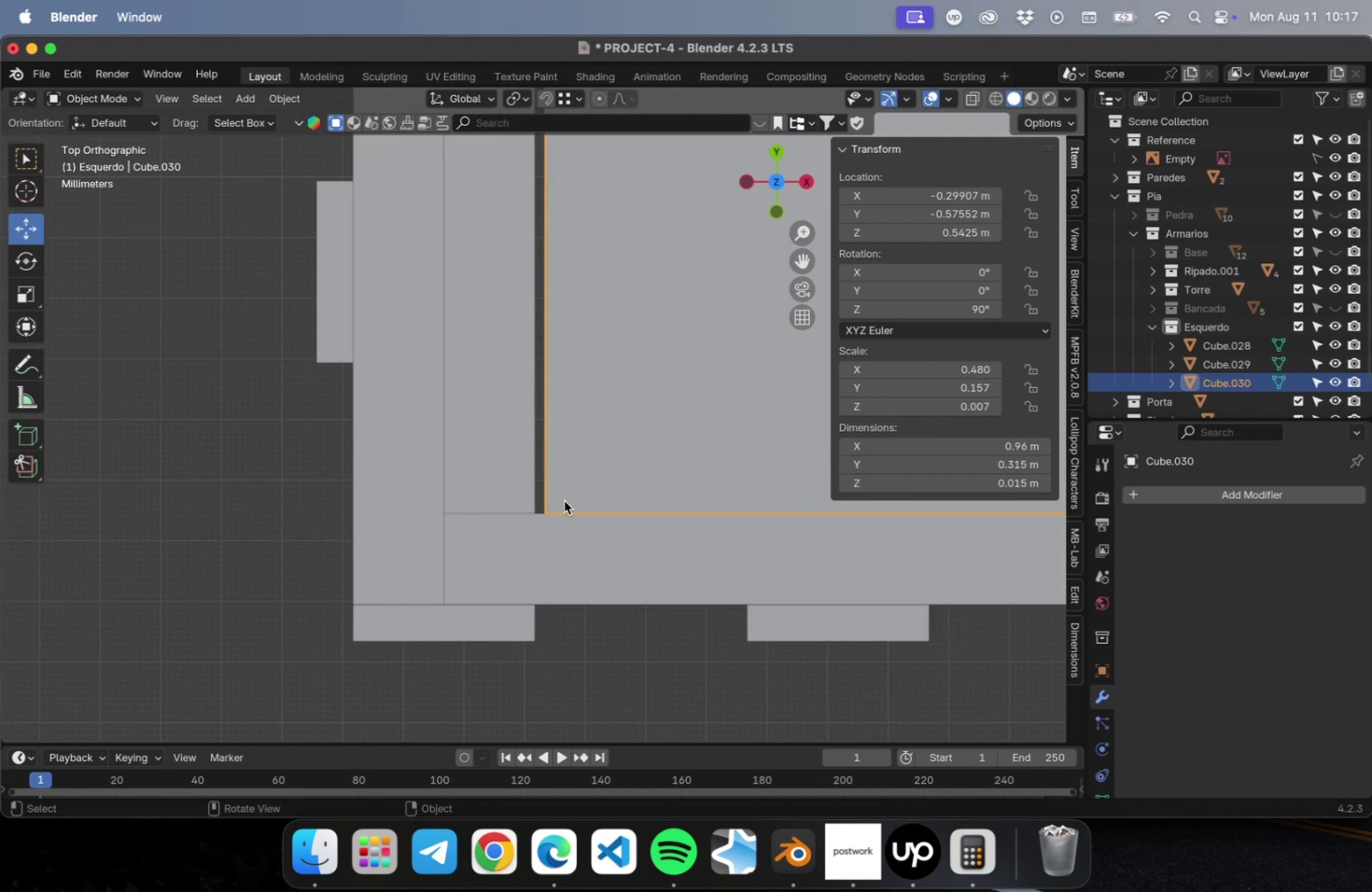 
scroll: coordinate [592, 510], scroll_direction: up, amount: 15.0
 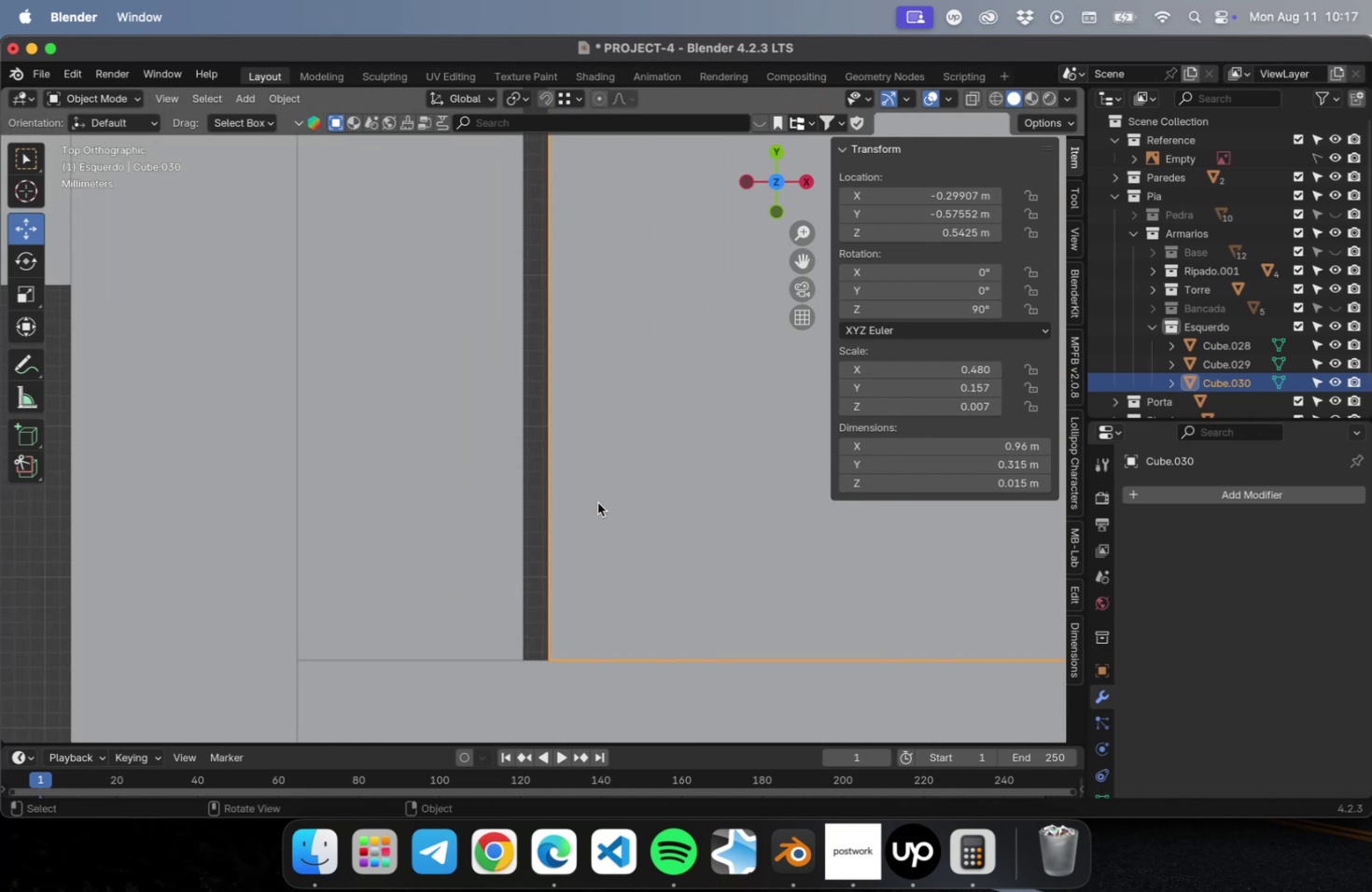 
key(Shift+ShiftLeft)
 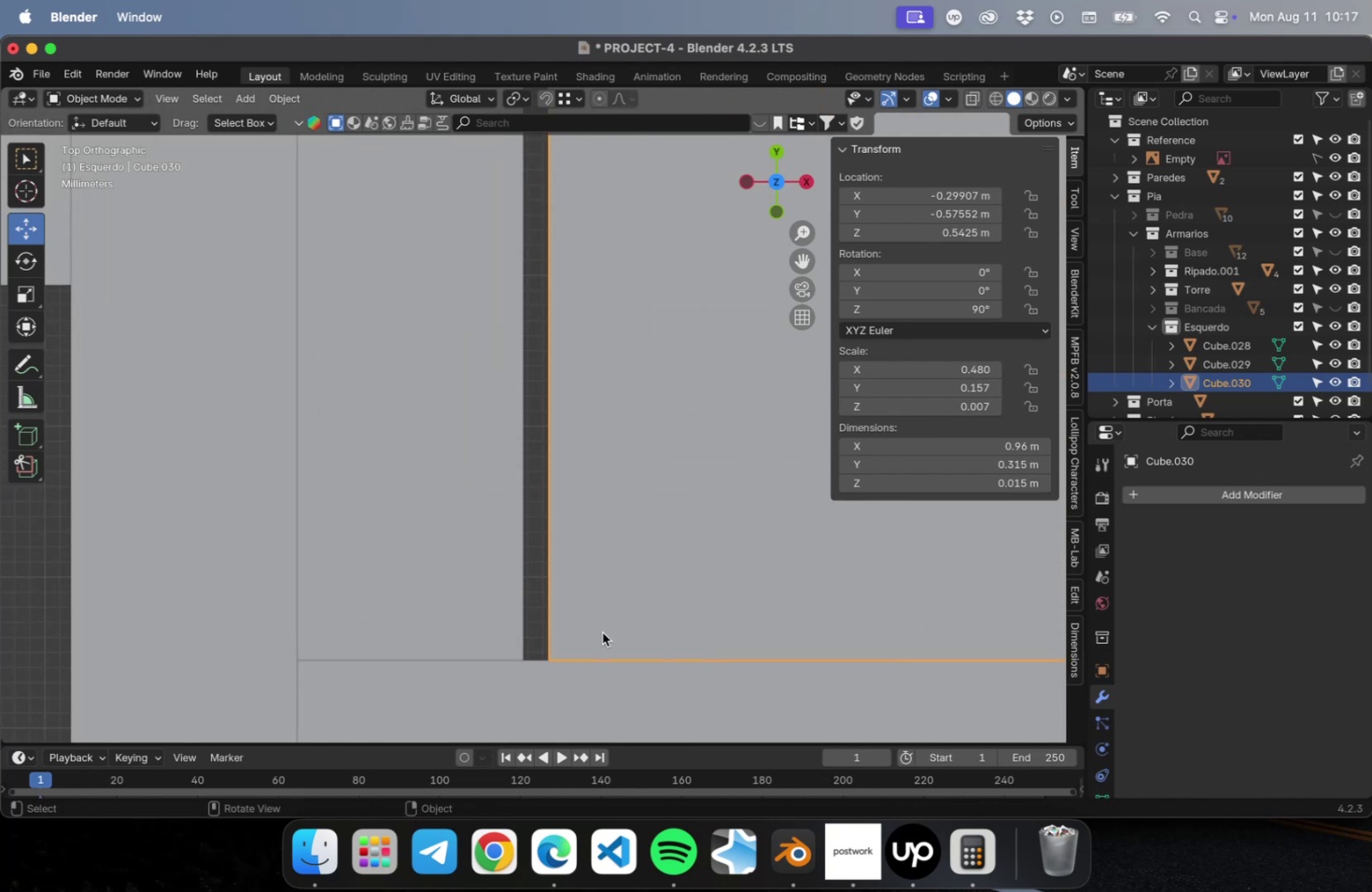 
key(G)
 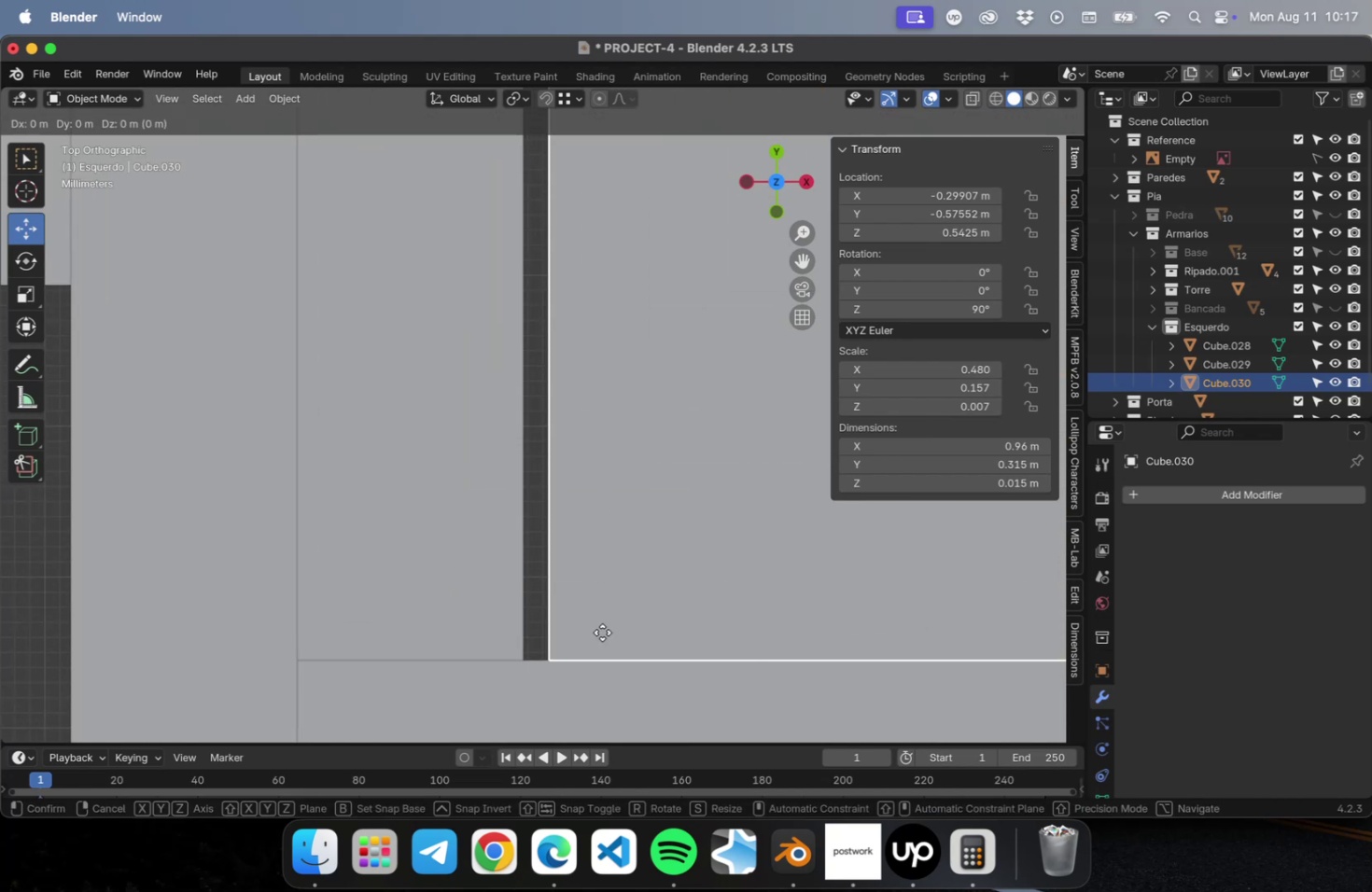 
key(Shift+ShiftLeft)
 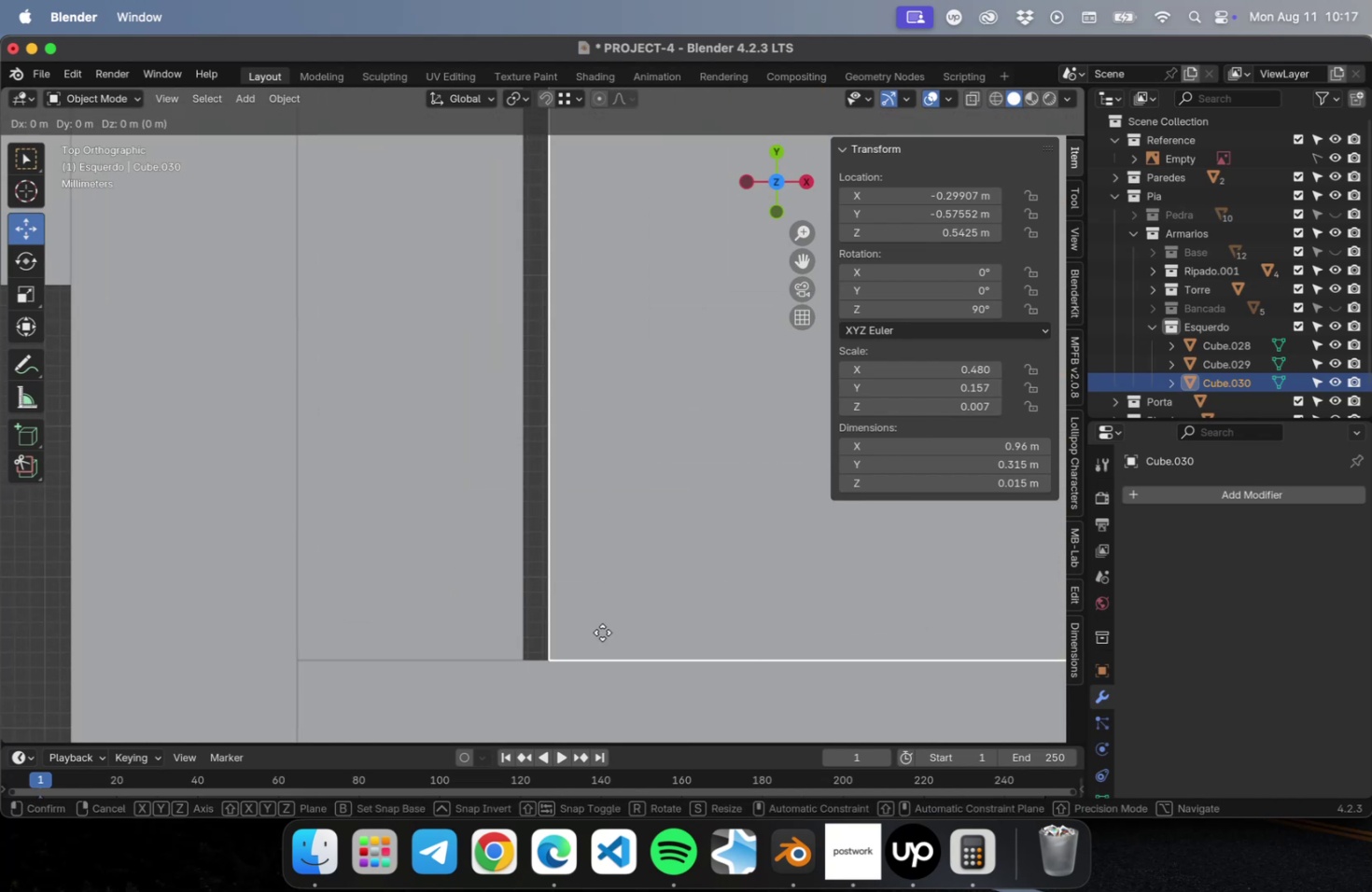 
key(Shift+Tab)
 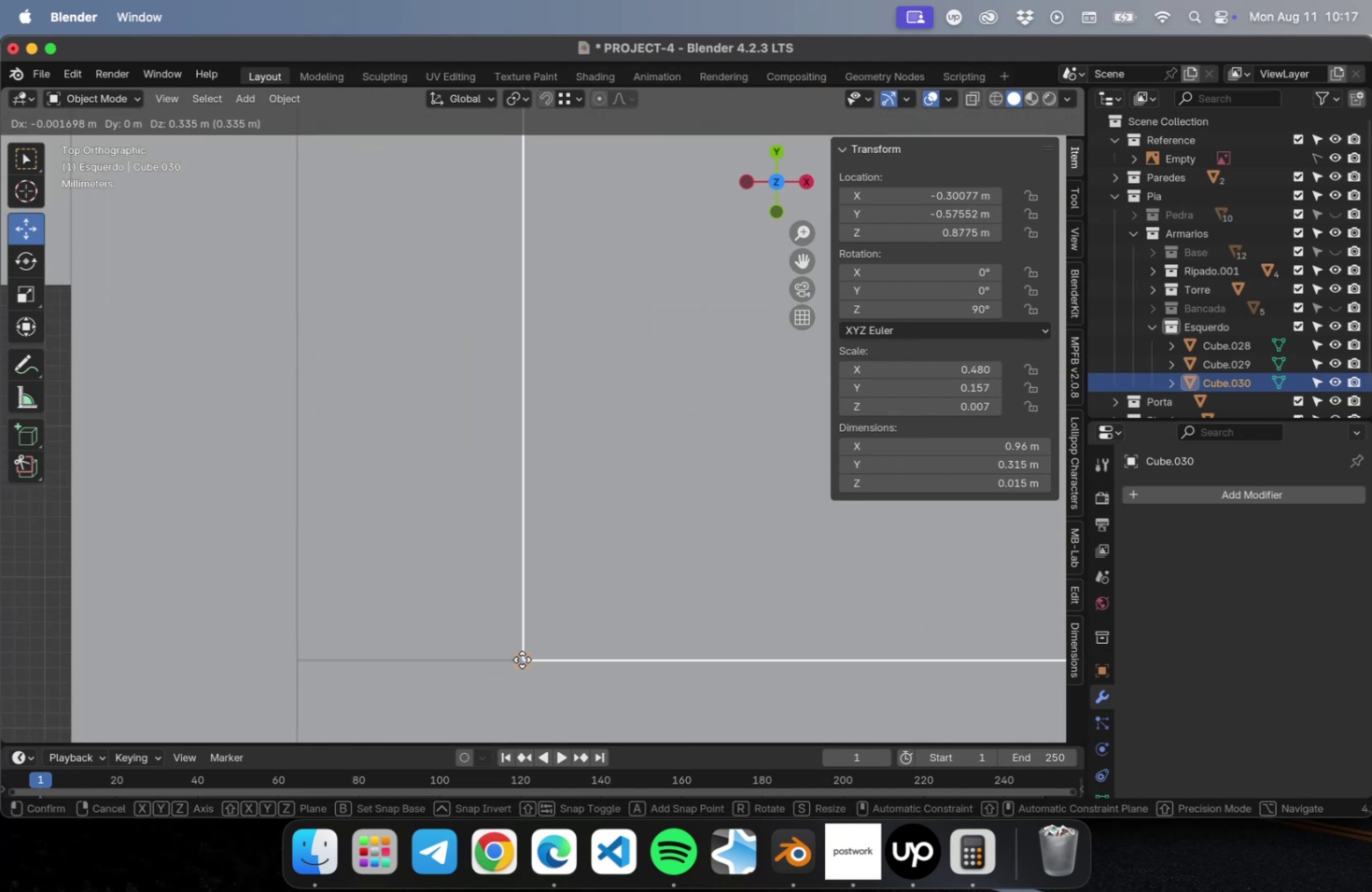 
left_click([522, 659])
 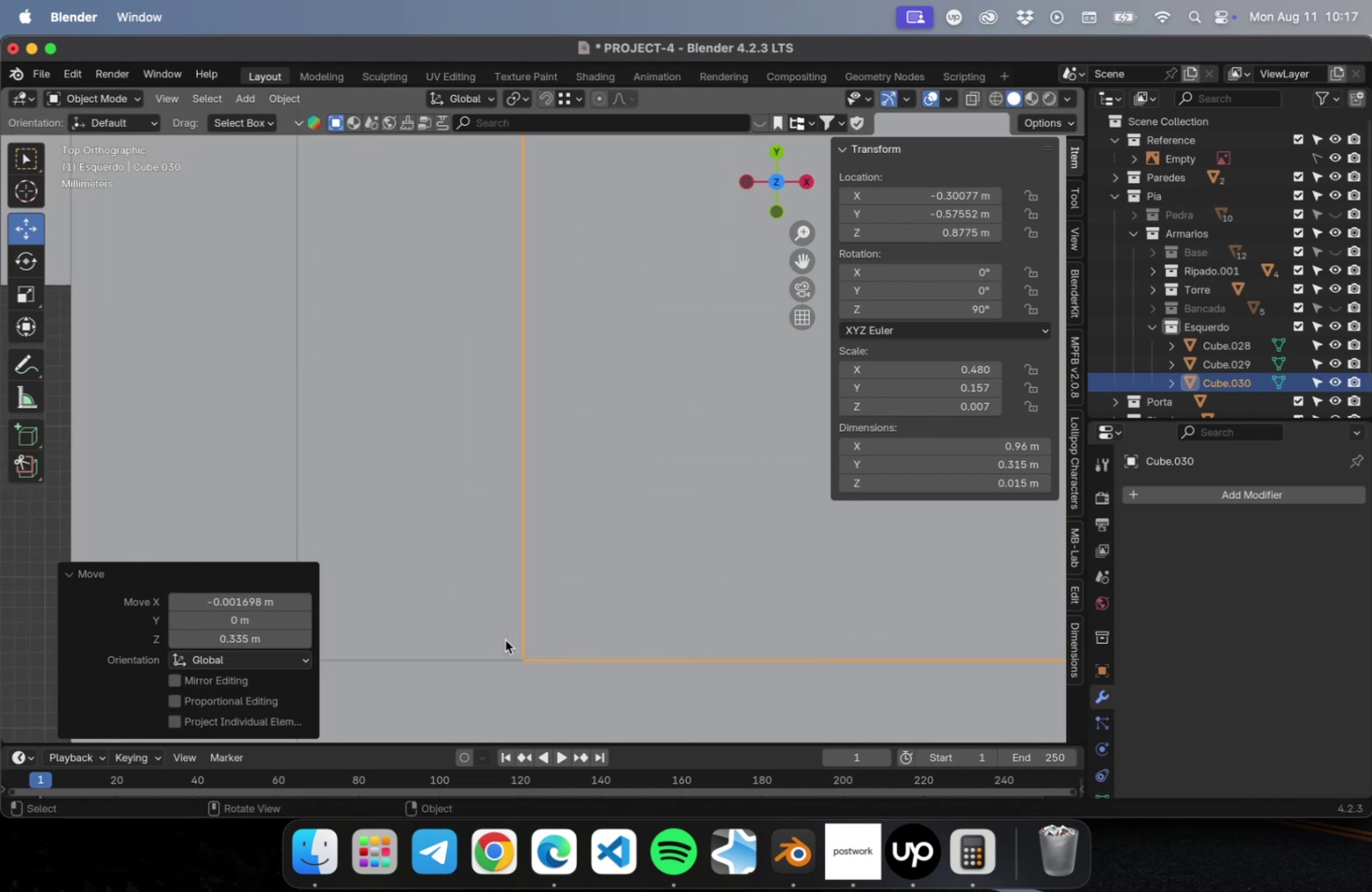 
scroll: coordinate [497, 642], scroll_direction: down, amount: 70.0
 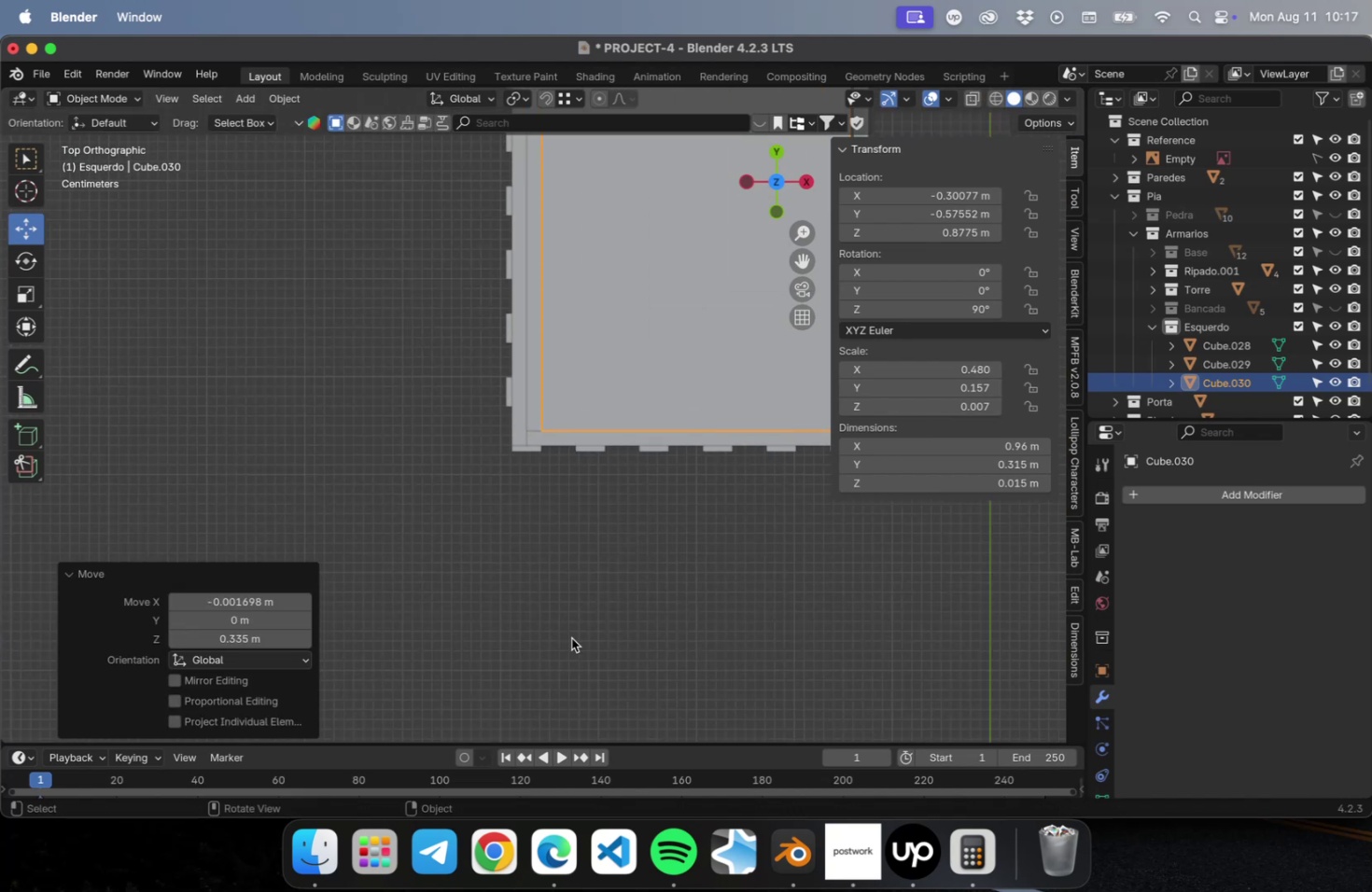 
key(Meta+CommandLeft)
 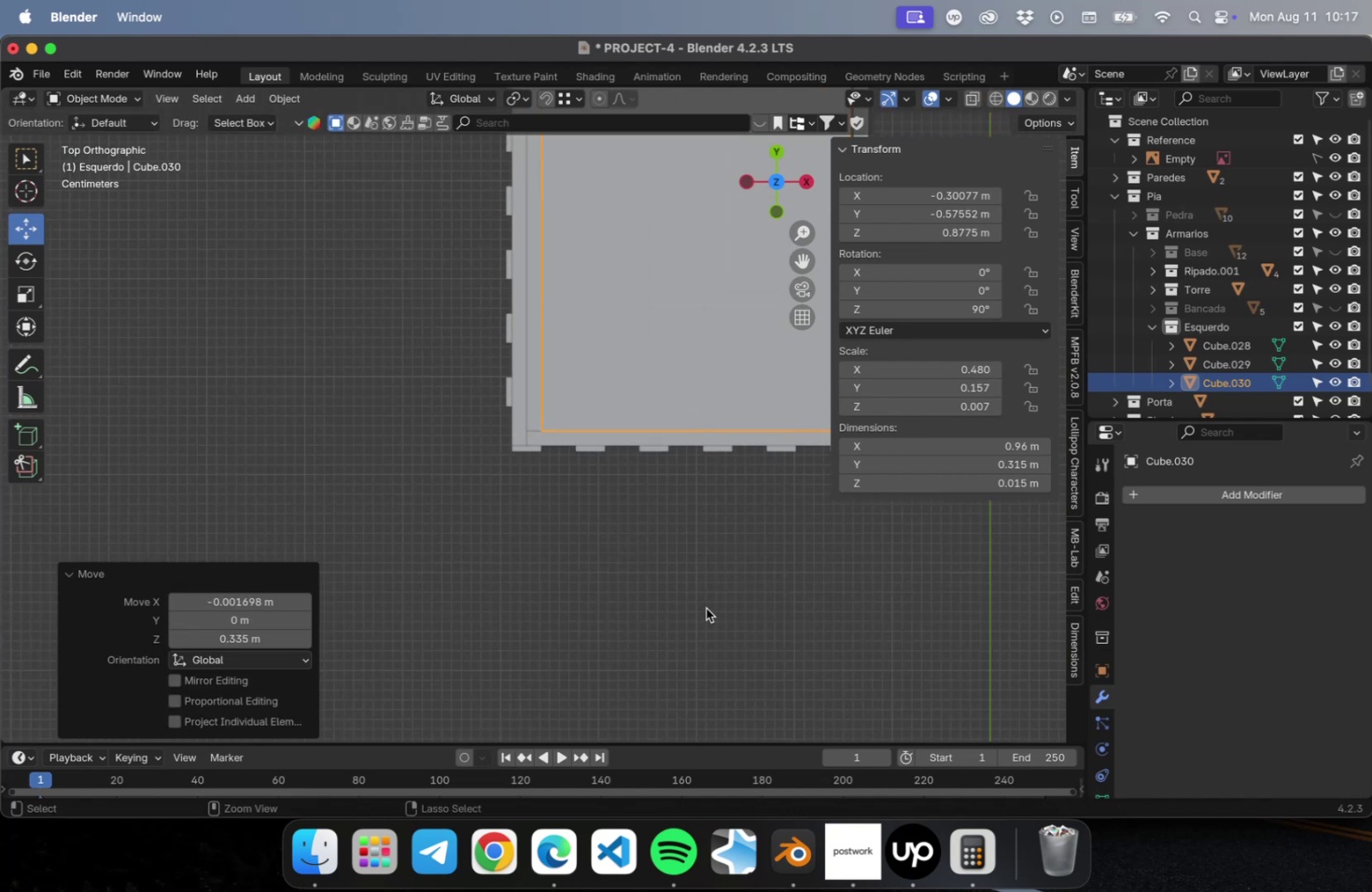 
key(Meta+S)
 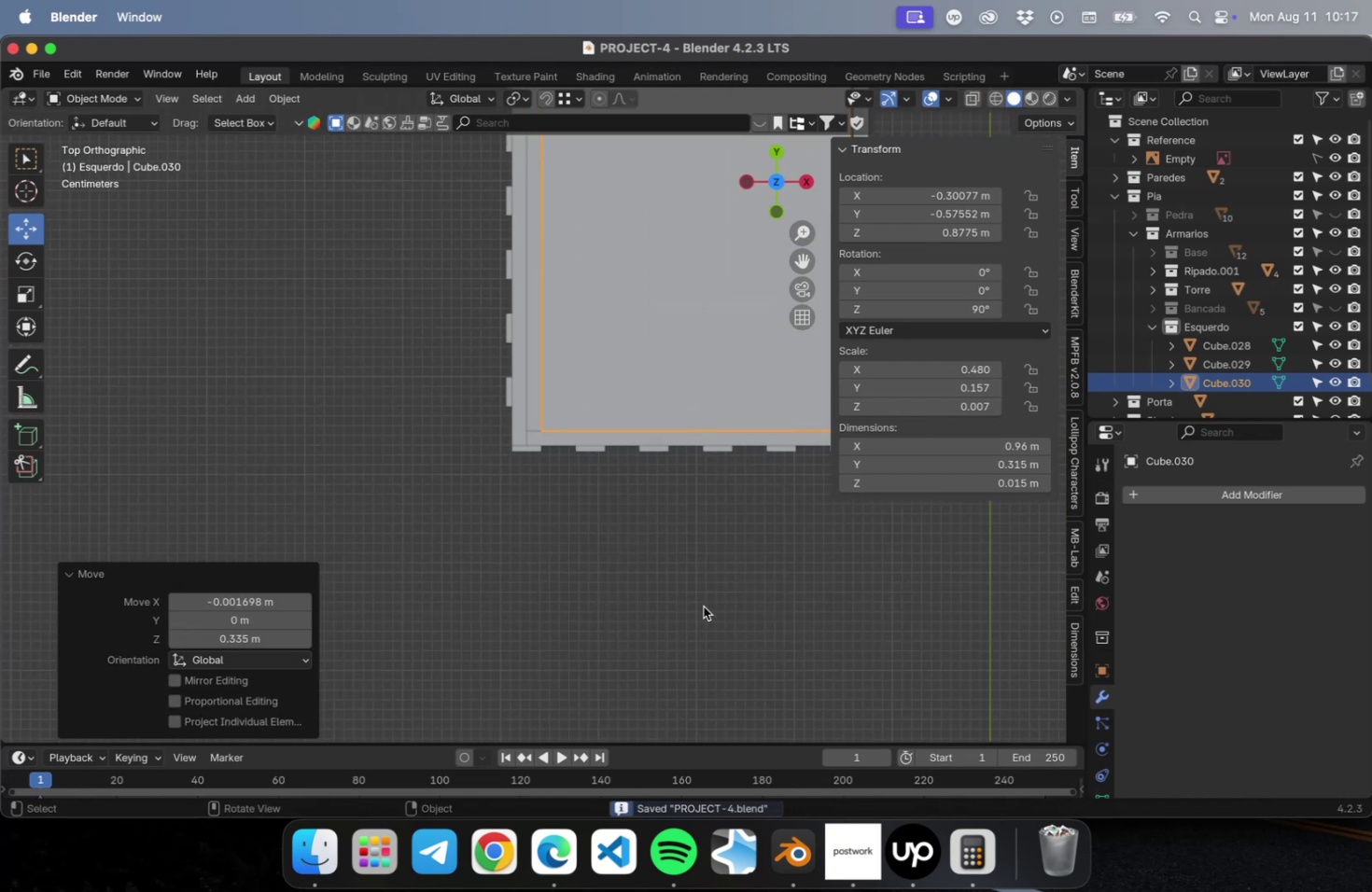 
hold_key(key=ShiftLeft, duration=0.64)
 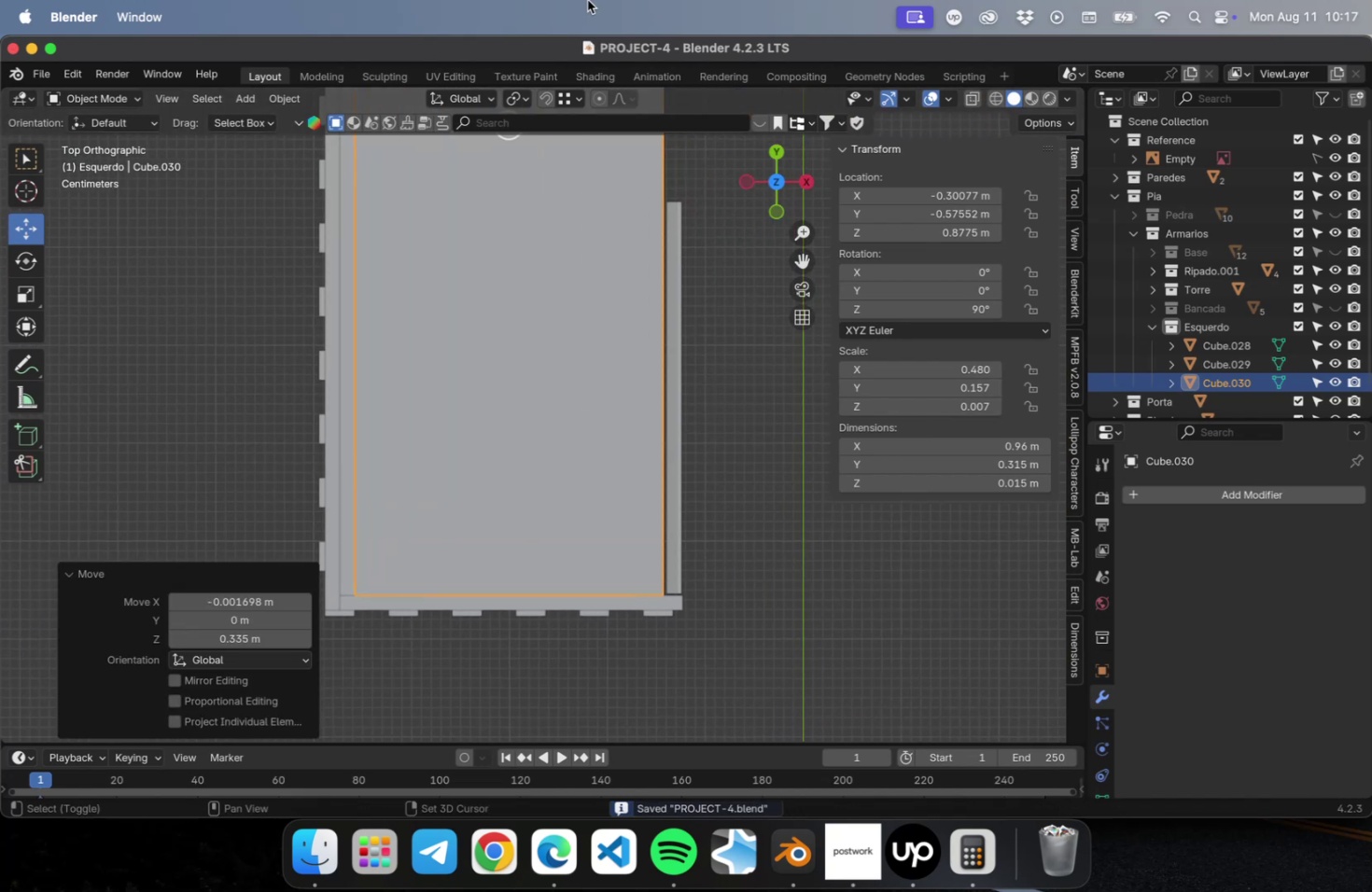 
scroll: coordinate [587, 0], scroll_direction: down, amount: 2.0
 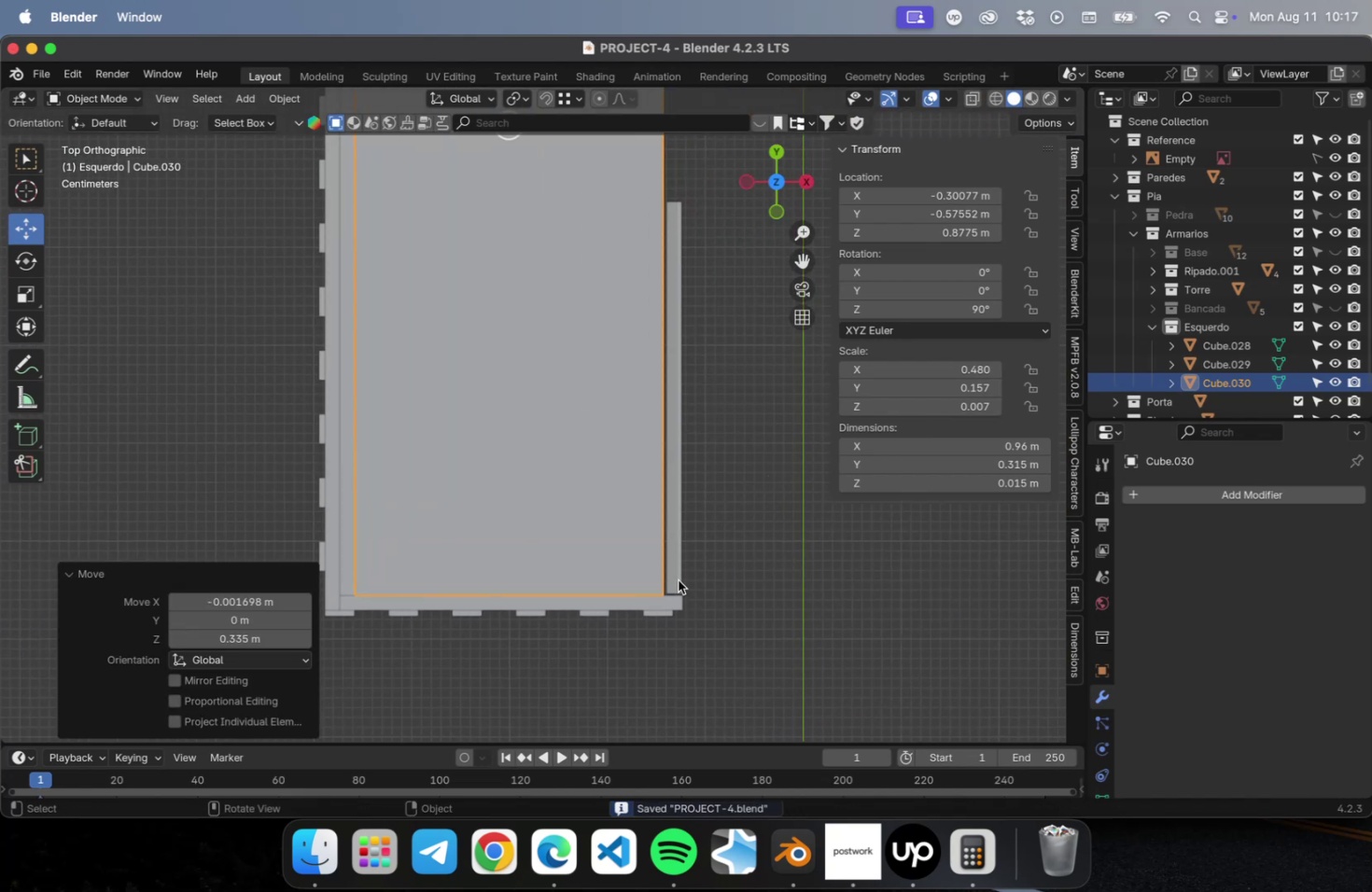 
scroll: coordinate [696, 594], scroll_direction: up, amount: 2.0
 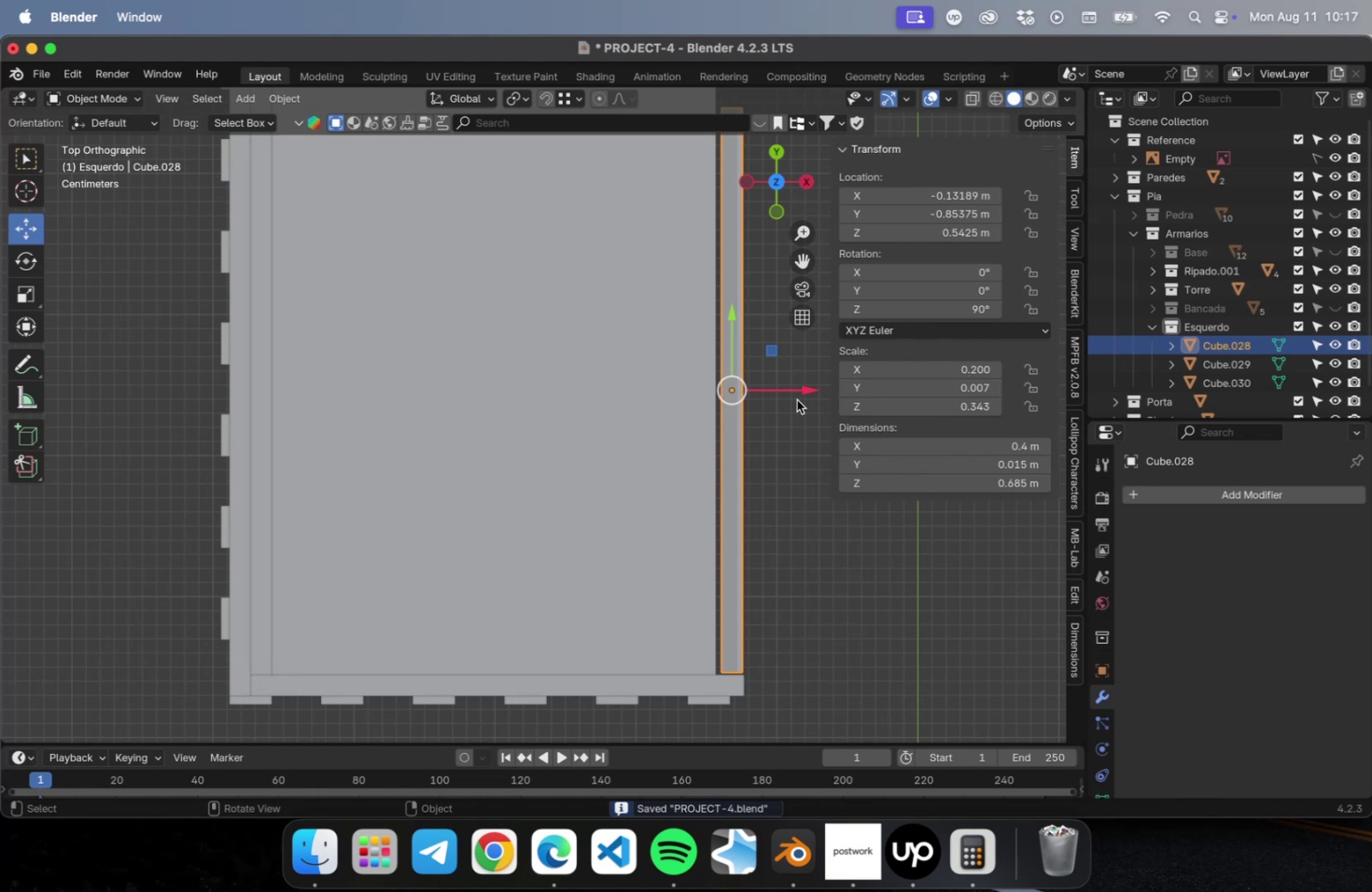 
left_click_drag(start_coordinate=[793, 392], to_coordinate=[786, 393])
 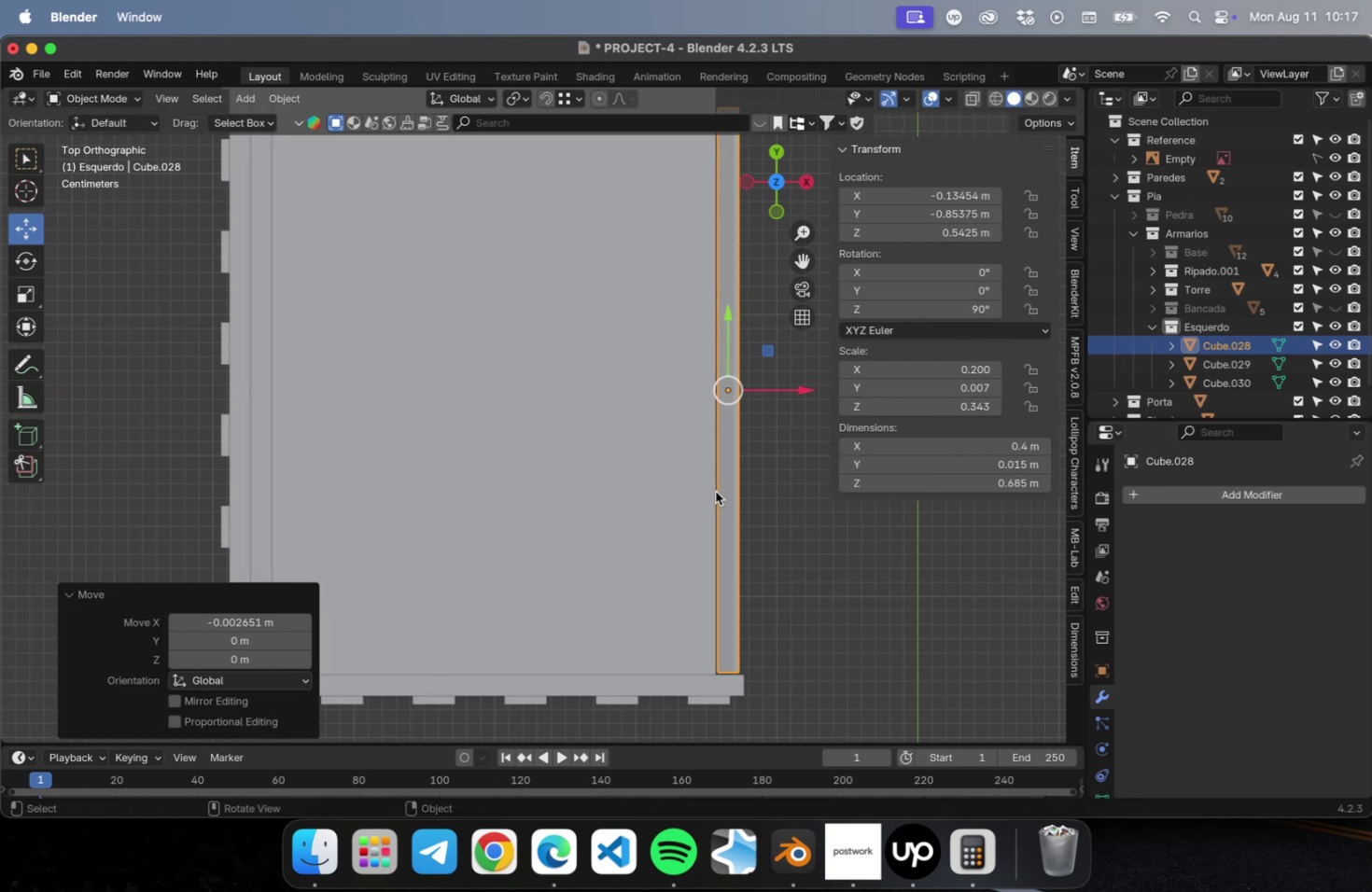 
scroll: coordinate [710, 502], scroll_direction: down, amount: 9.0
 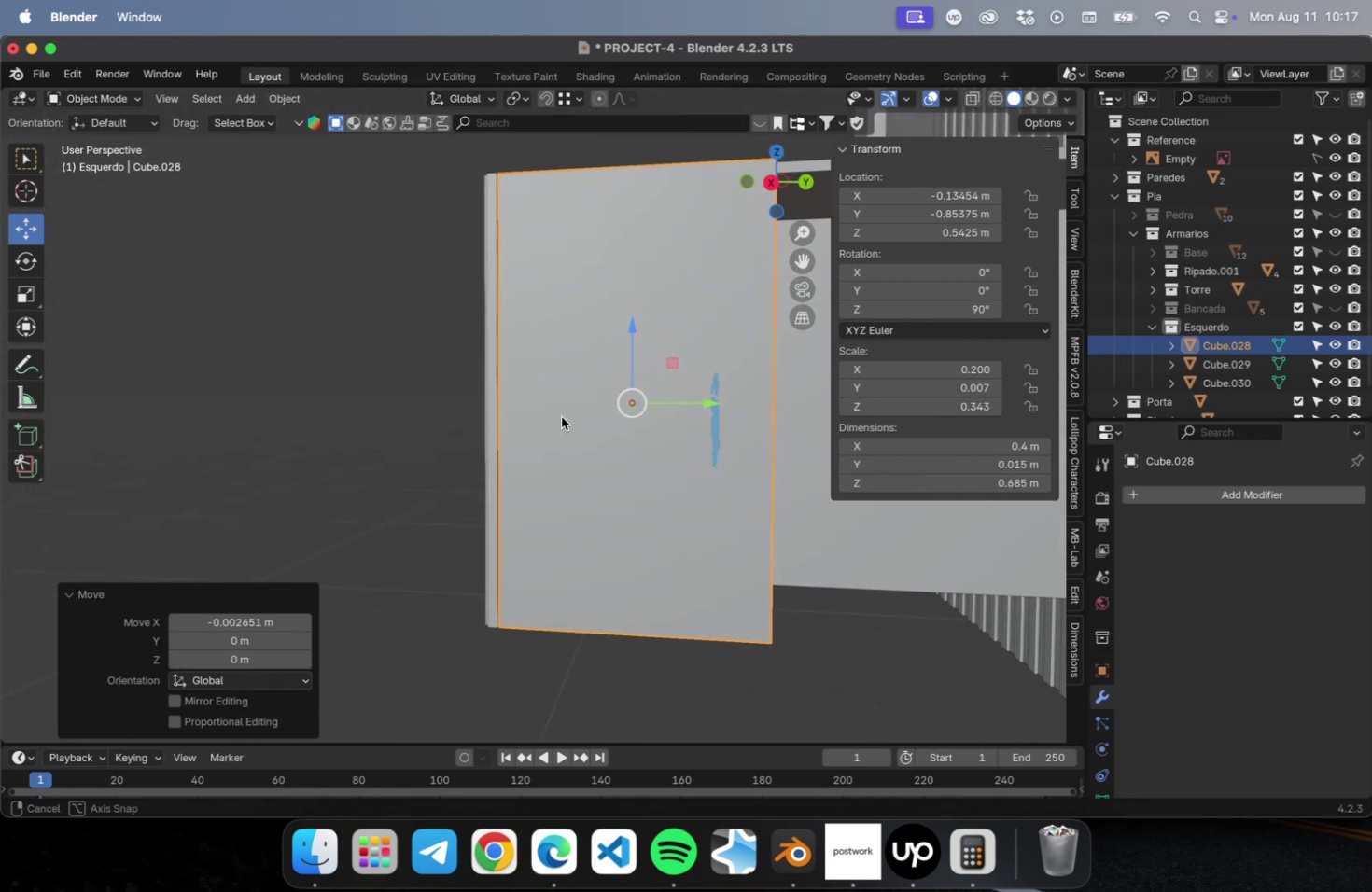 
hold_key(key=ShiftLeft, duration=0.45)
 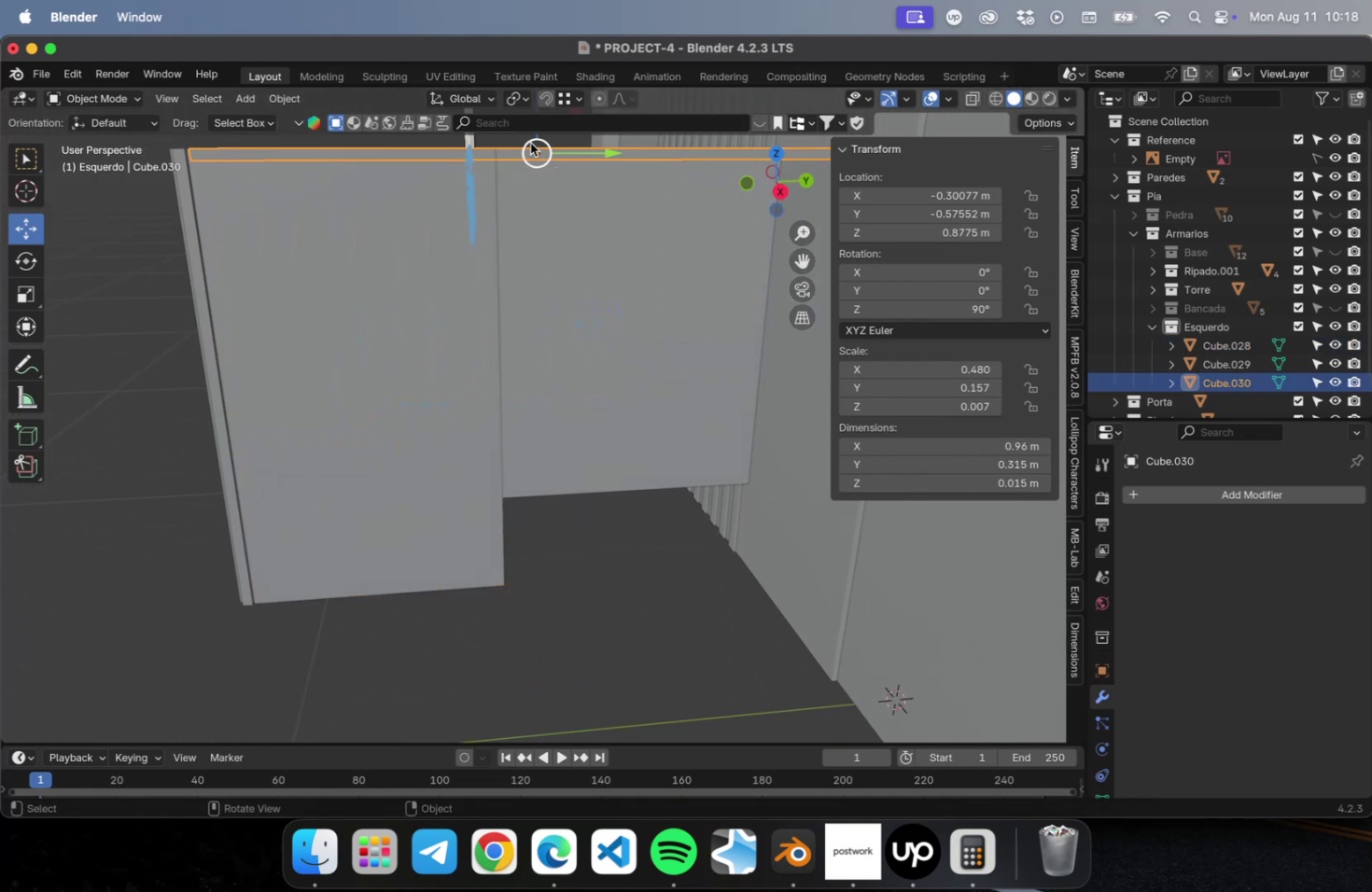 
hold_key(key=ShiftLeft, duration=0.46)
 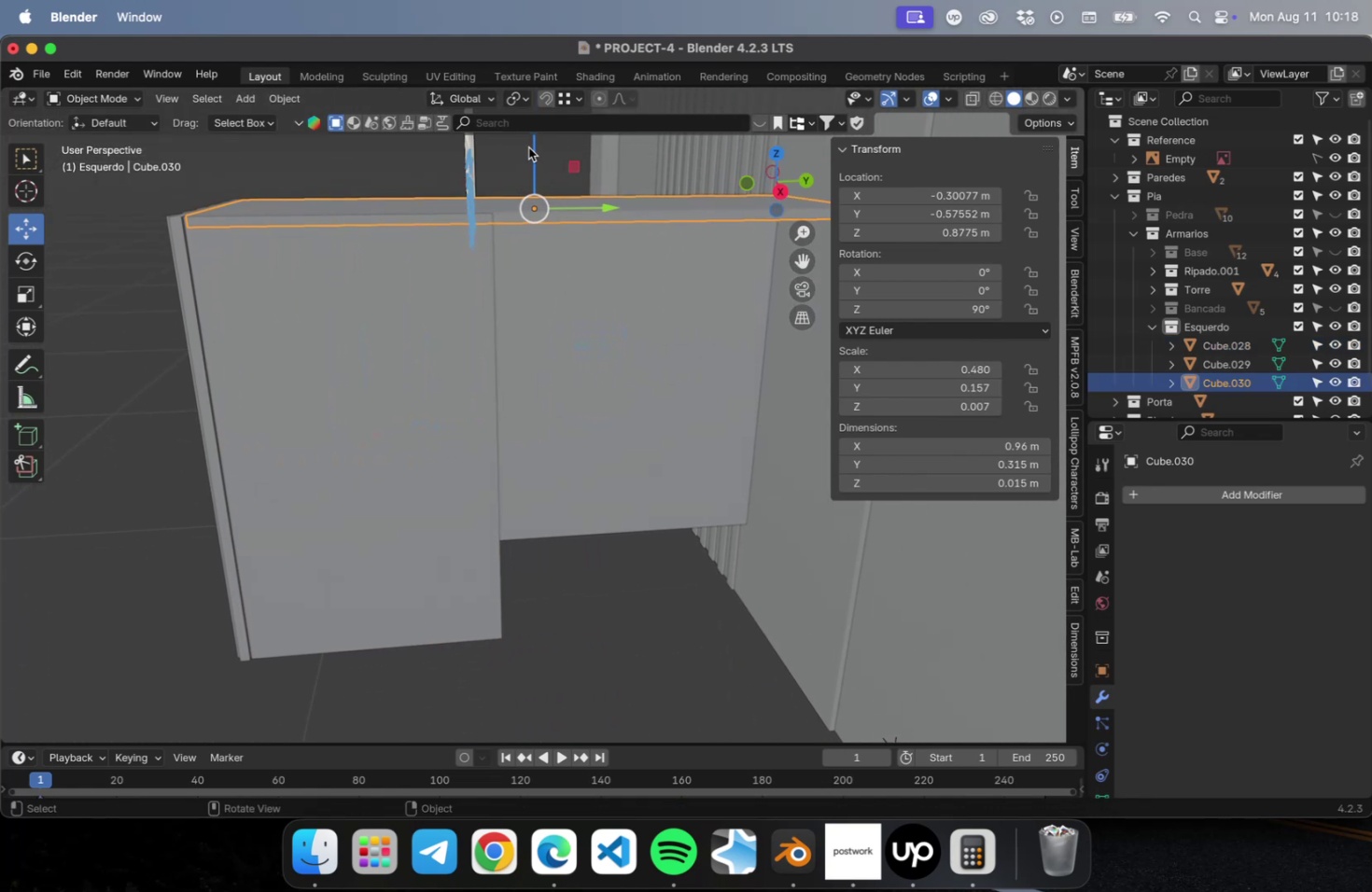 
left_click_drag(start_coordinate=[528, 148], to_coordinate=[523, 485])
 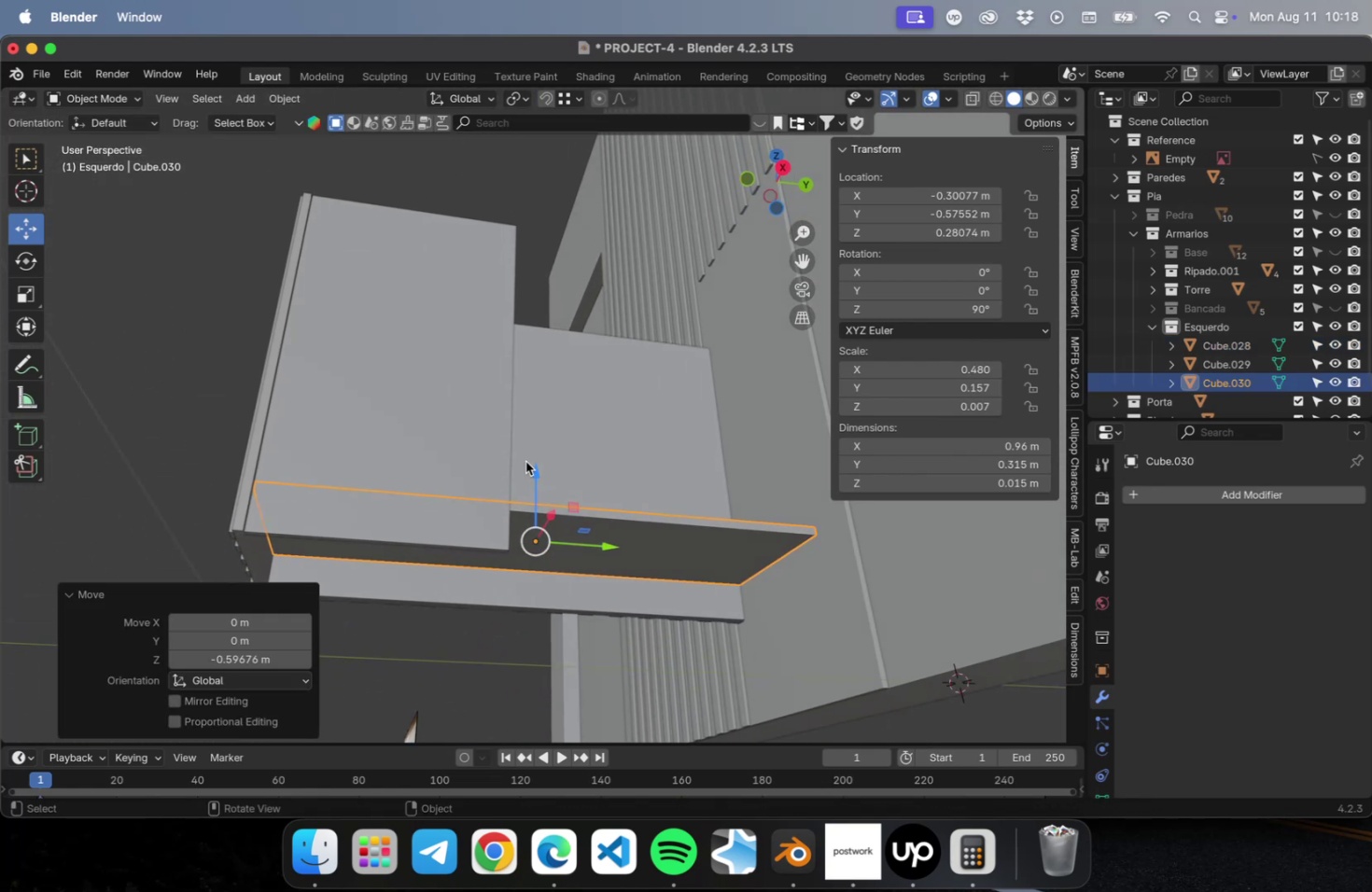 
left_click_drag(start_coordinate=[536, 472], to_coordinate=[525, 513])
 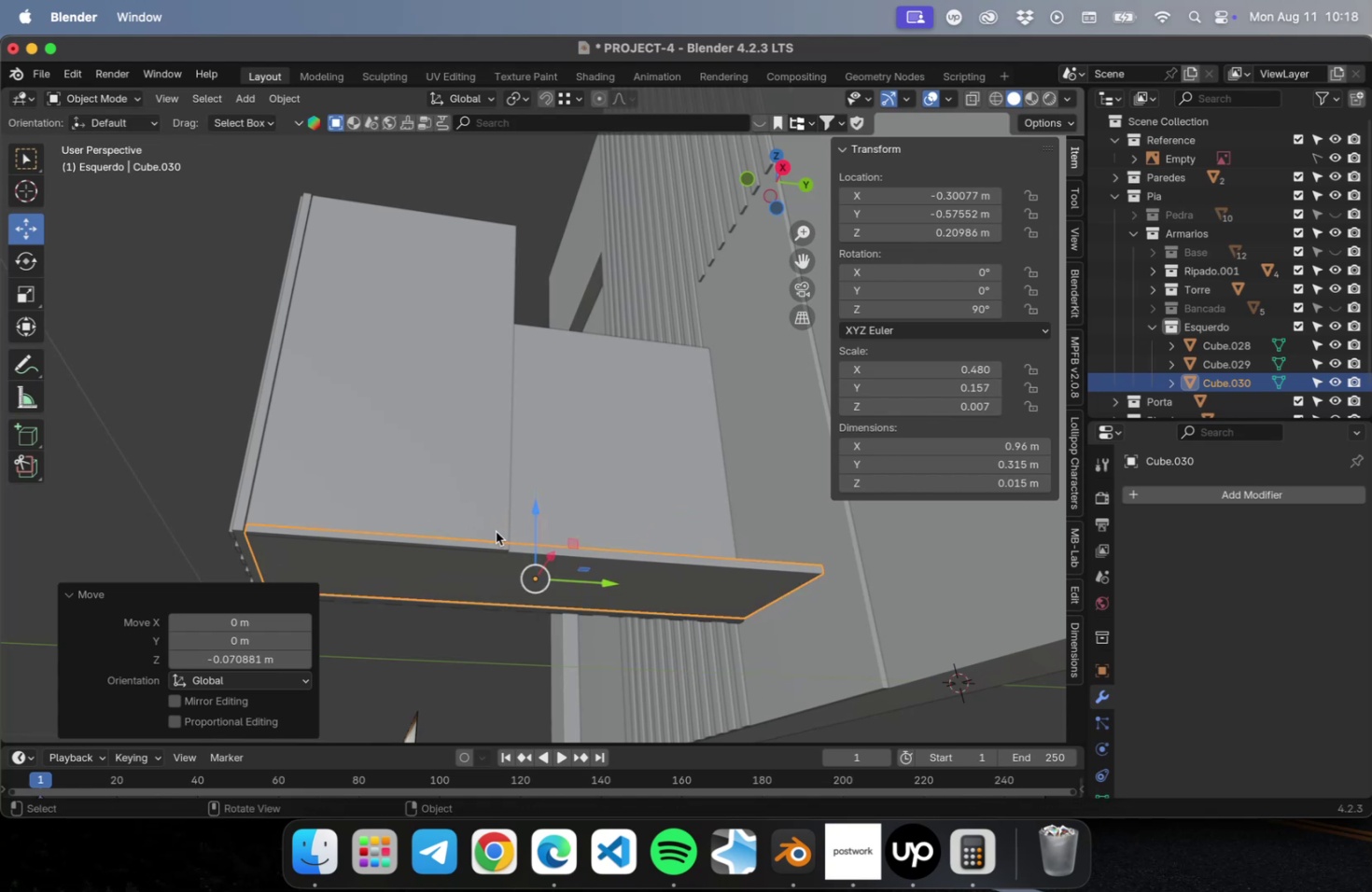 
hold_key(key=ShiftLeft, duration=0.48)
 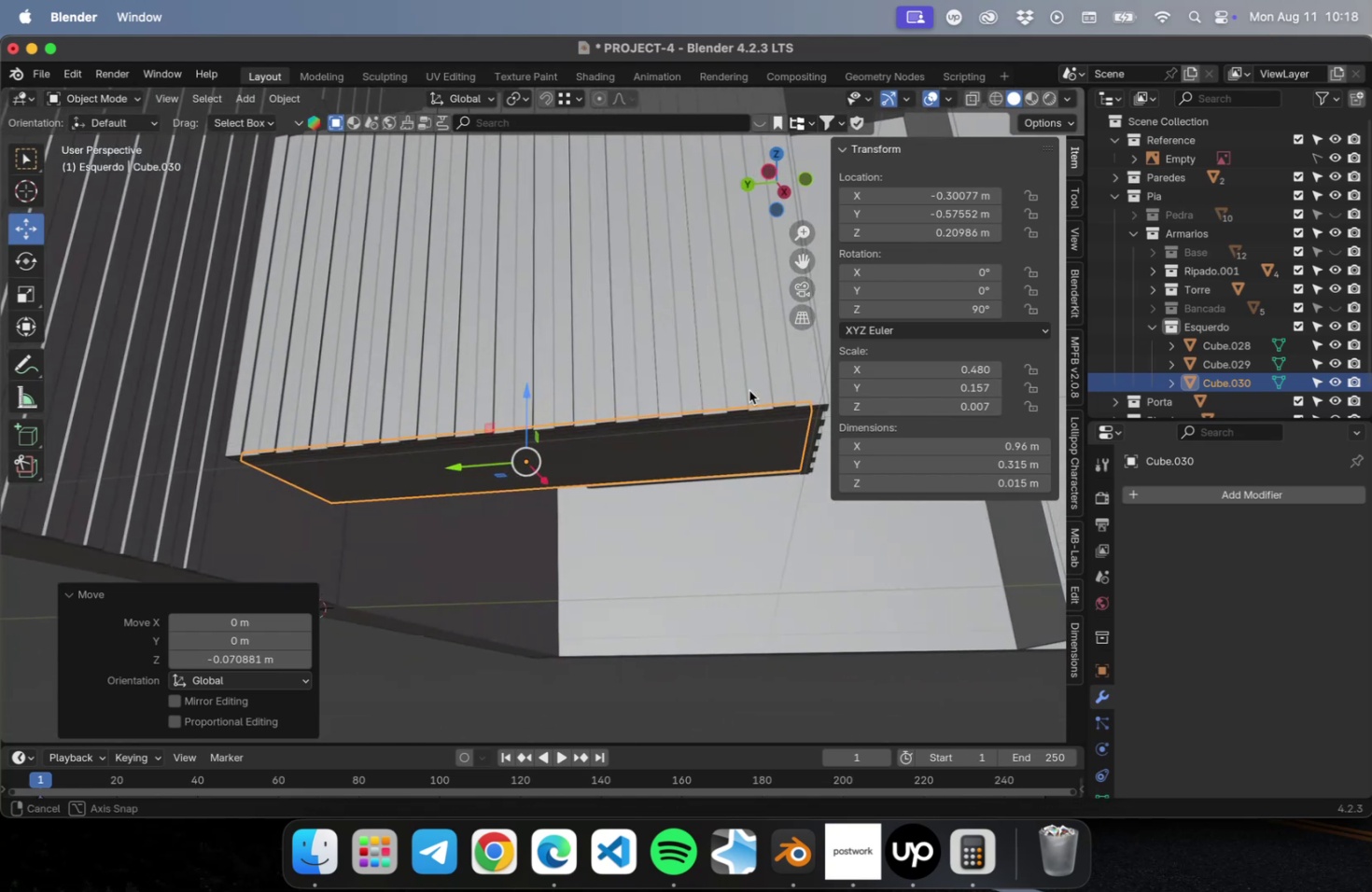 
hold_key(key=ShiftLeft, duration=0.32)
 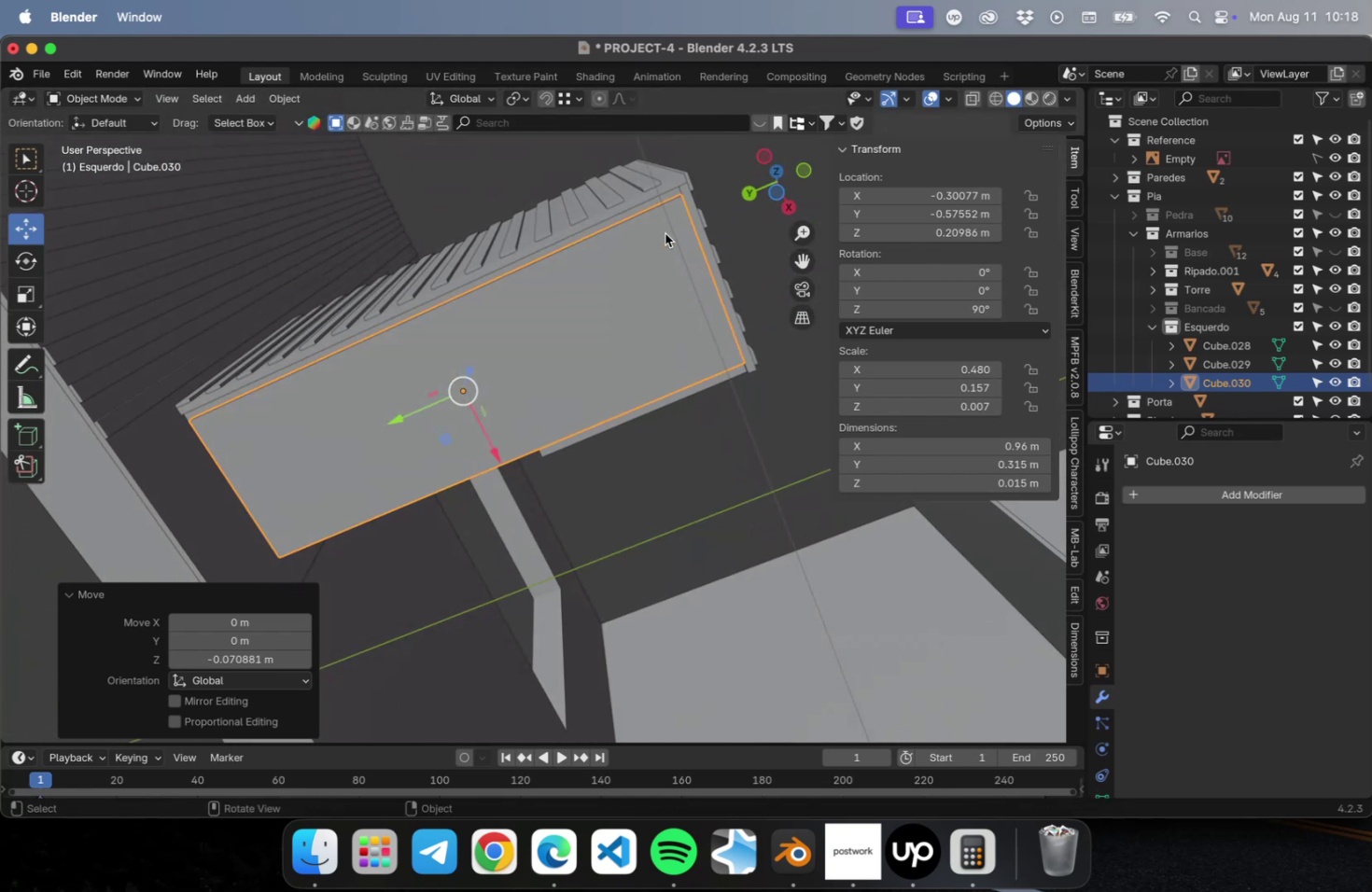 
key(Numpad1)
 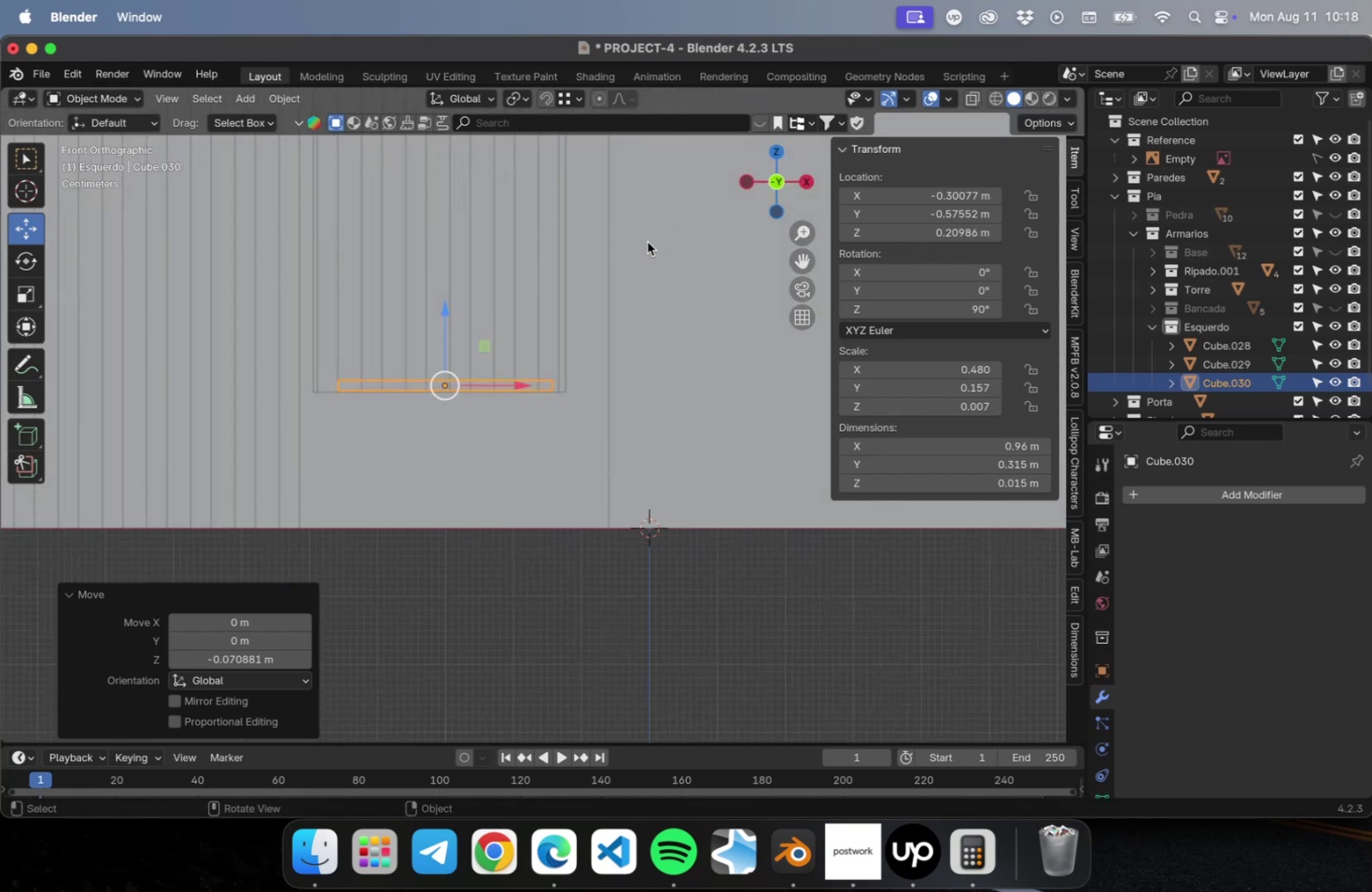 
scroll: coordinate [488, 409], scroll_direction: up, amount: 29.0
 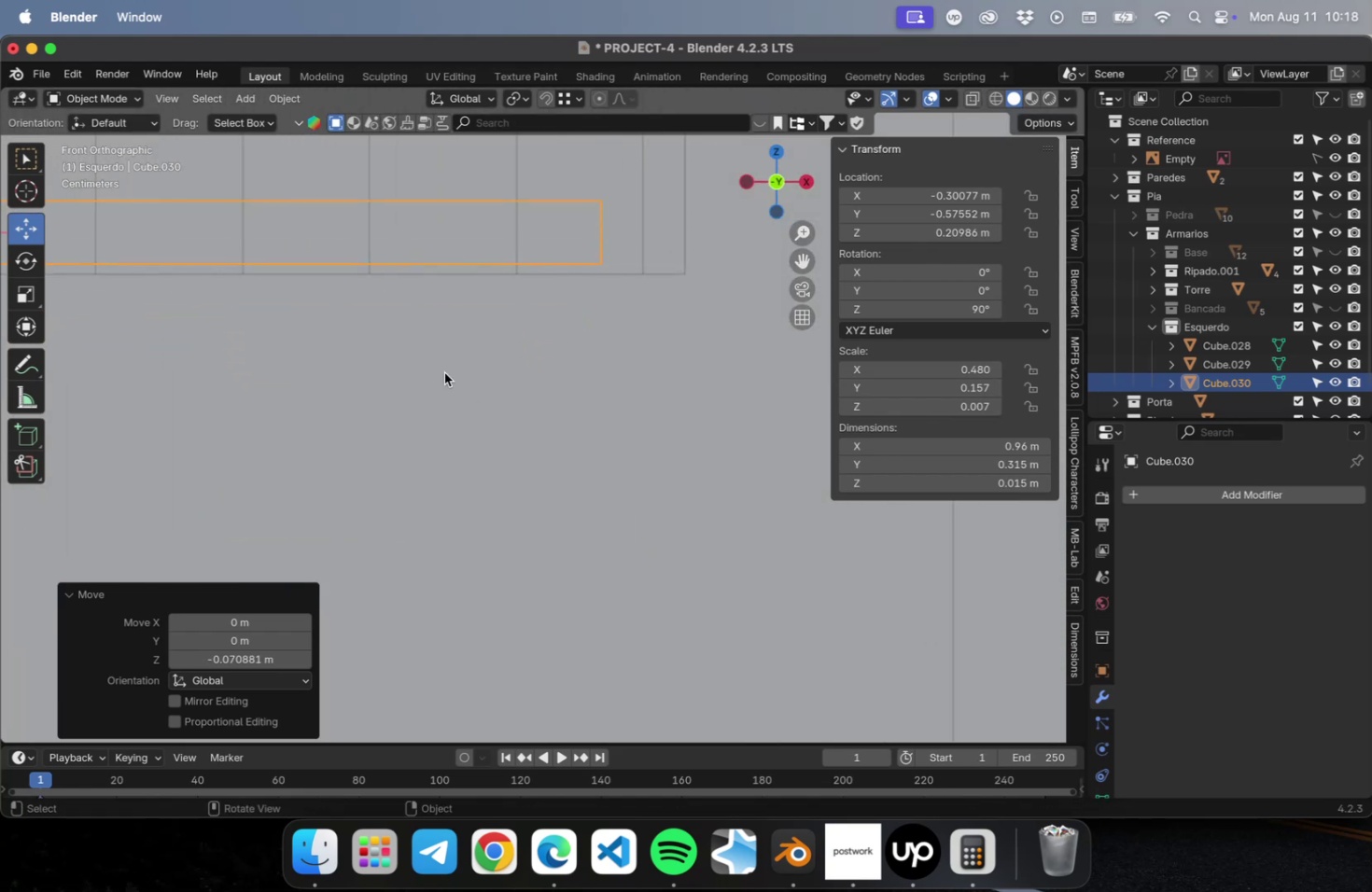 
hold_key(key=ShiftLeft, duration=0.79)
 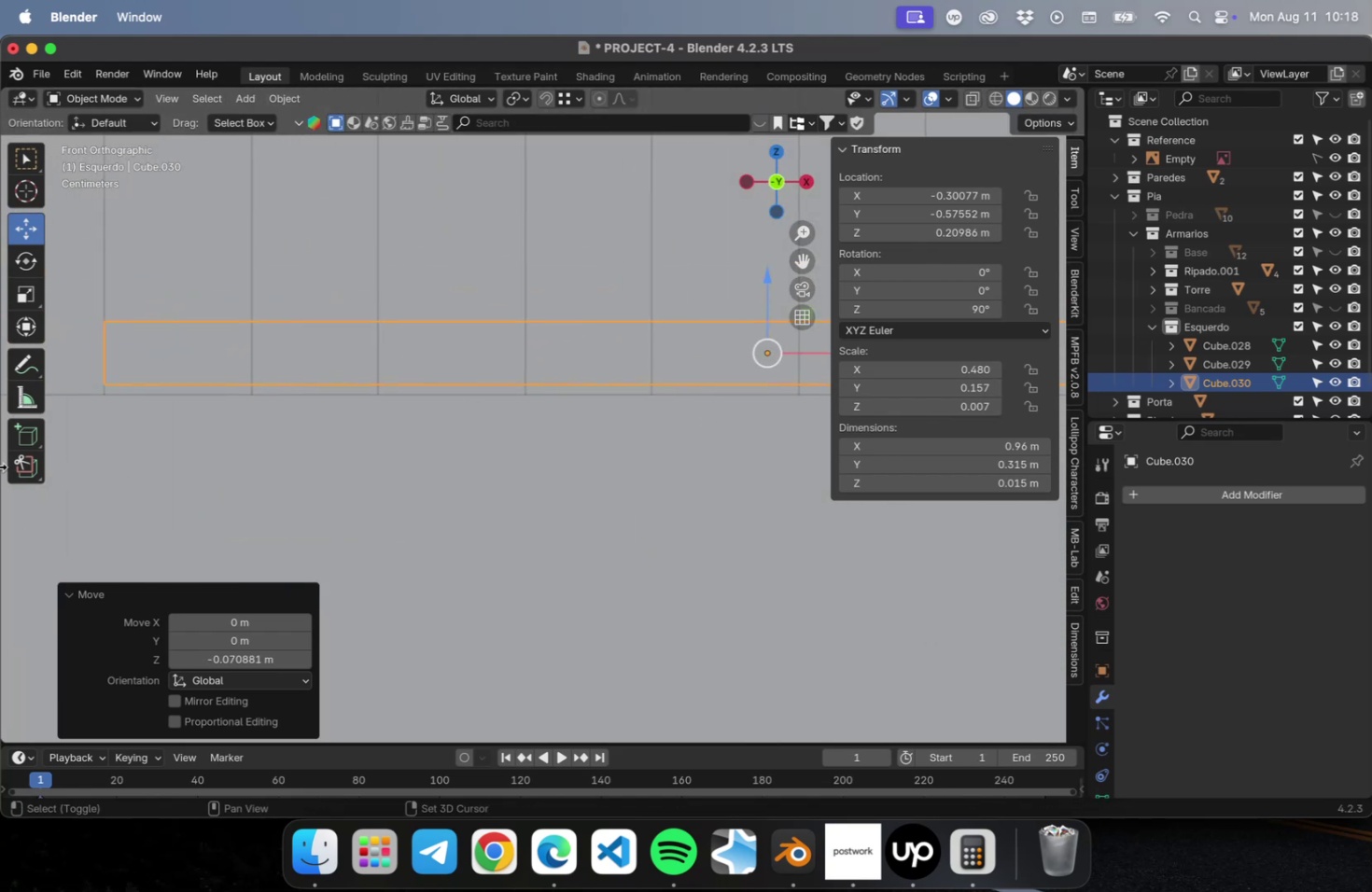 
hold_key(key=ShiftLeft, duration=0.66)
 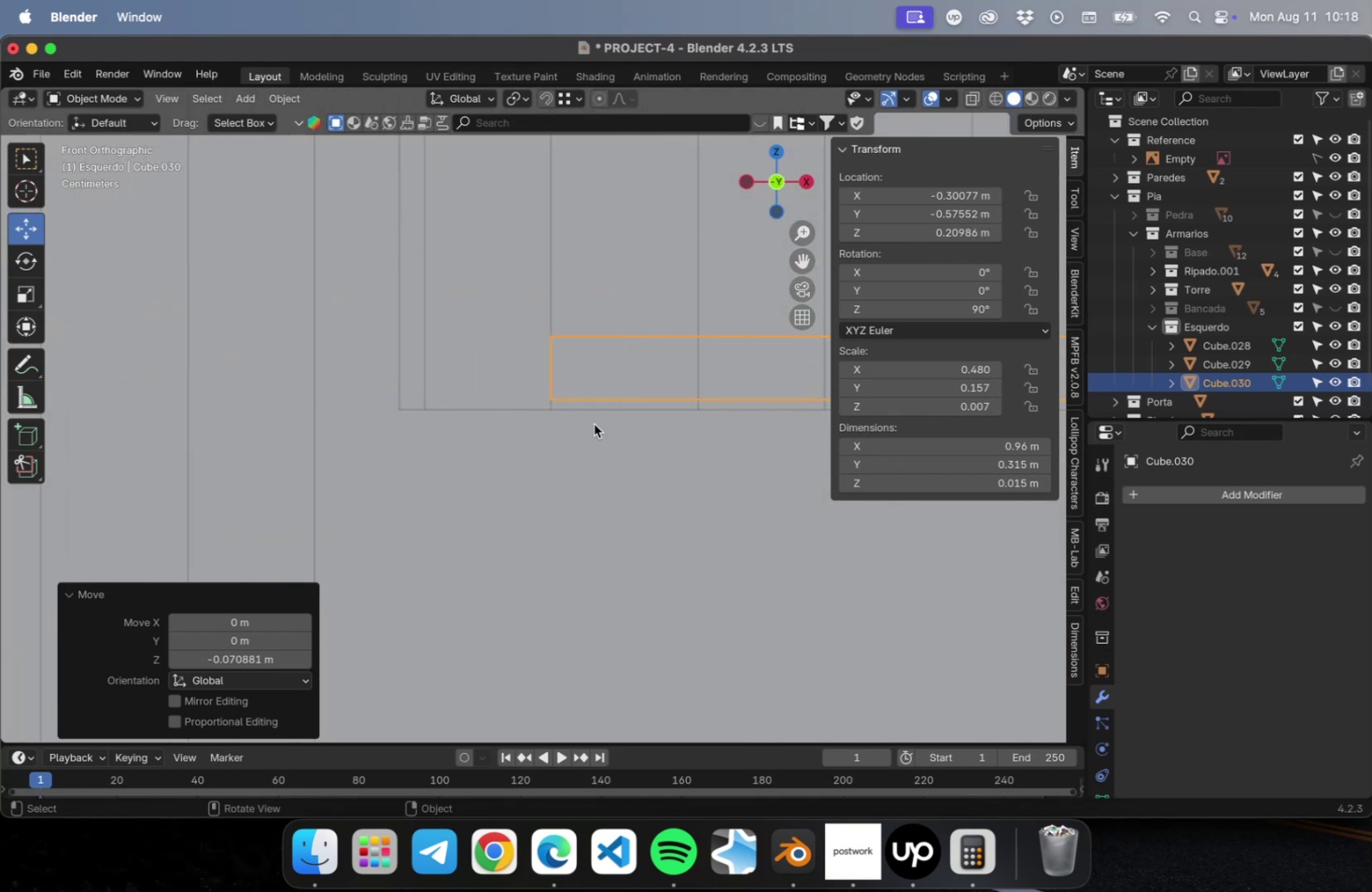 
scroll: coordinate [587, 405], scroll_direction: up, amount: 3.0
 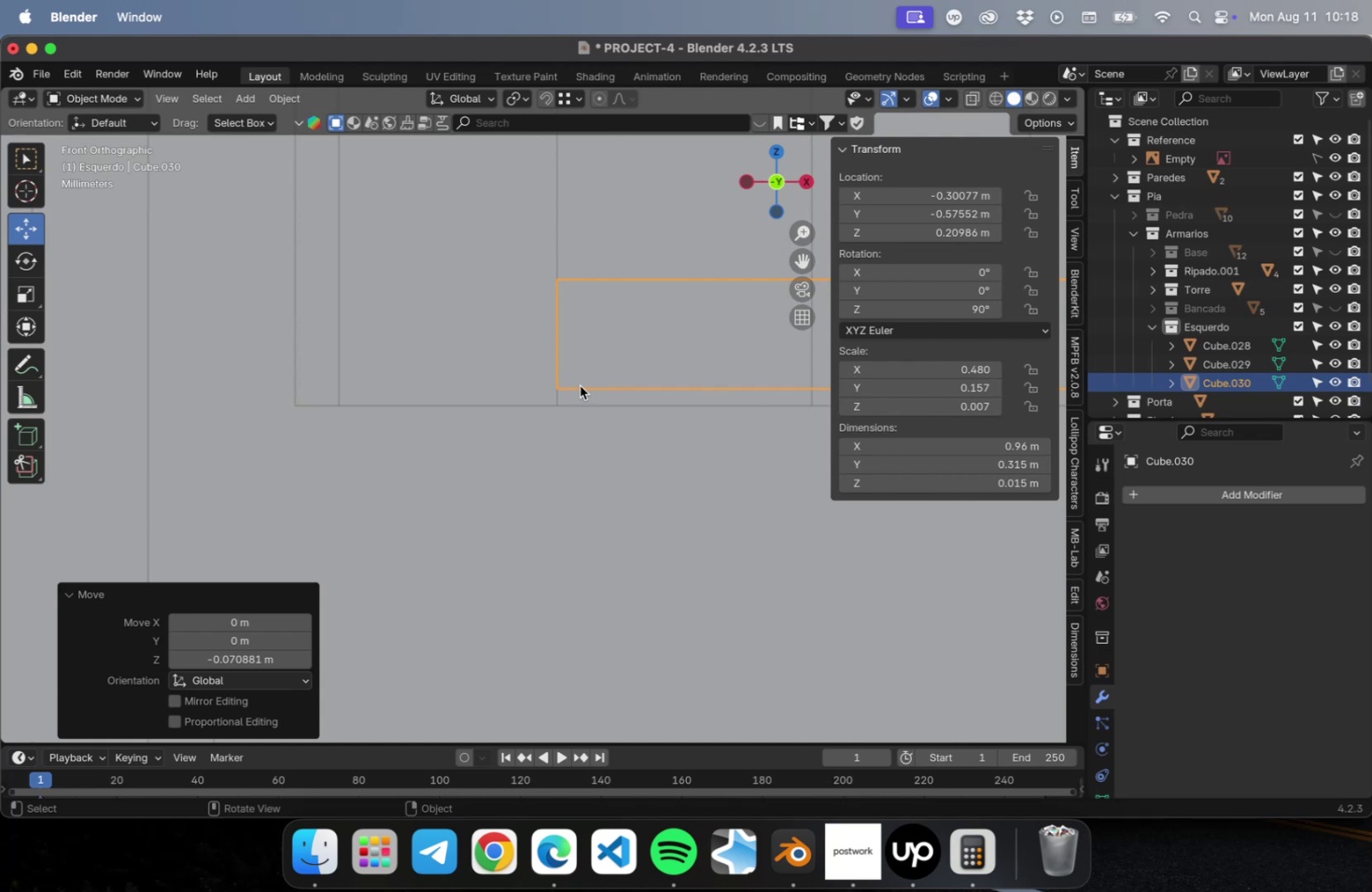 
key(G)
 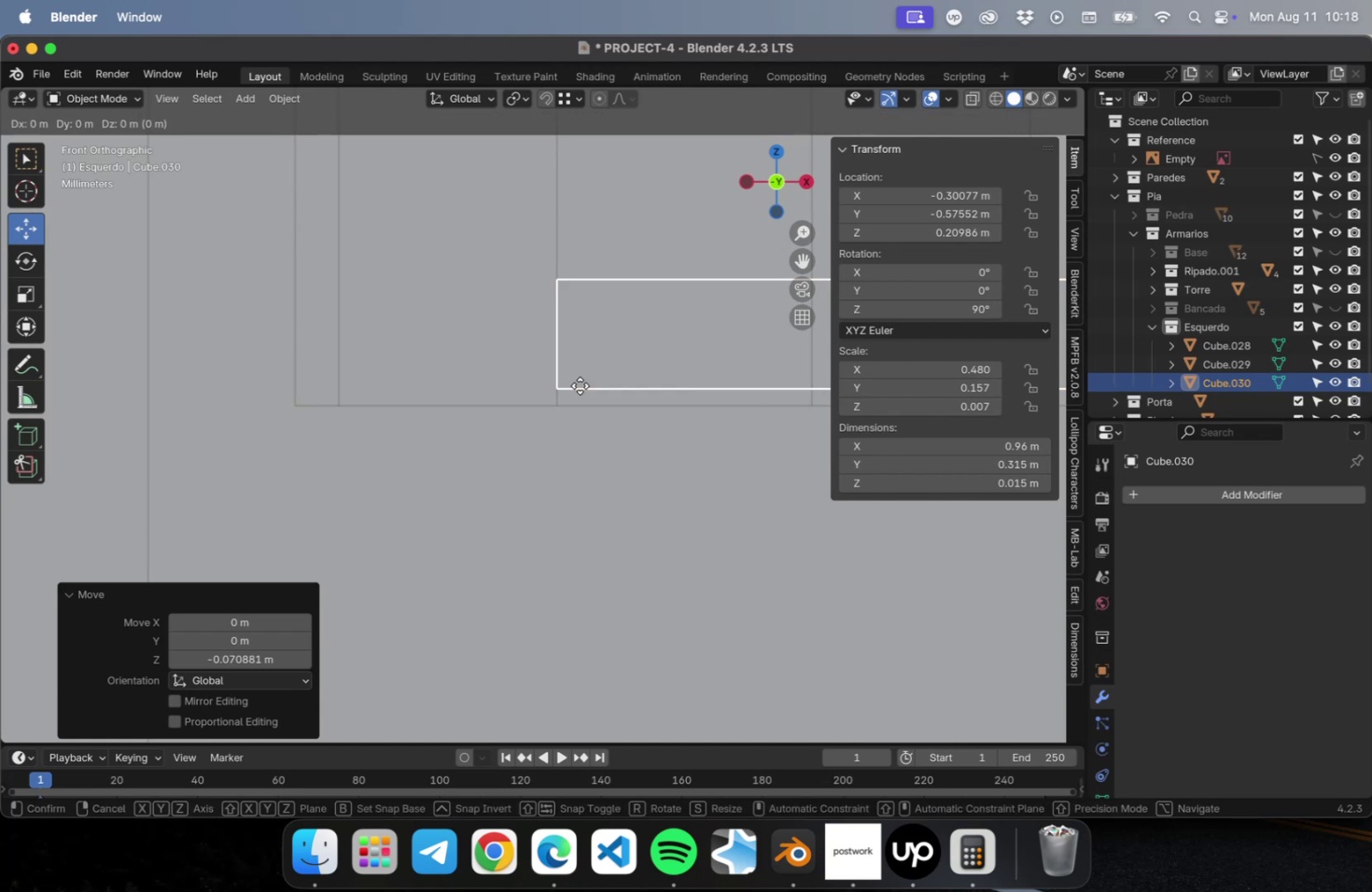 
key(Shift+ShiftLeft)
 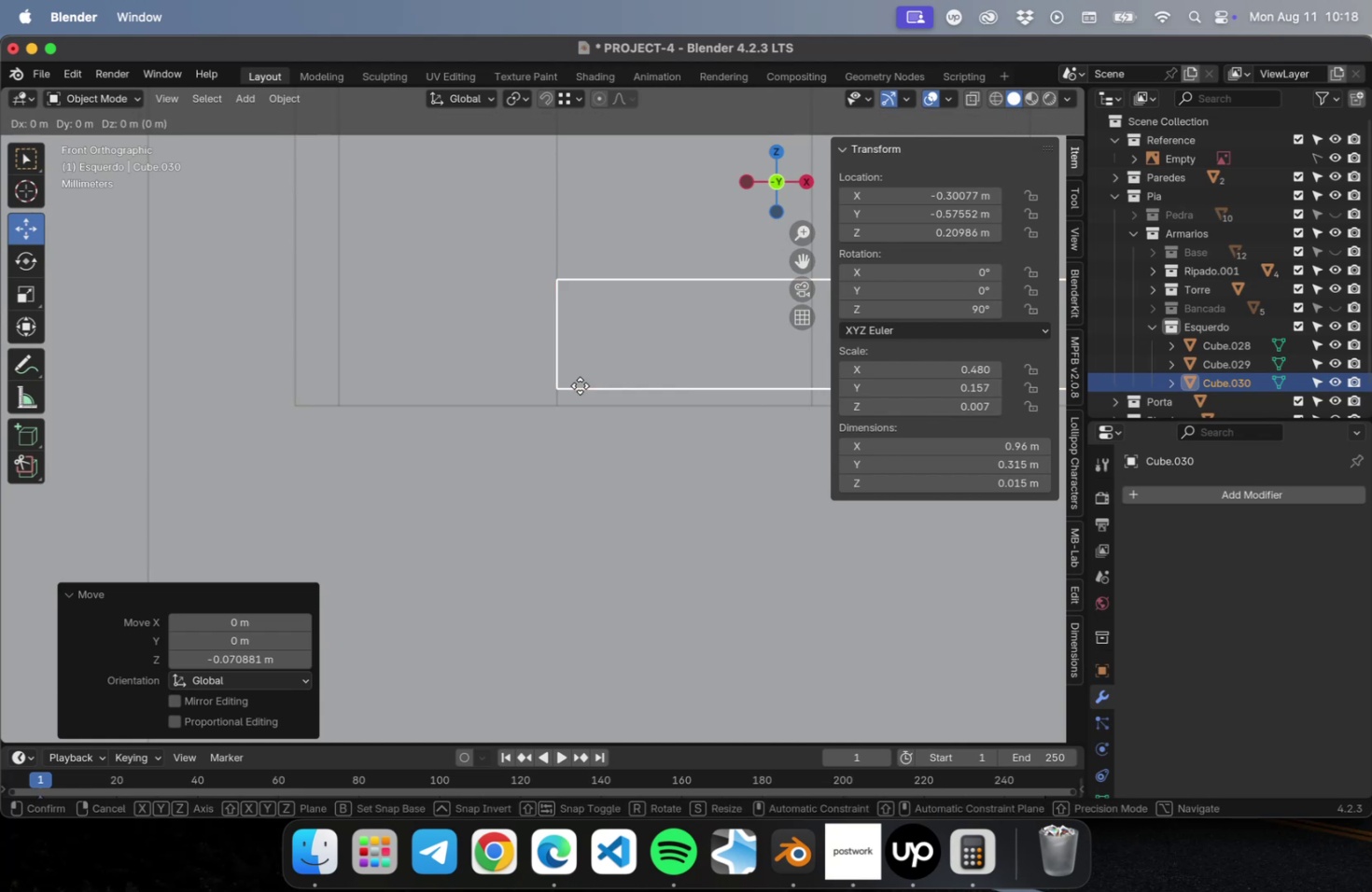 
key(Shift+Tab)
 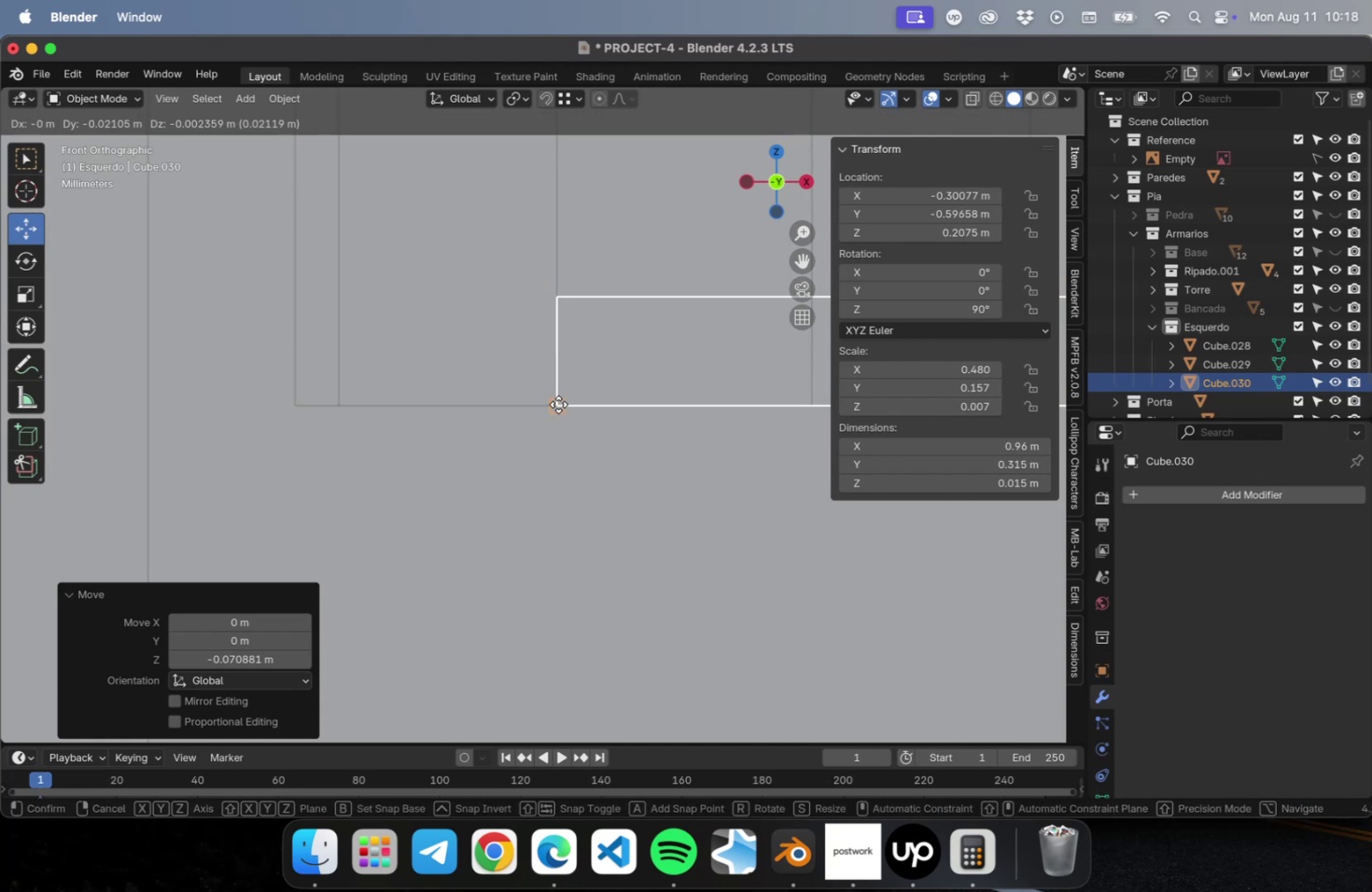 
left_click([558, 403])
 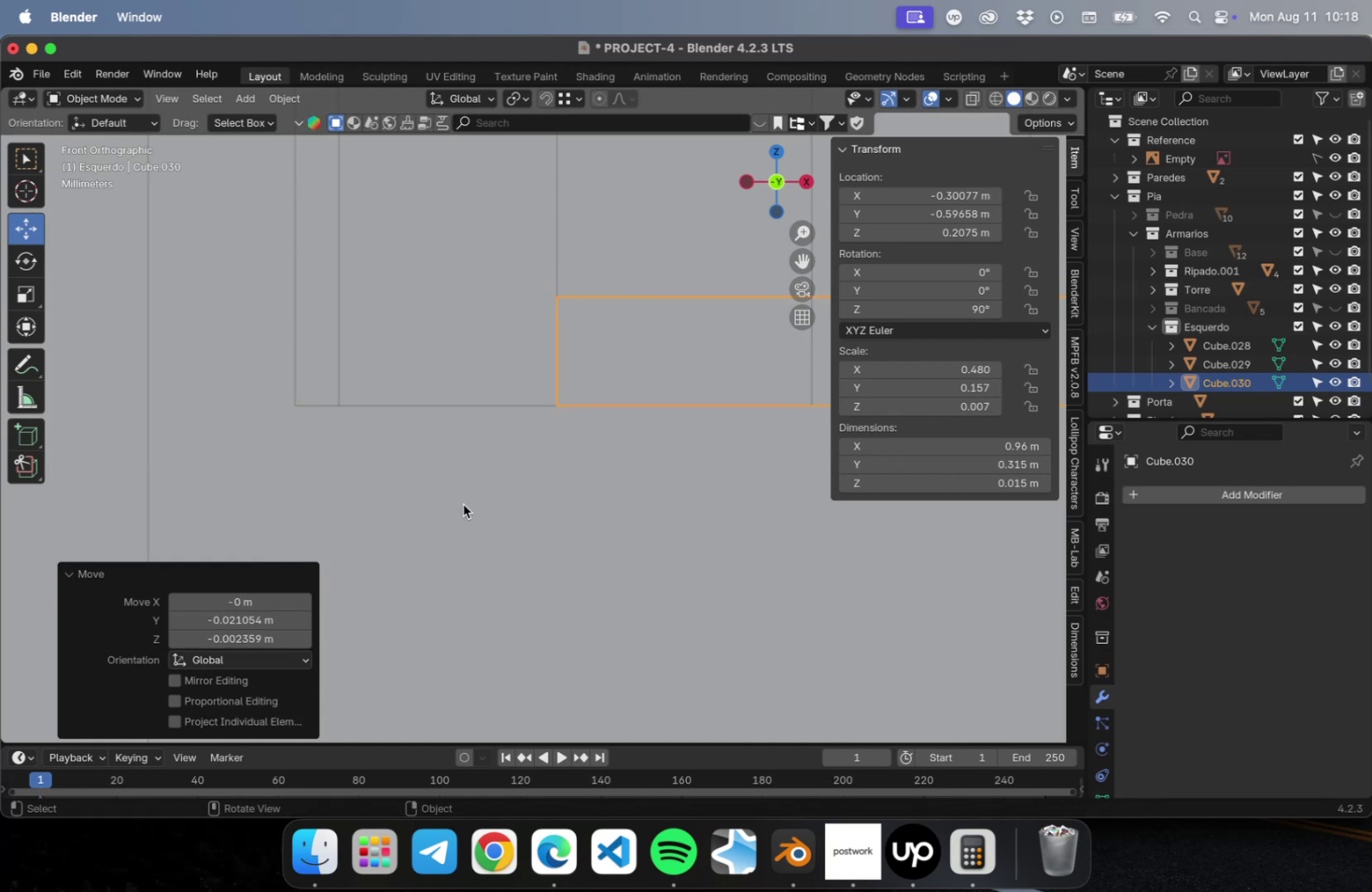 
scroll: coordinate [460, 509], scroll_direction: down, amount: 77.0
 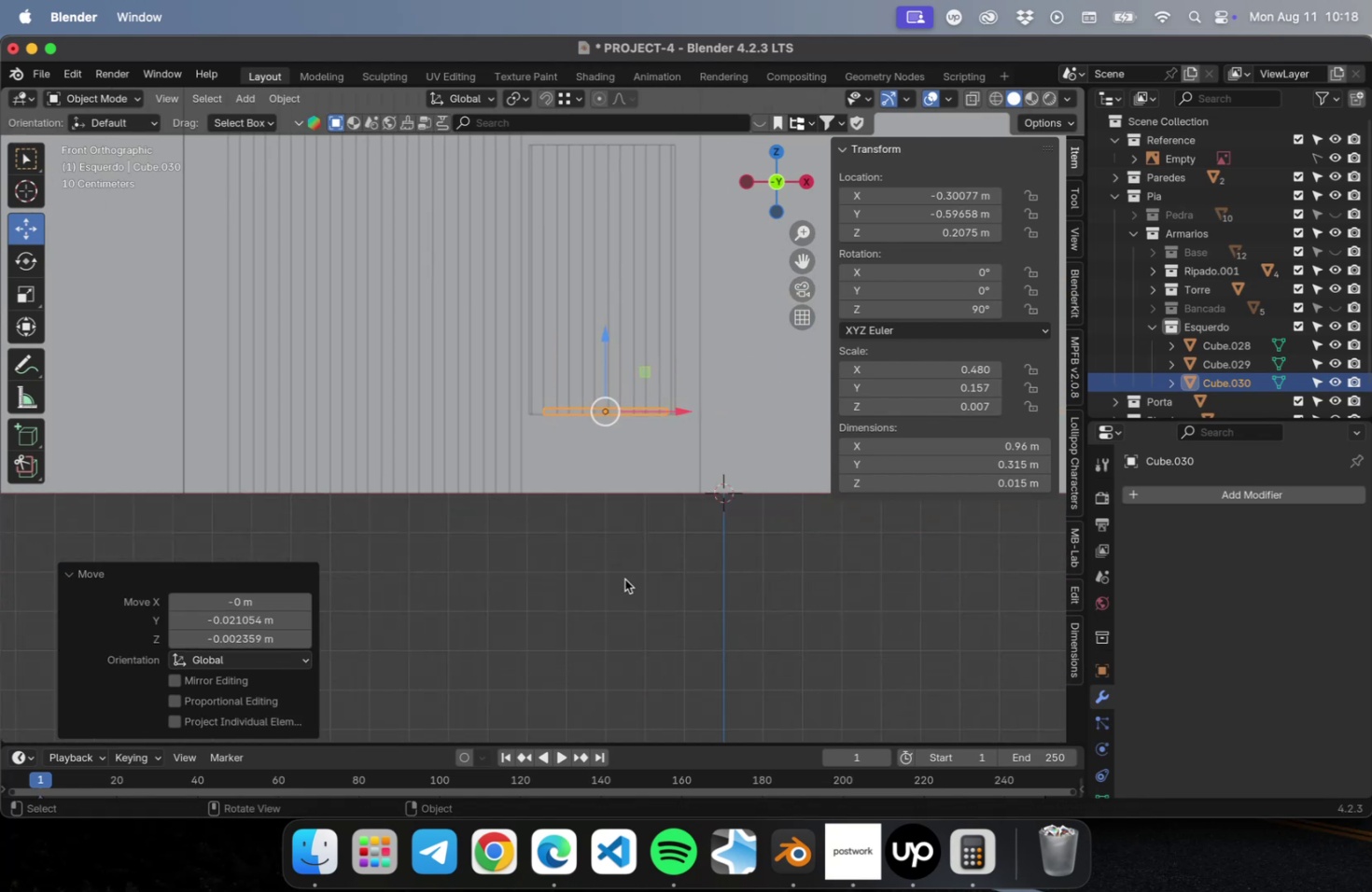 
left_click([624, 578])
 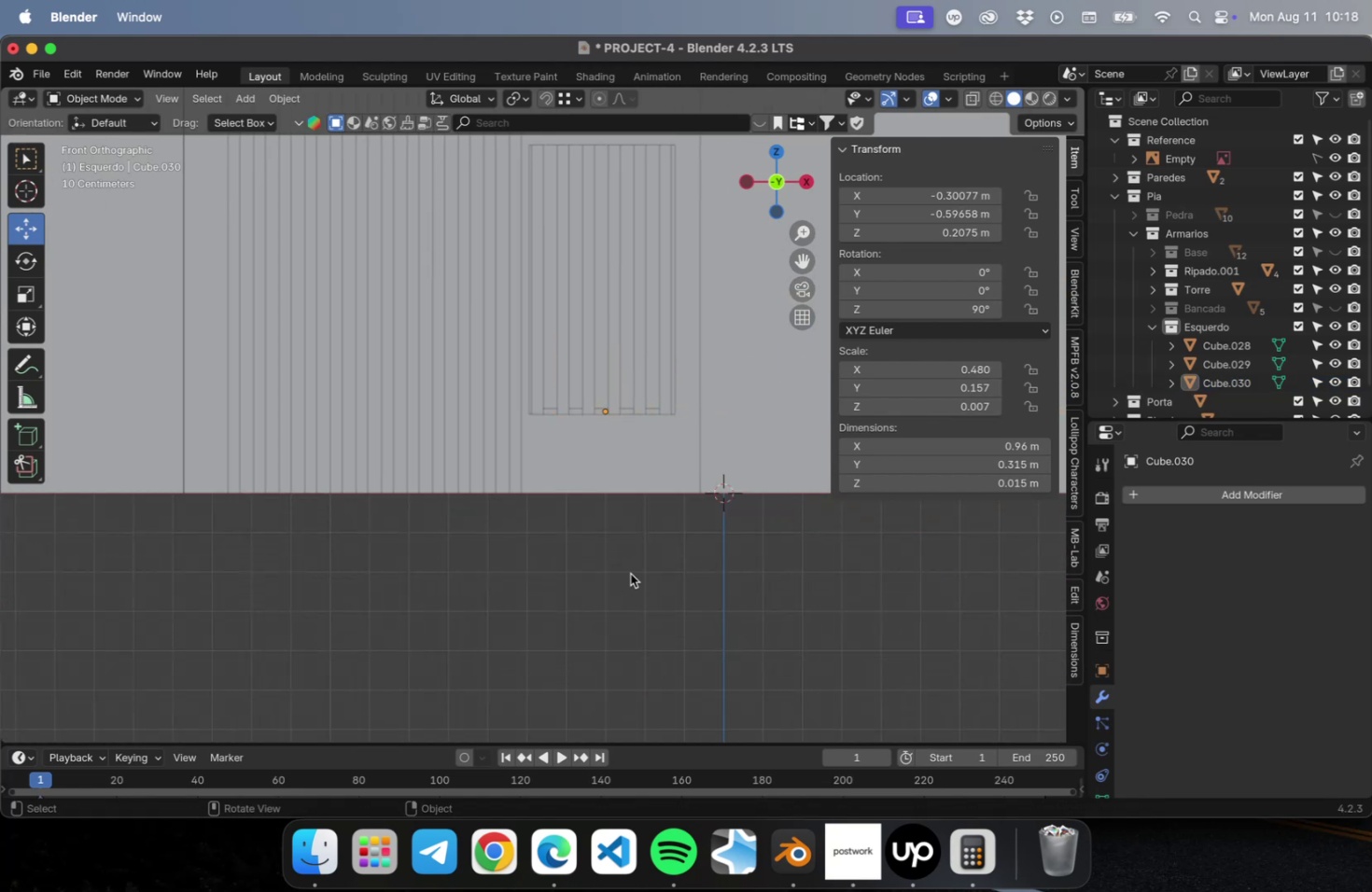 
key(Meta+CommandLeft)
 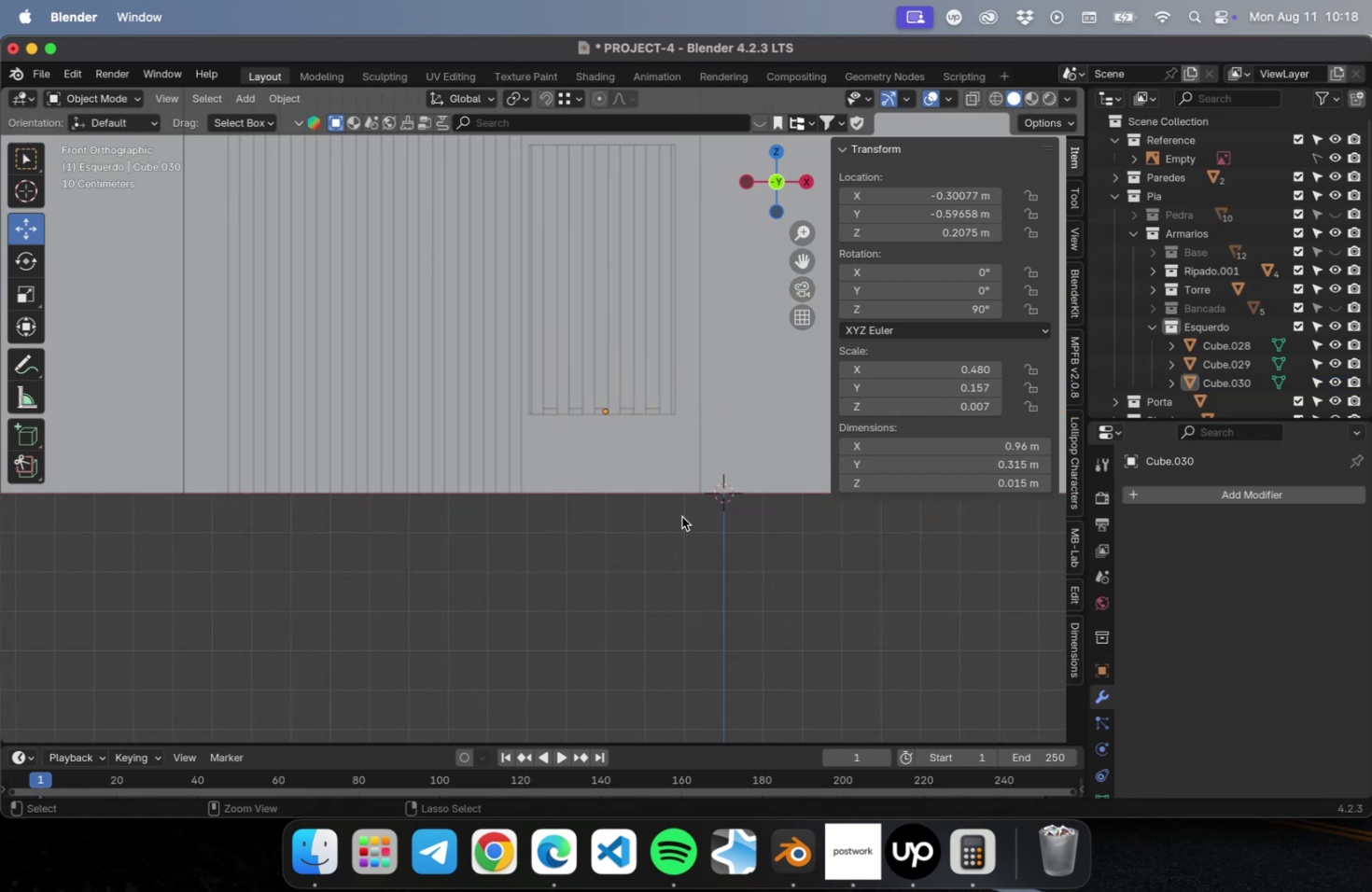 
key(Meta+S)
 